 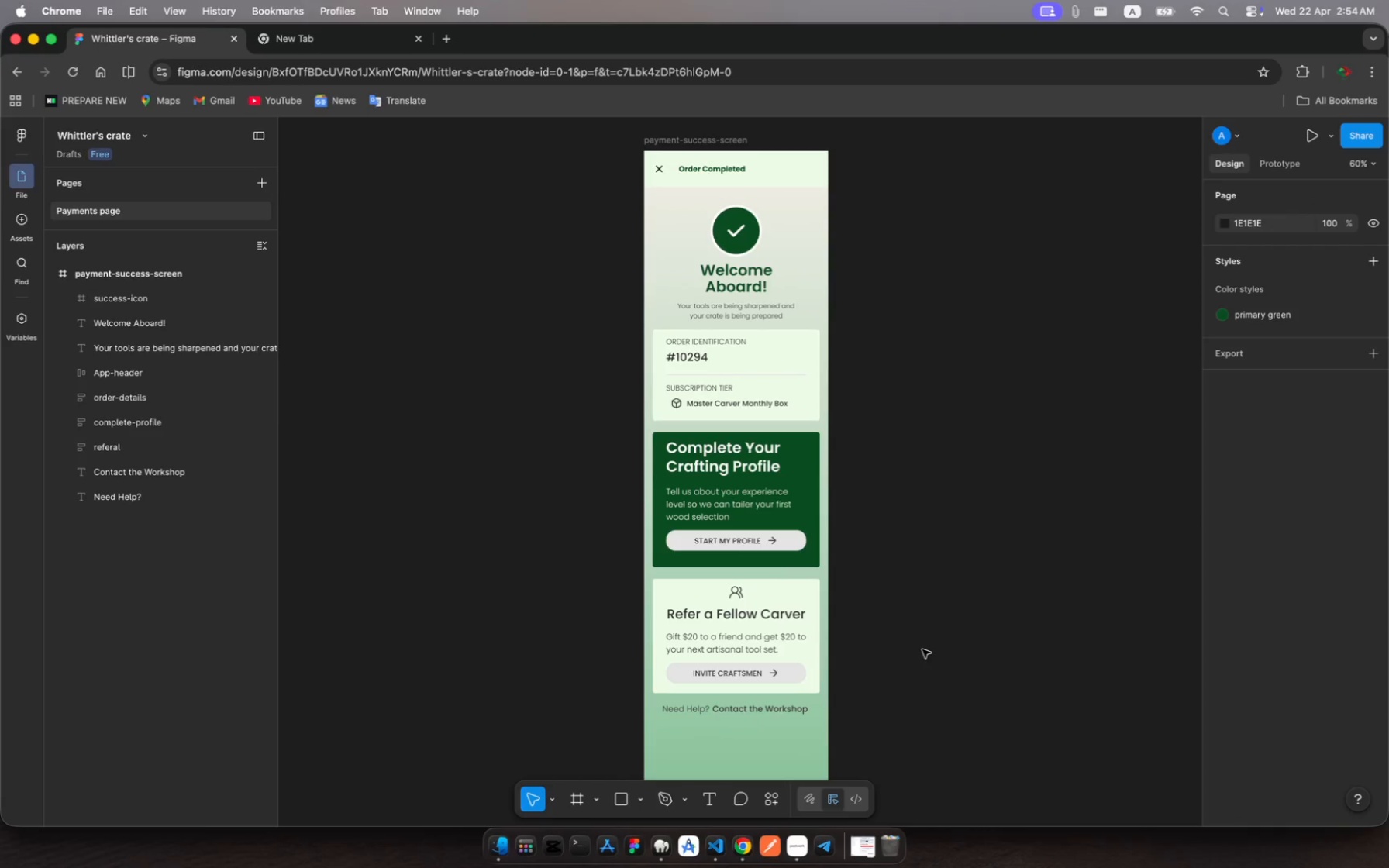 
left_click([661, 174])
 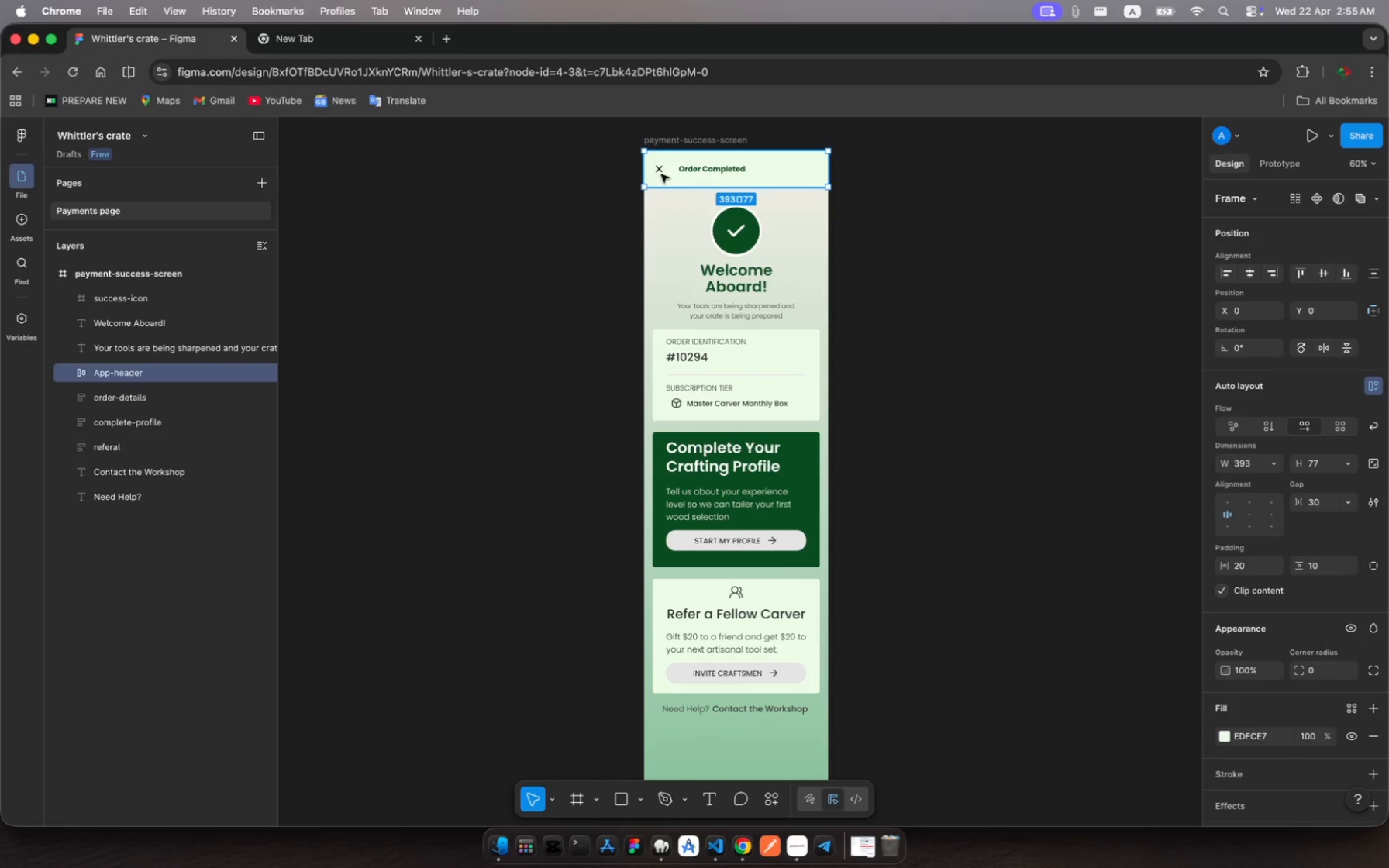 
left_click([661, 174])
 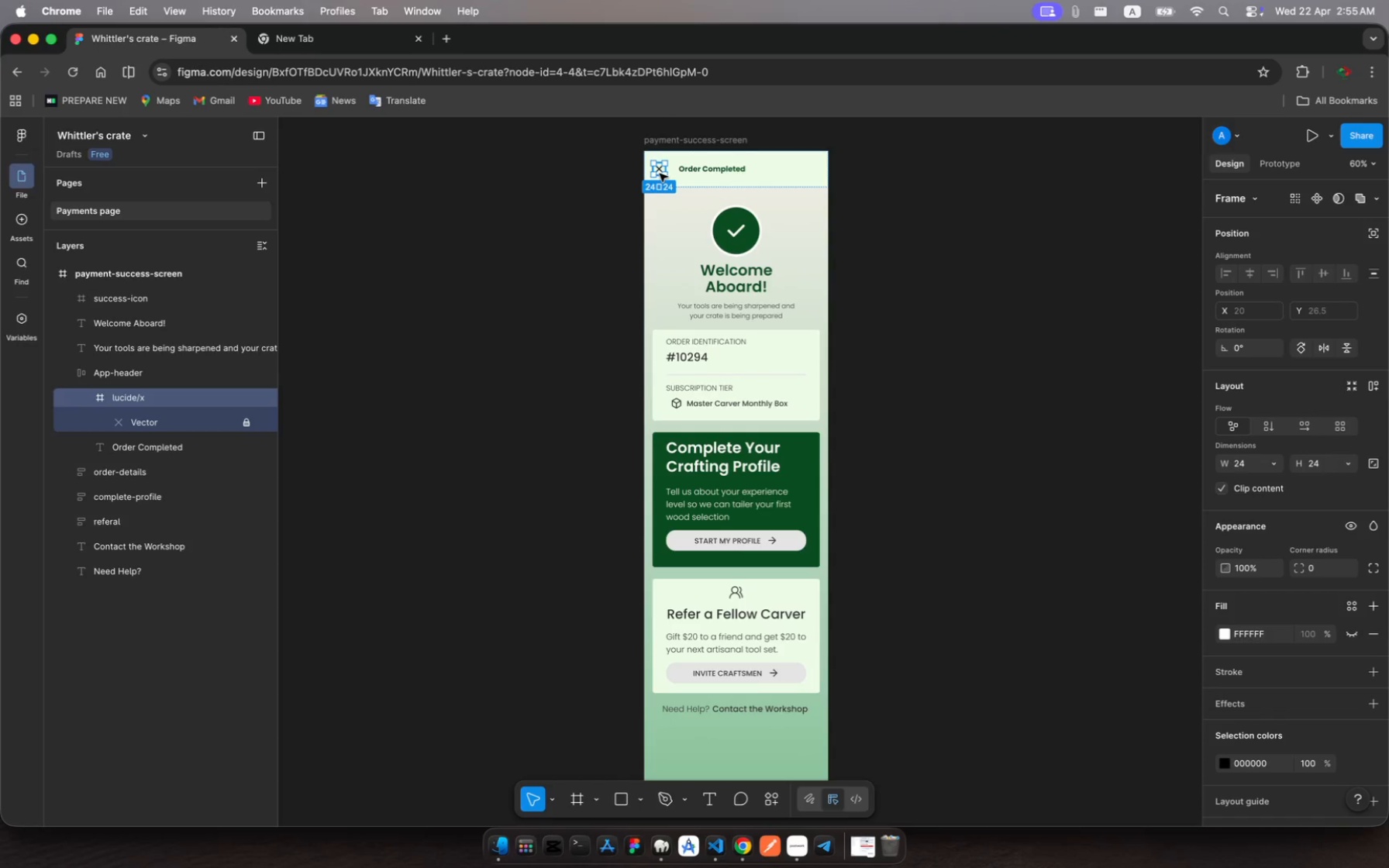 
left_click_drag(start_coordinate=[660, 174], to_coordinate=[801, 175])
 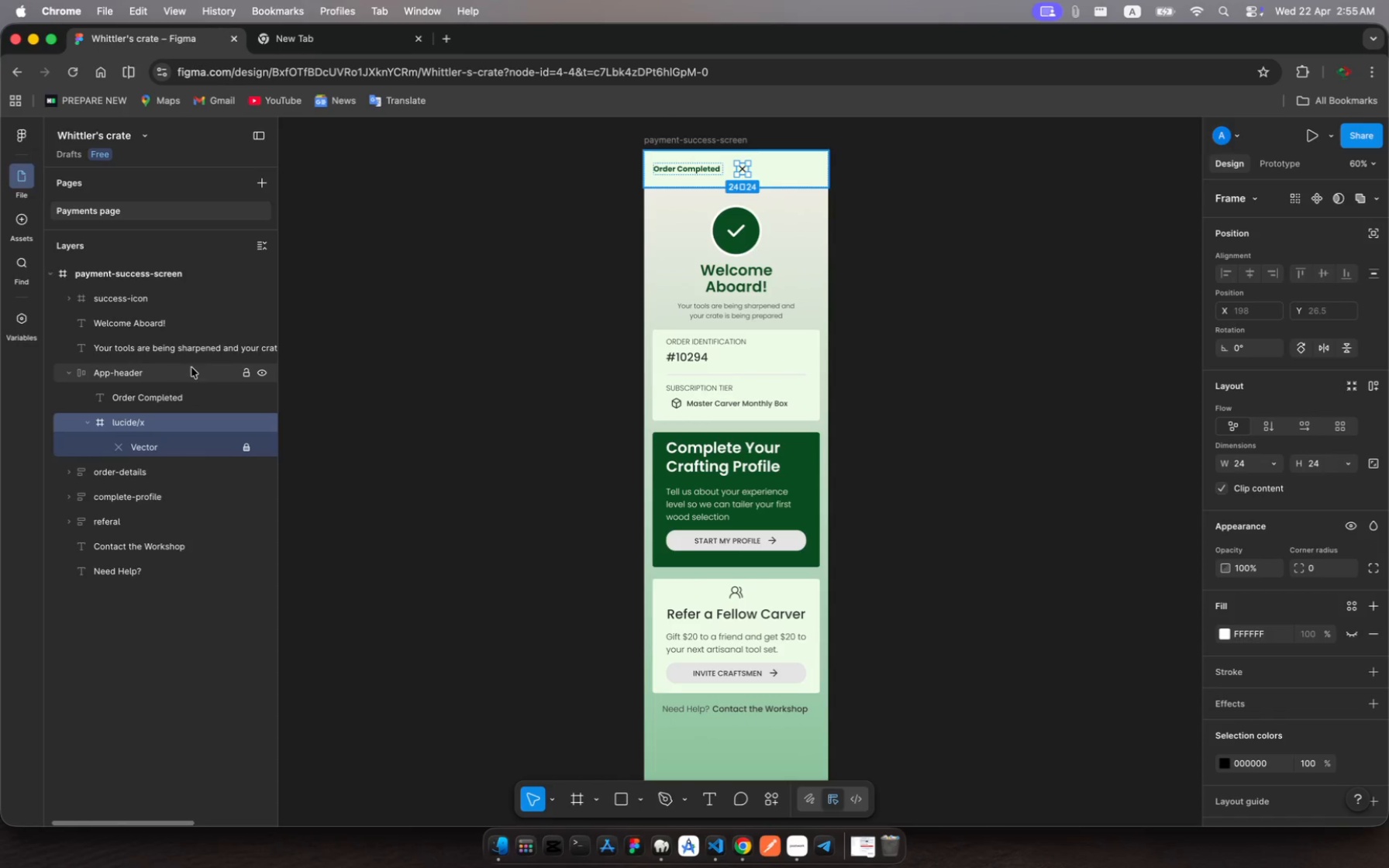 
scroll: coordinate [129, 407], scroll_direction: up, amount: 3.0
 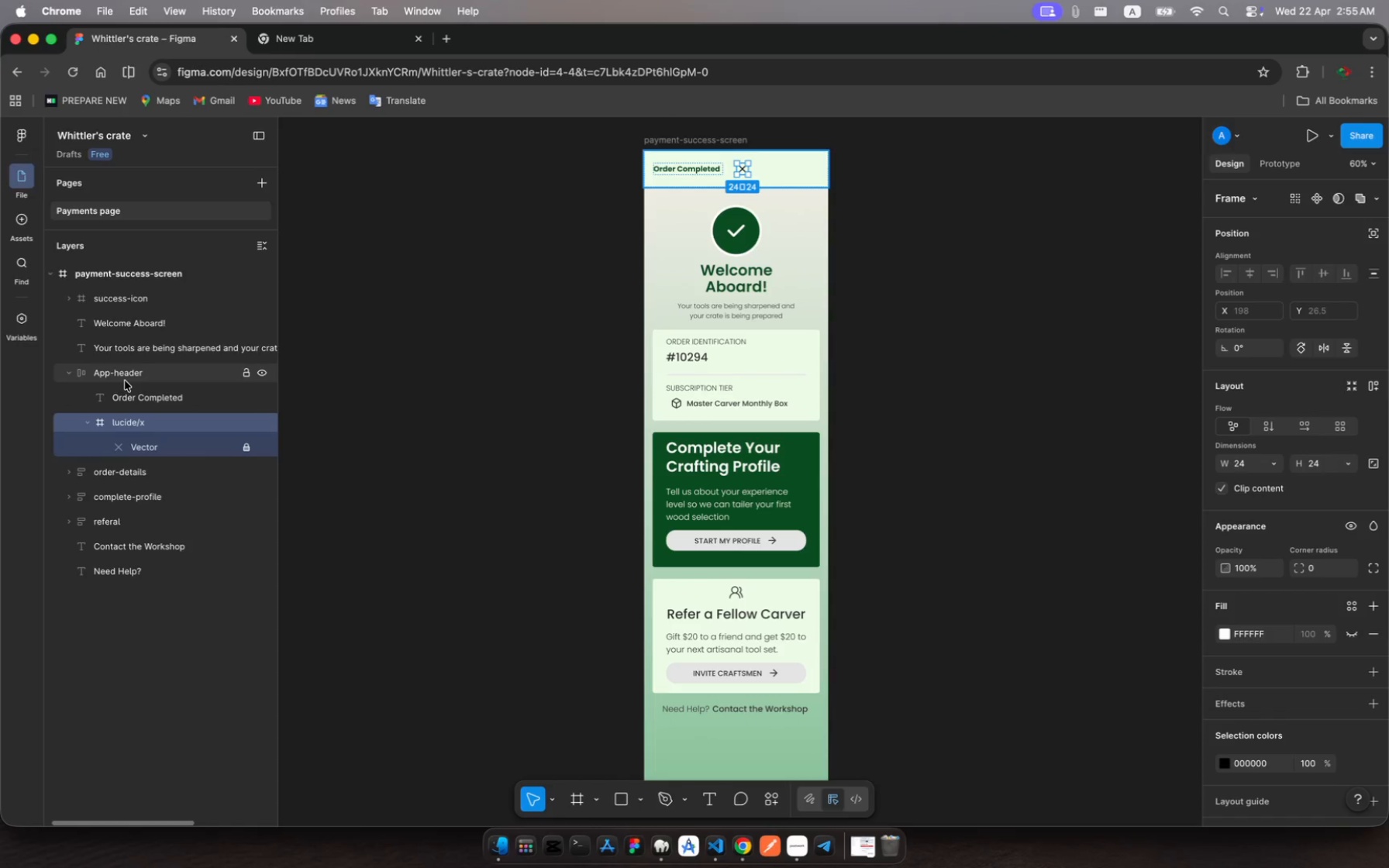 
left_click([125, 381])
 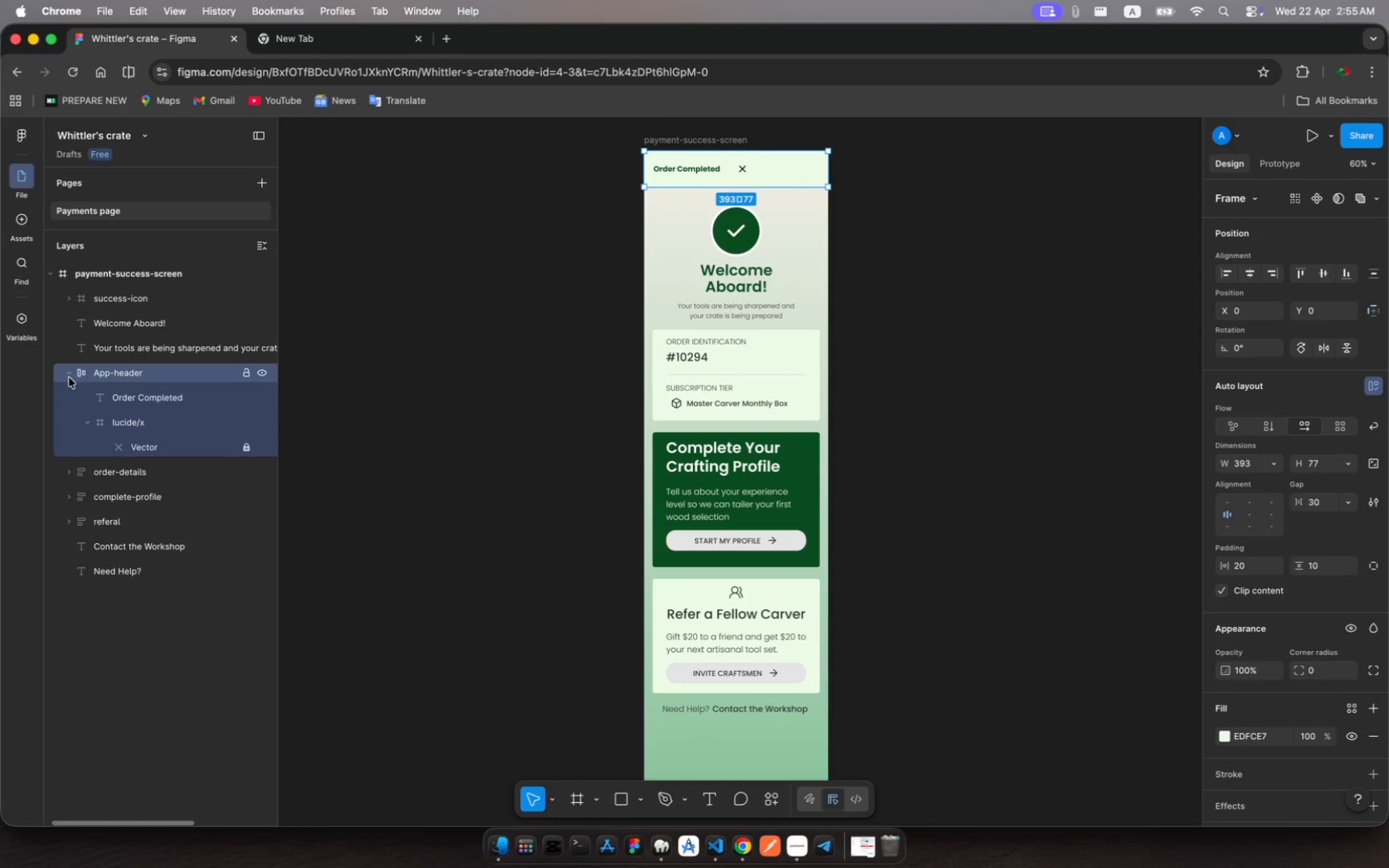 
left_click([71, 374])
 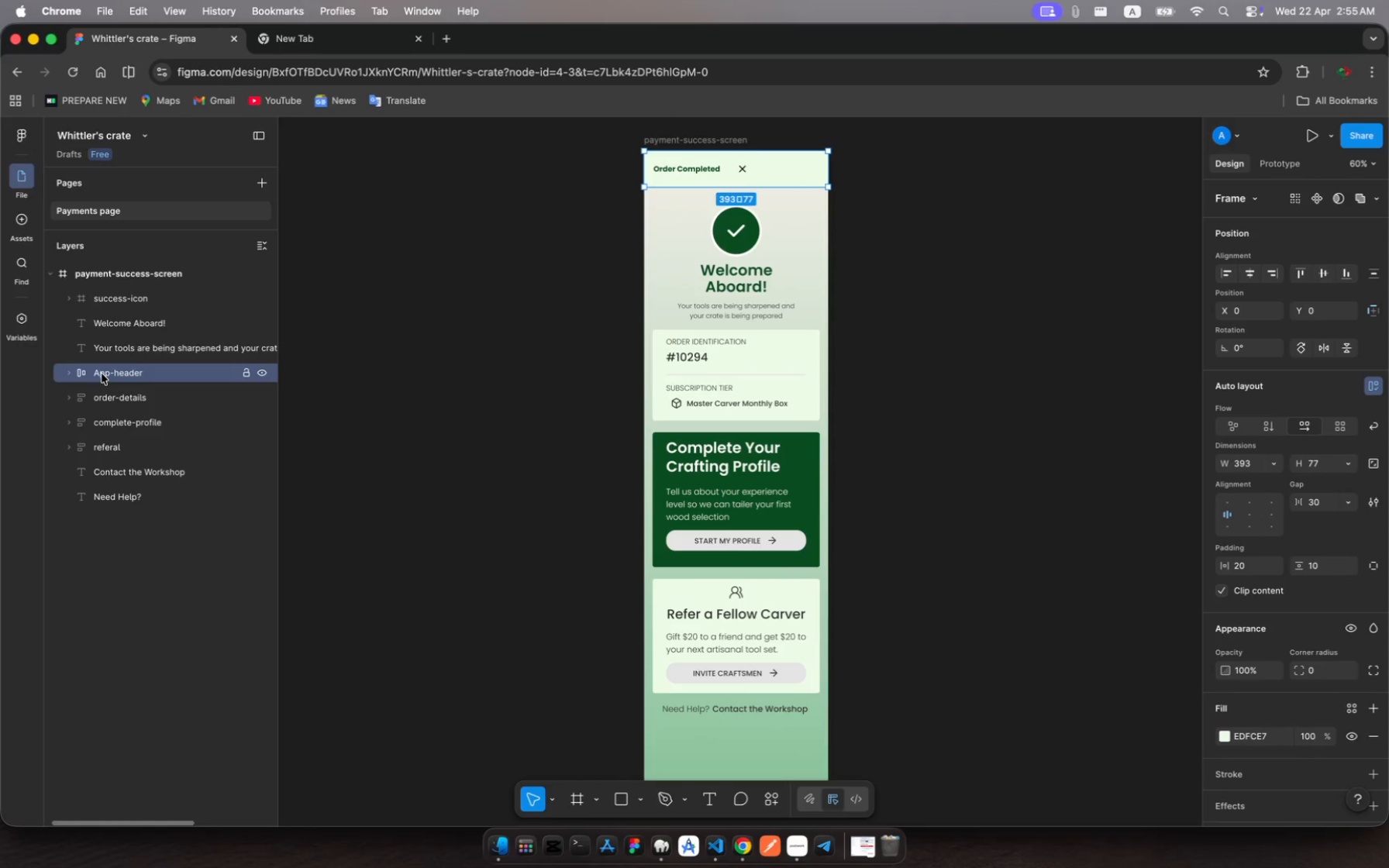 
left_click_drag(start_coordinate=[104, 373], to_coordinate=[95, 292])
 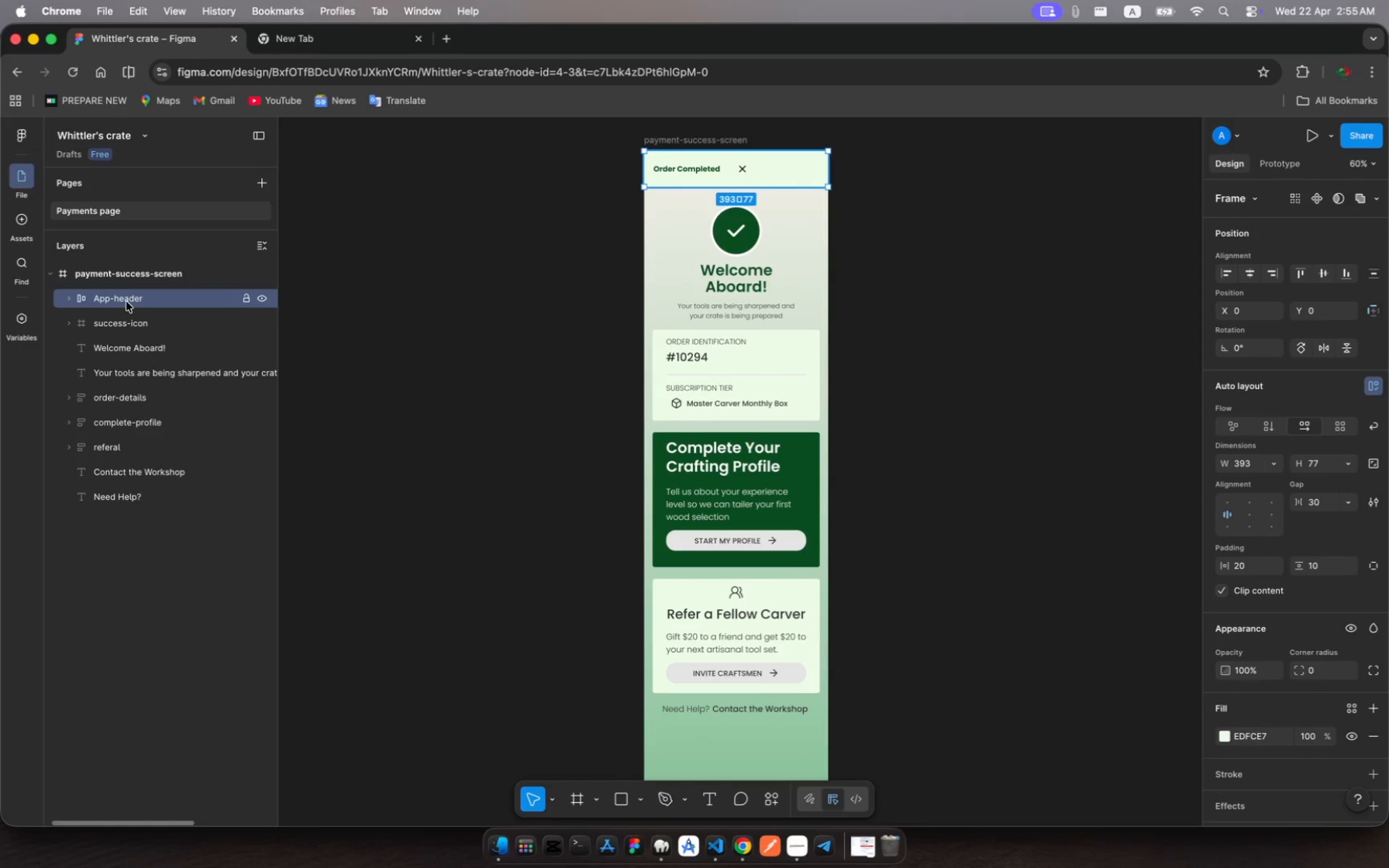 
left_click([126, 301])
 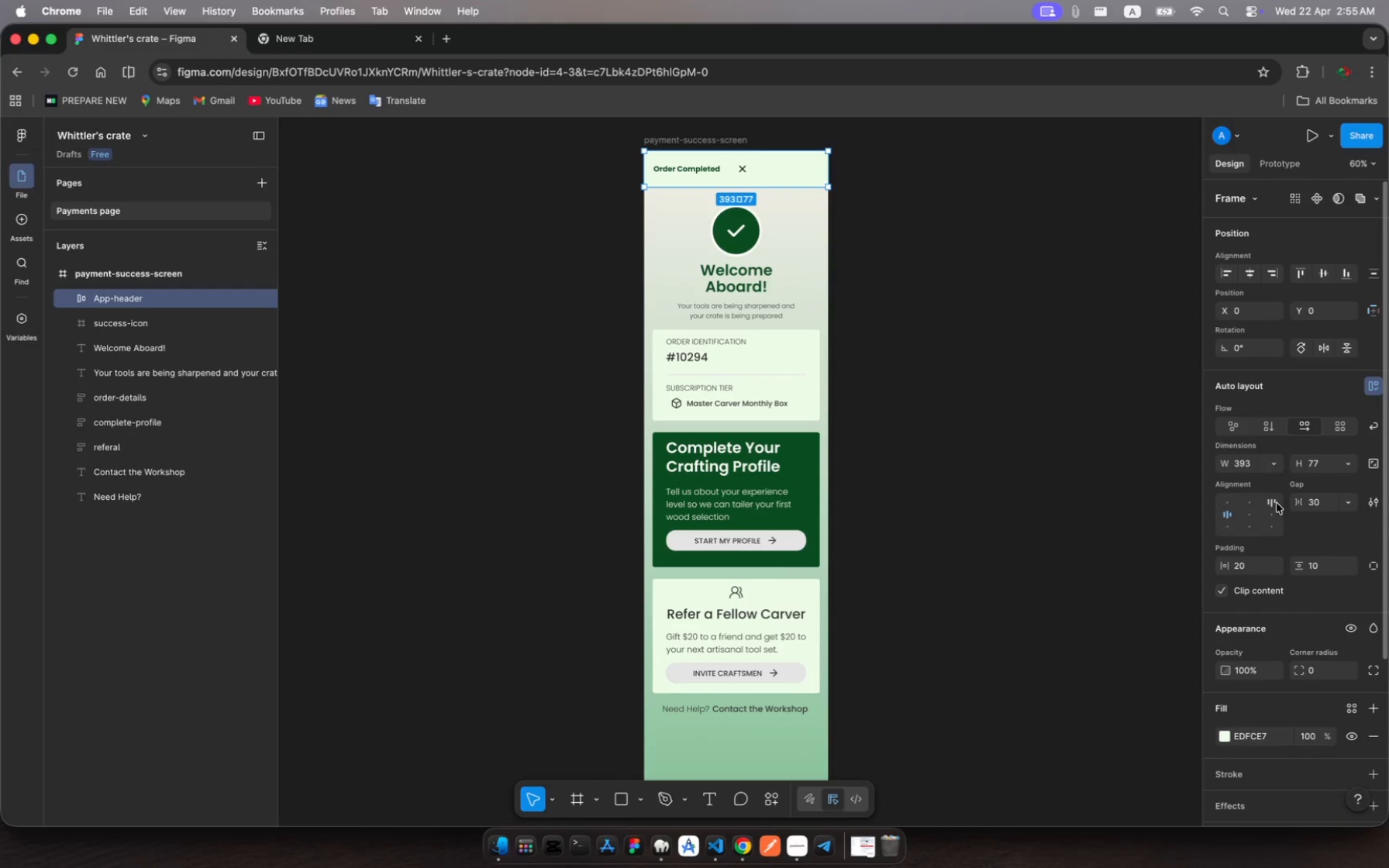 
left_click([1274, 512])
 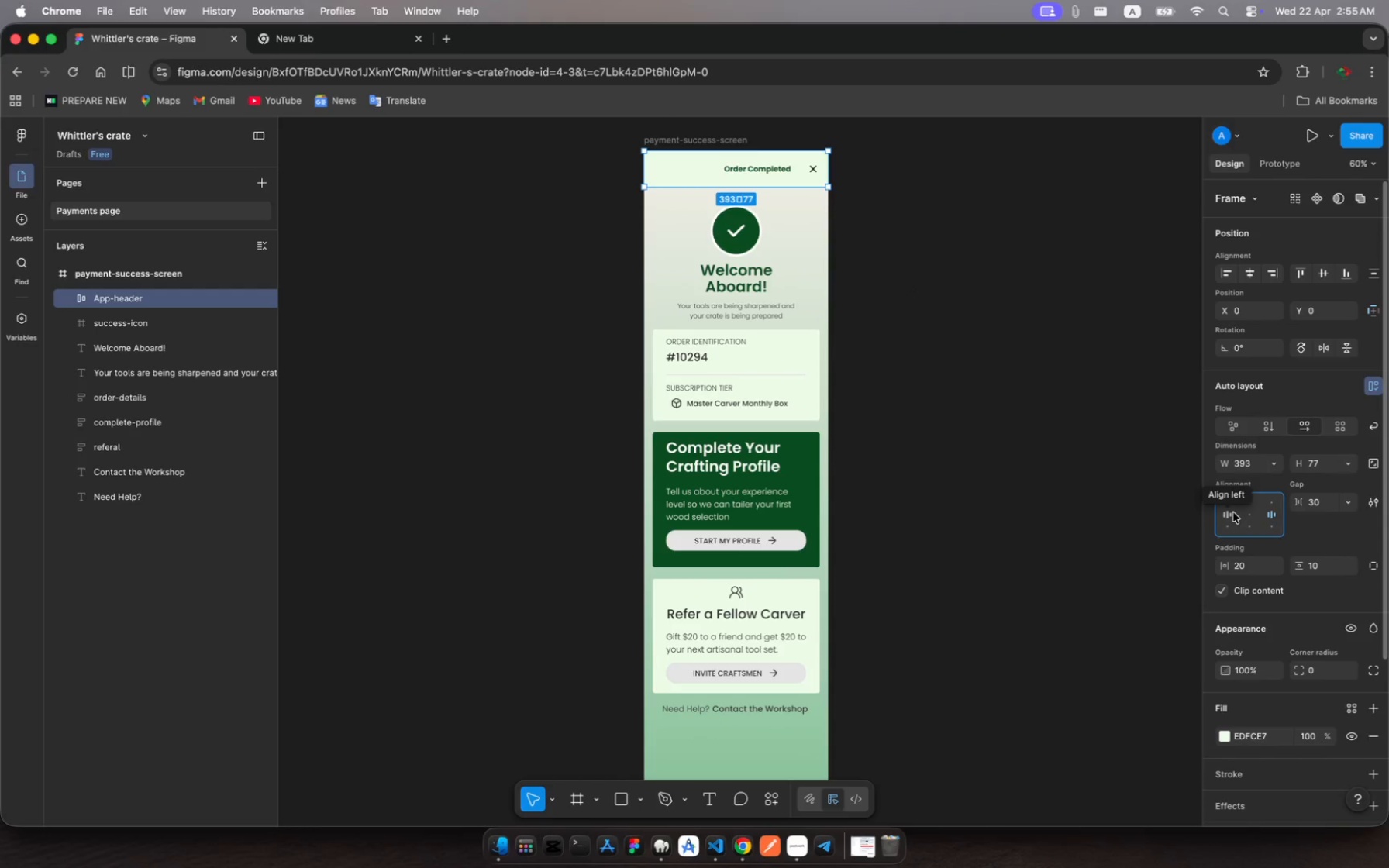 
wait(5.1)
 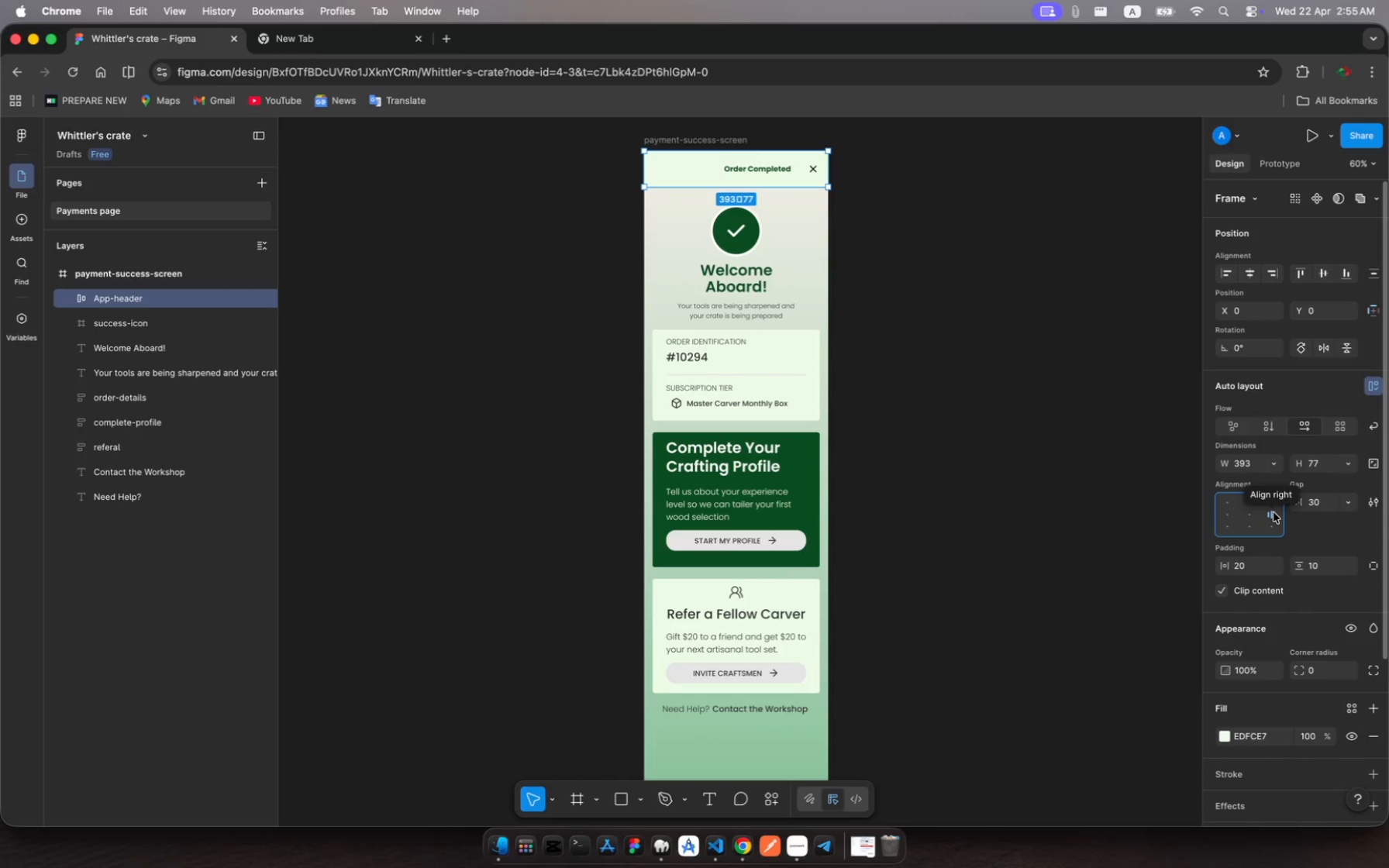 
left_click([1251, 512])
 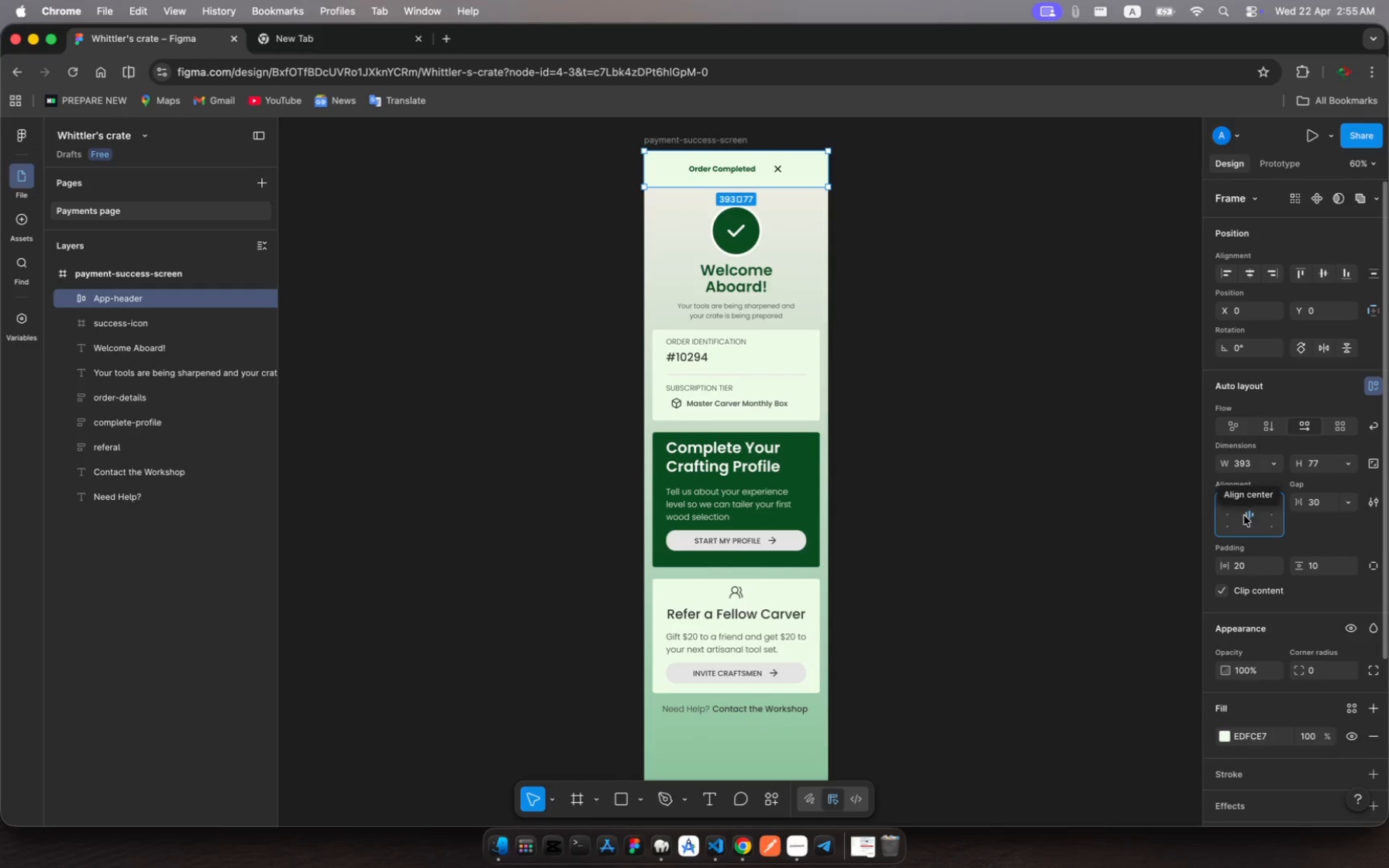 
wait(8.3)
 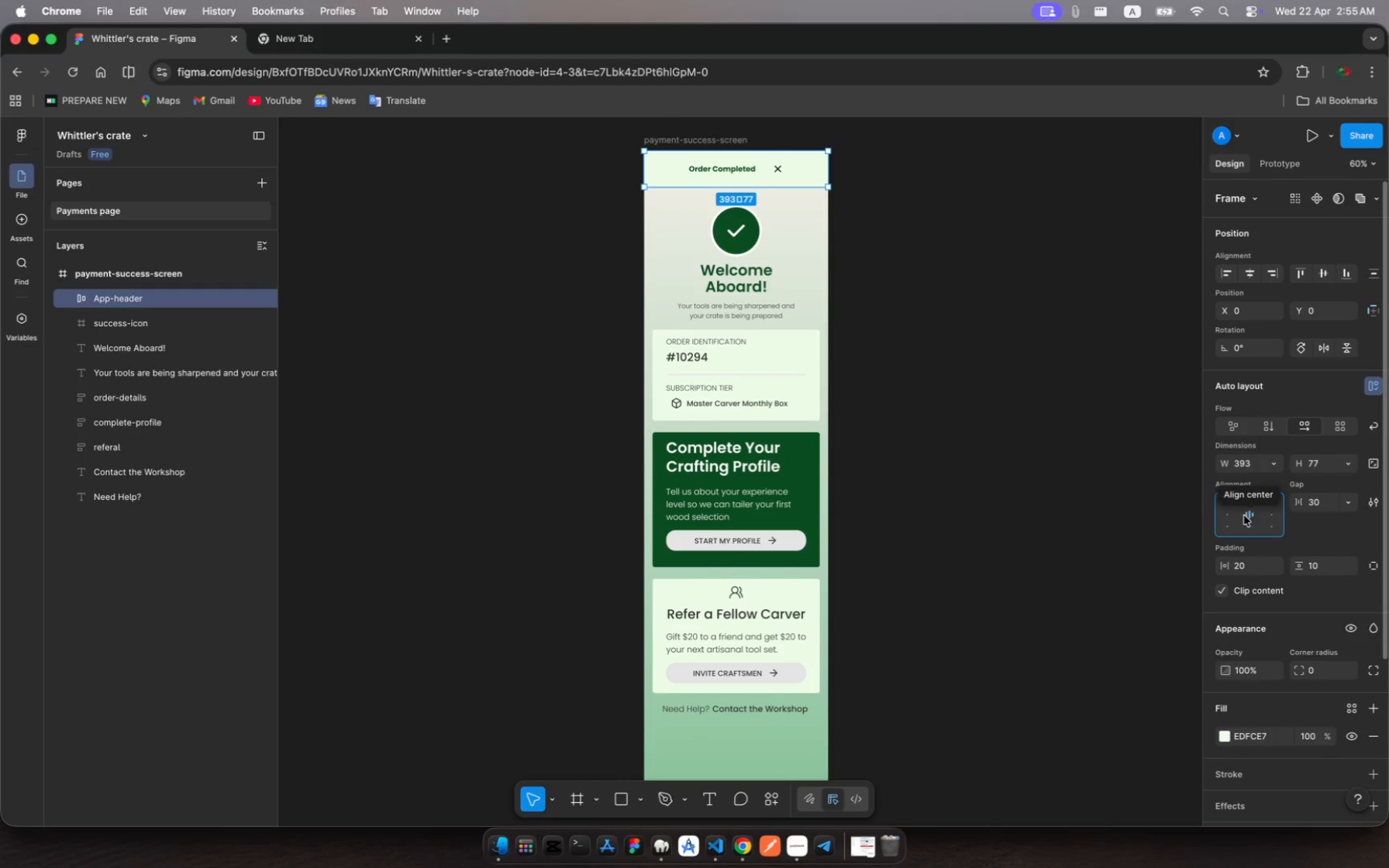 
left_click([1353, 502])
 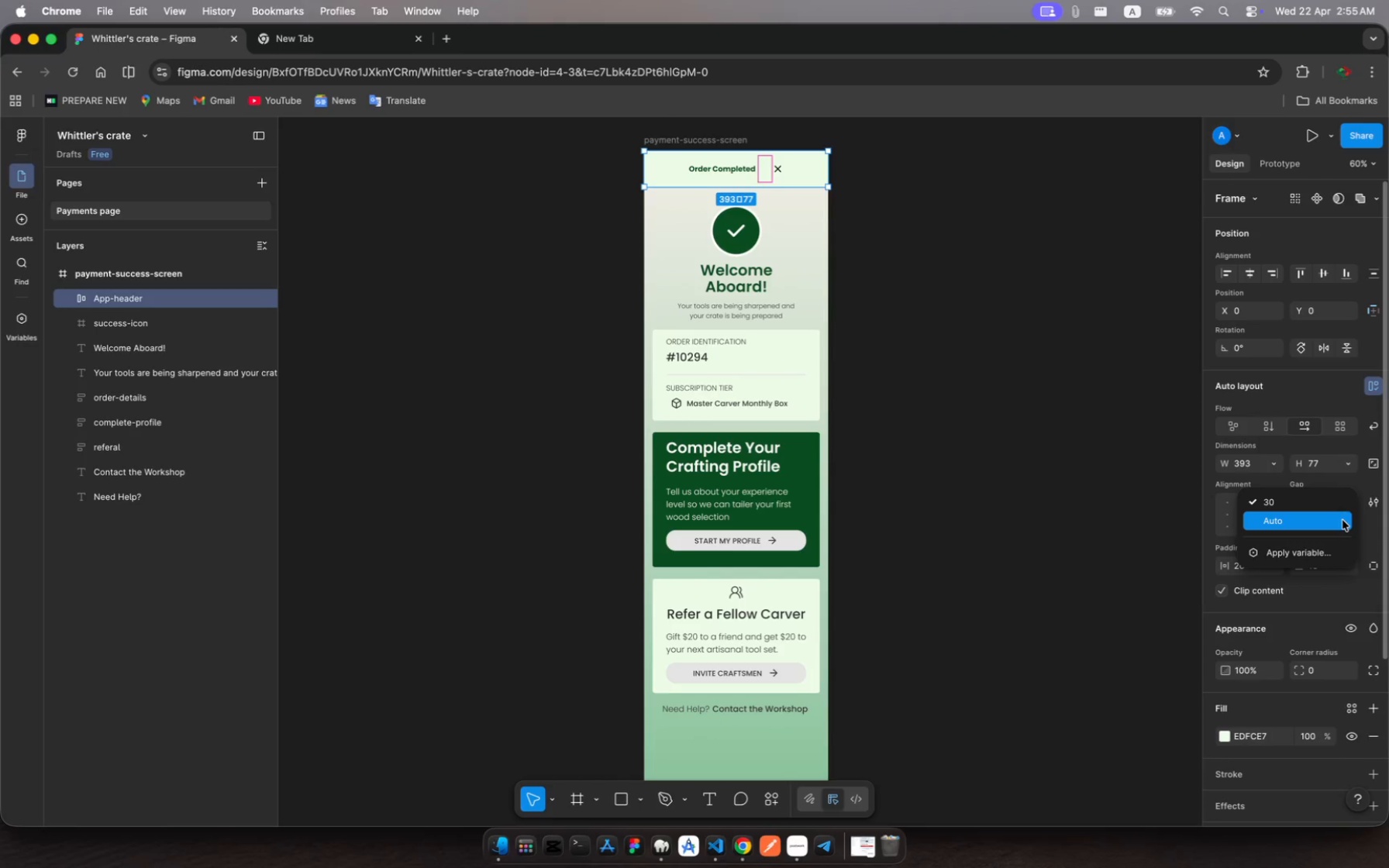 
left_click([1342, 521])
 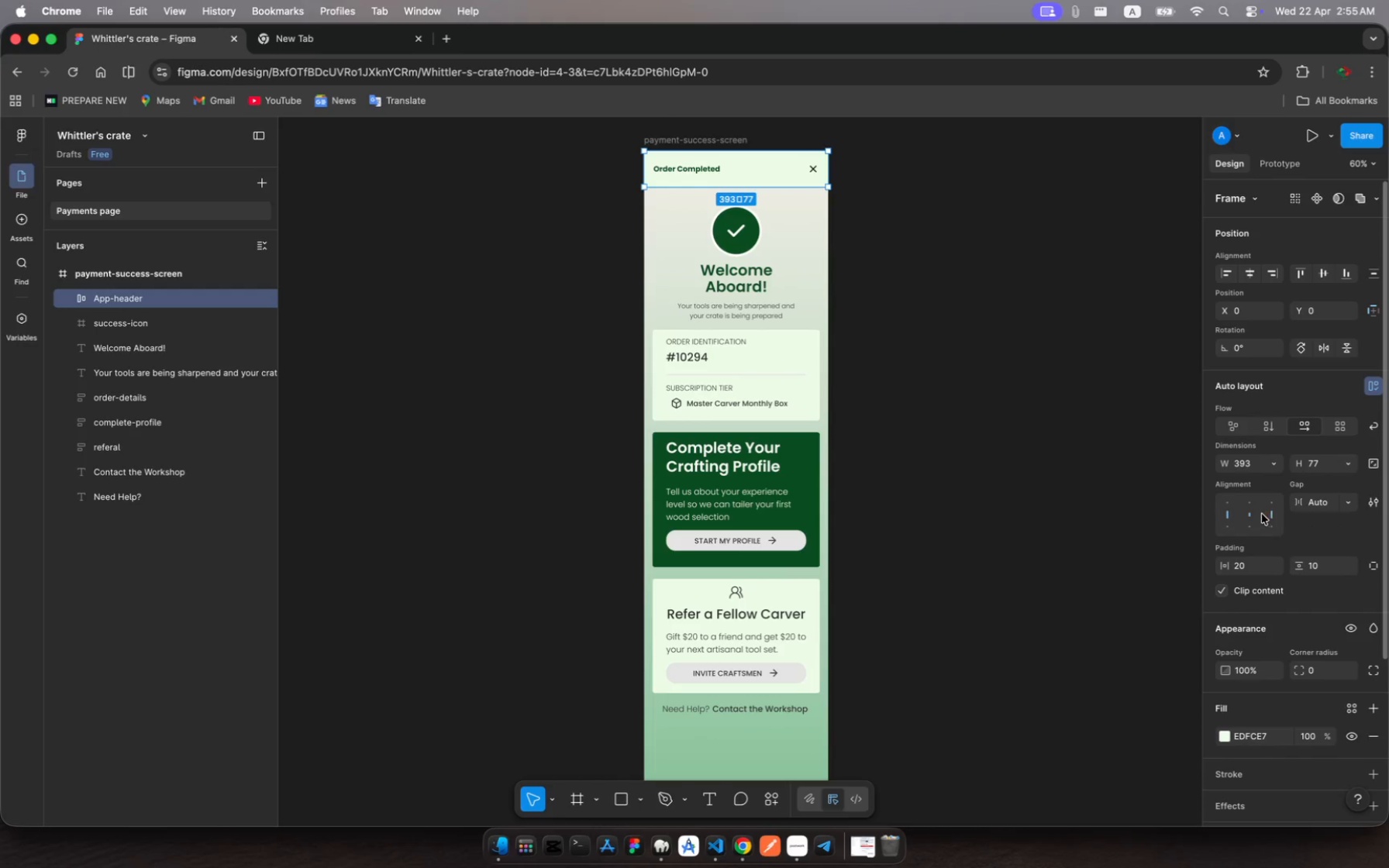 
wait(18.21)
 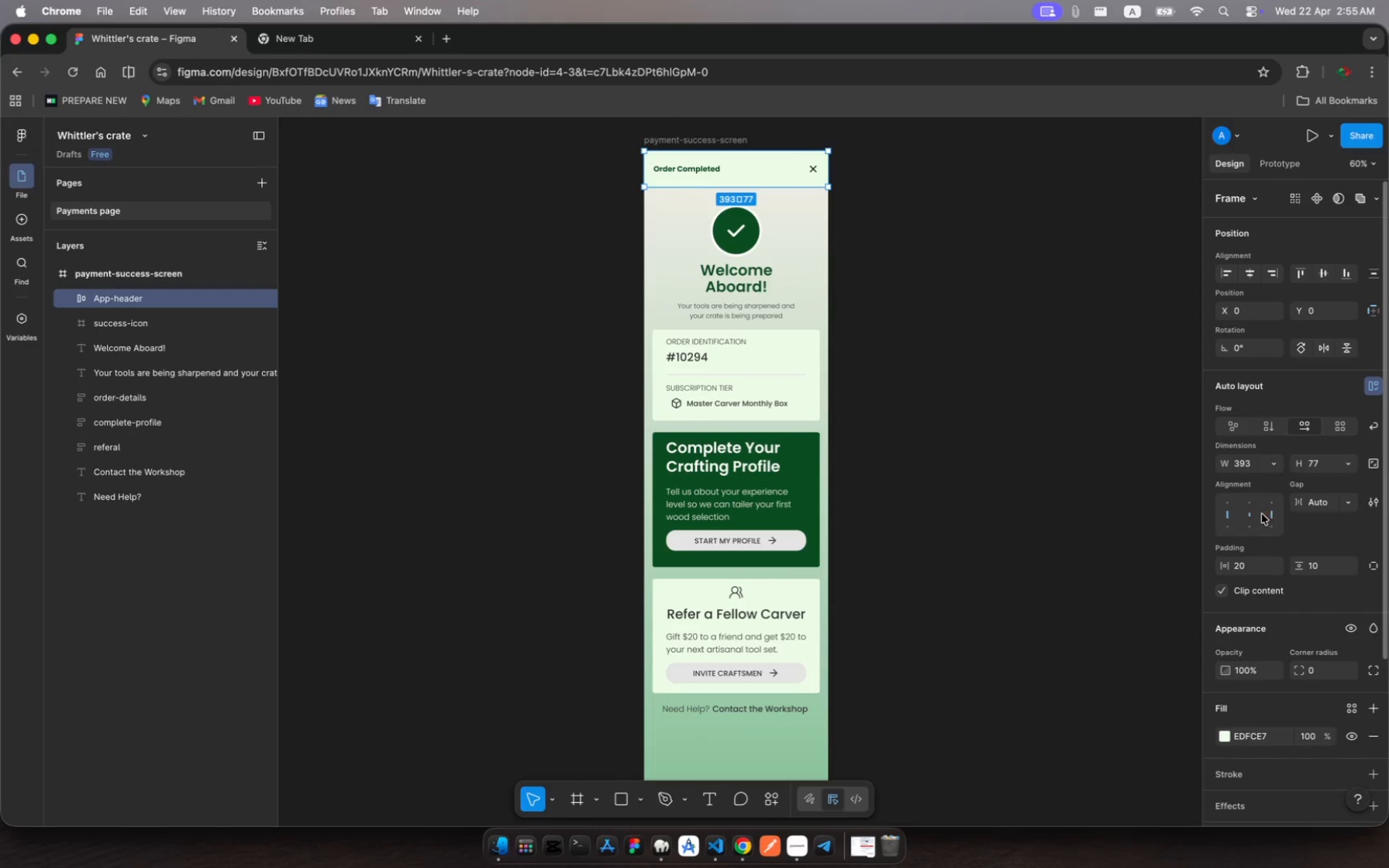 
mouse_move([1303, 525])
 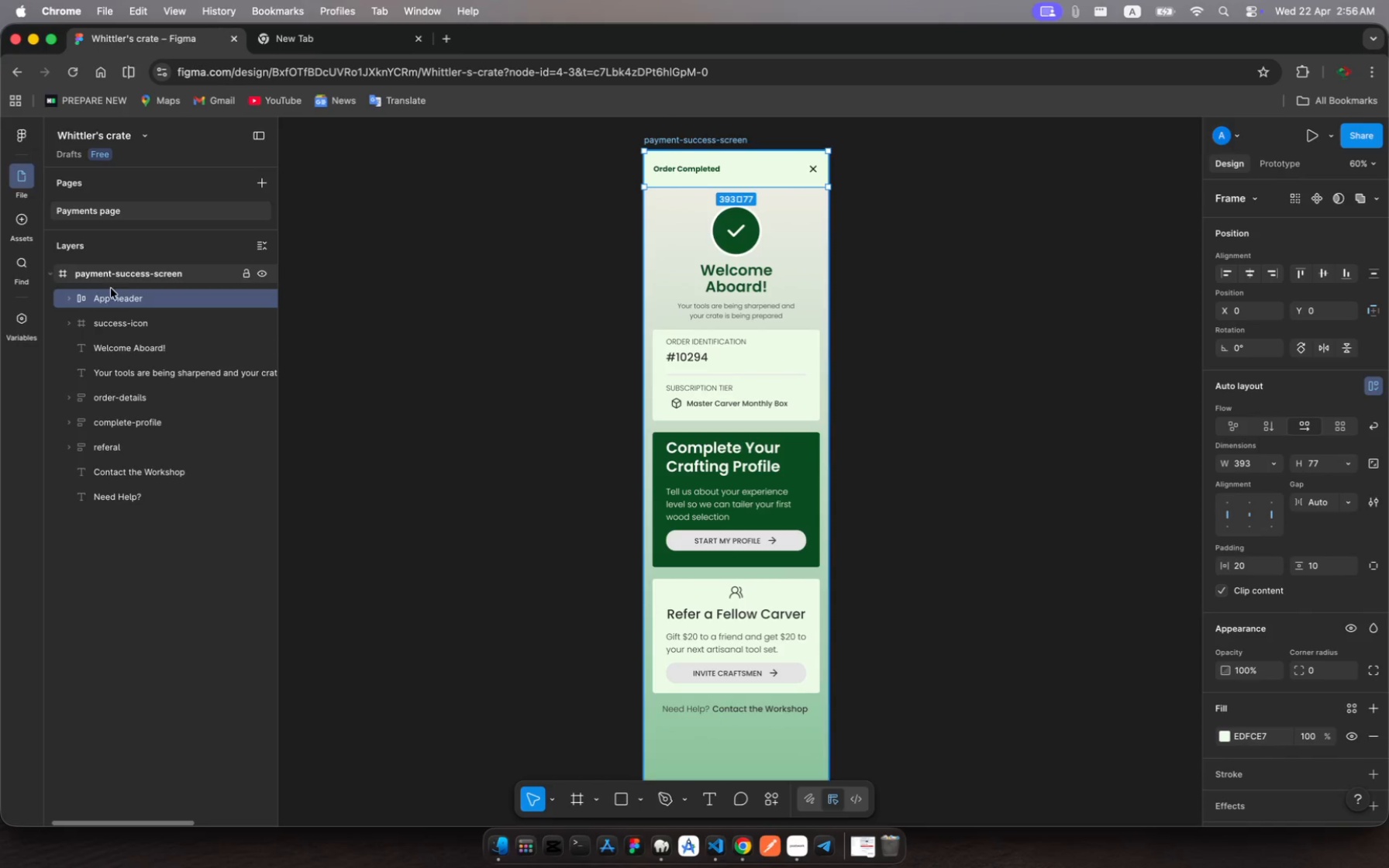 
left_click([71, 300])
 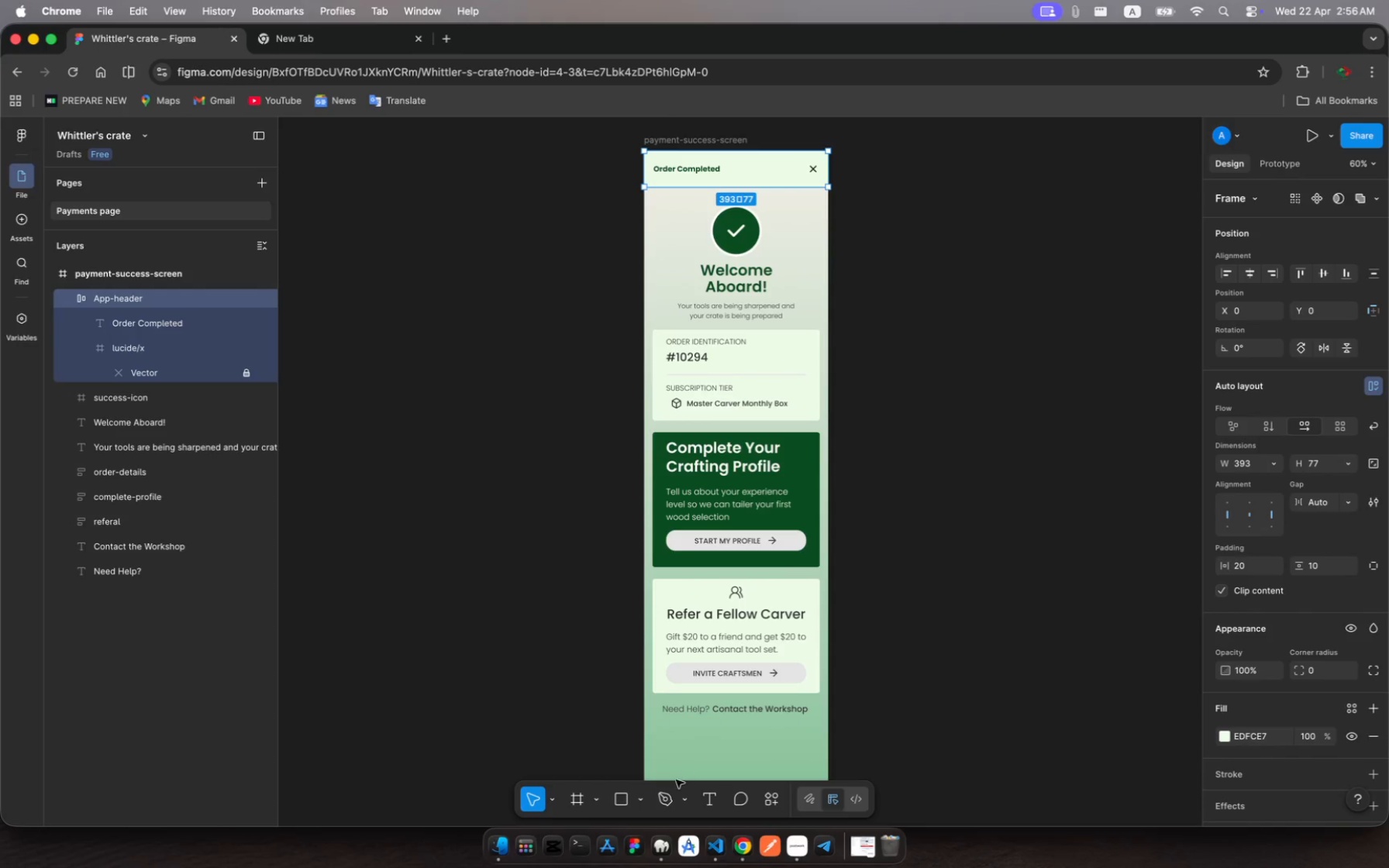 
left_click([776, 799])
 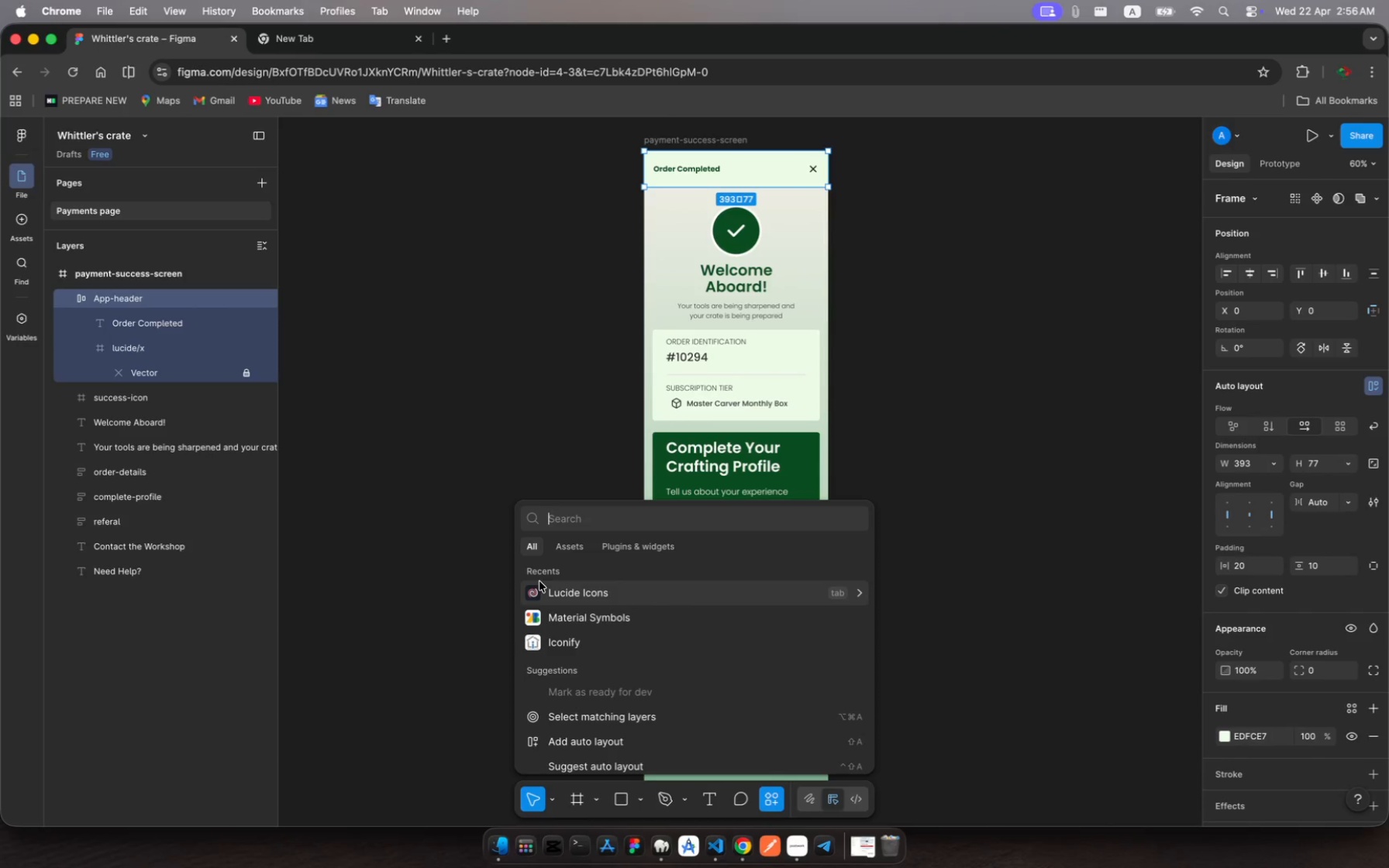 
left_click([547, 601])
 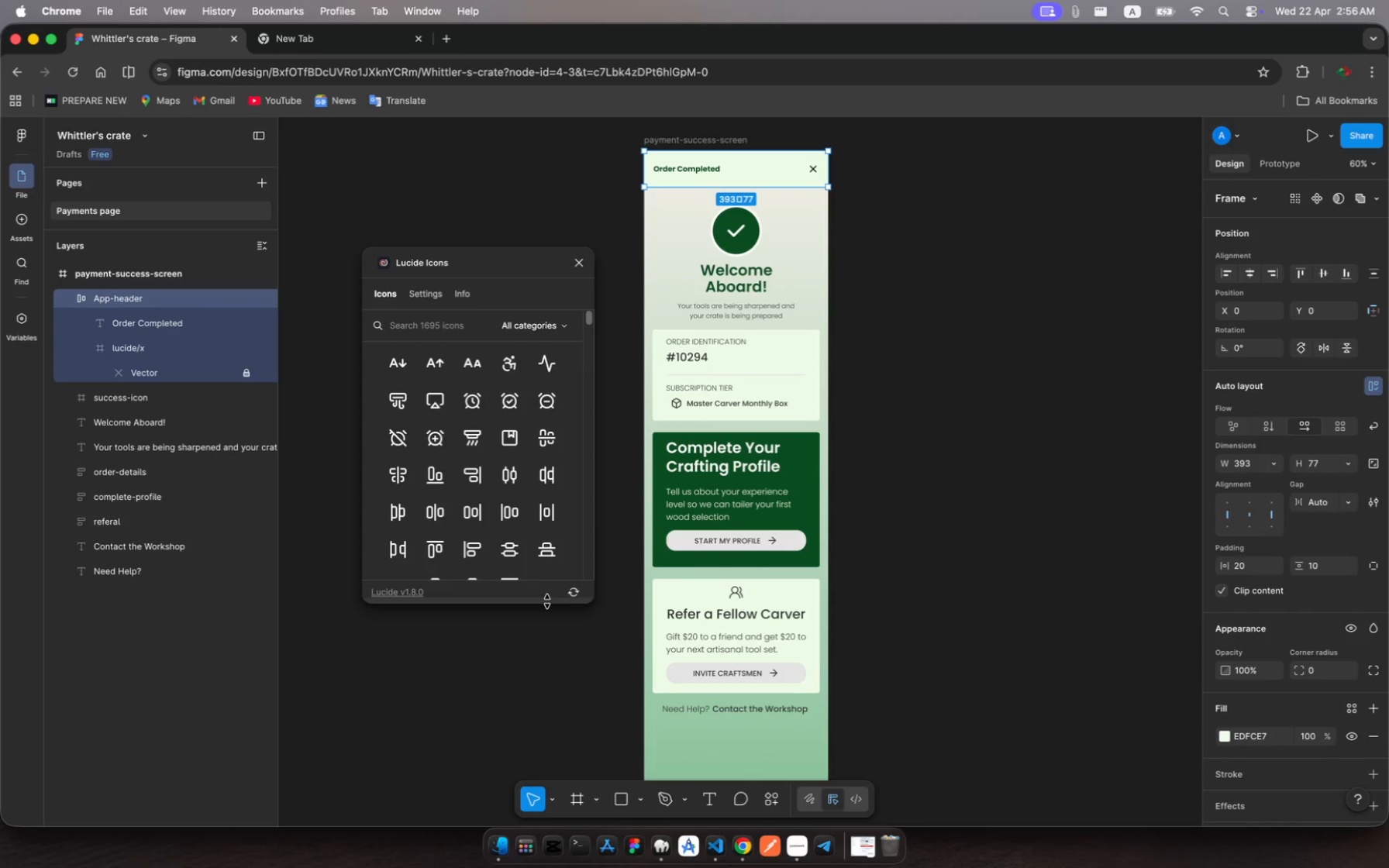 
wait(6.75)
 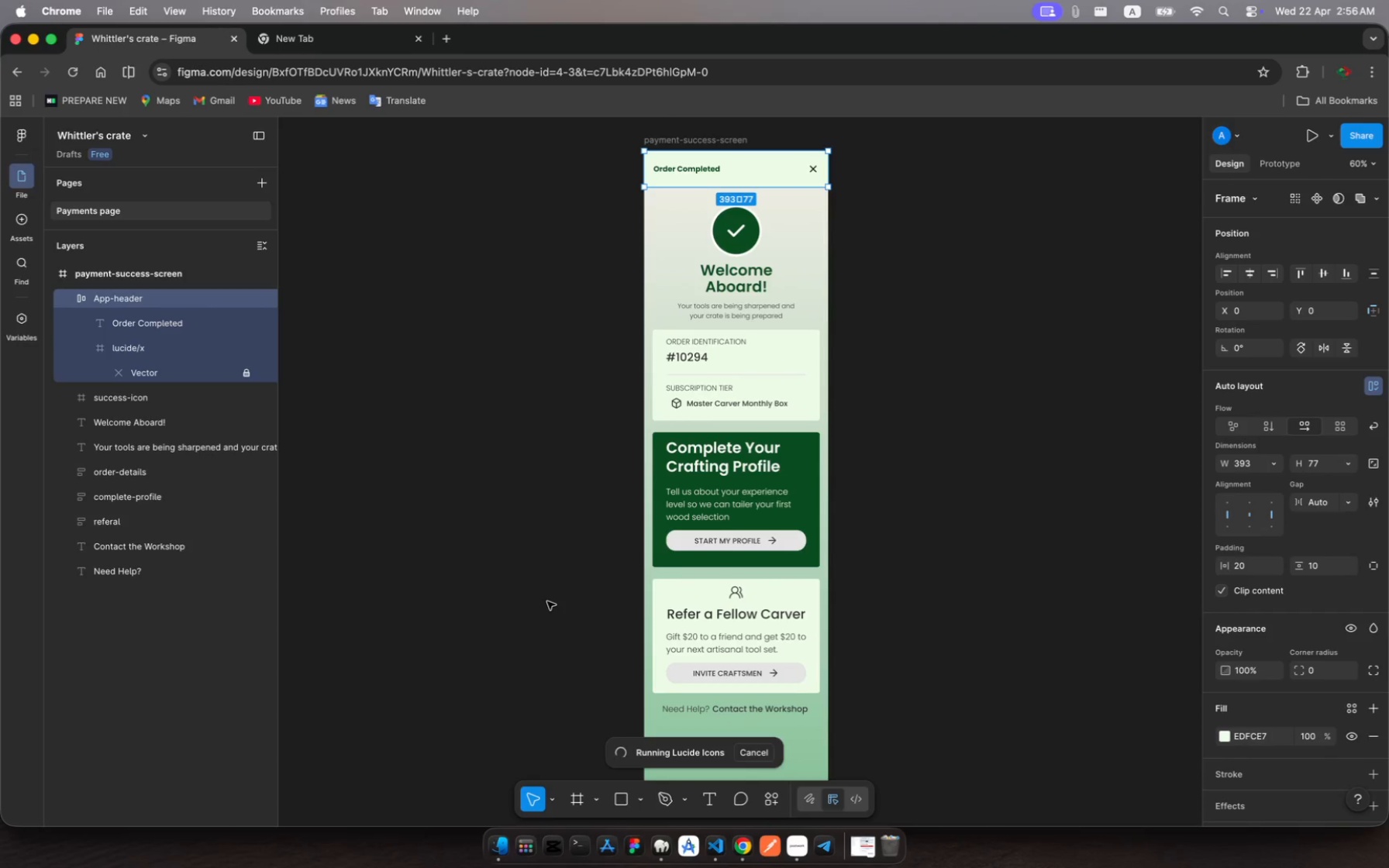 
left_click([408, 329])
 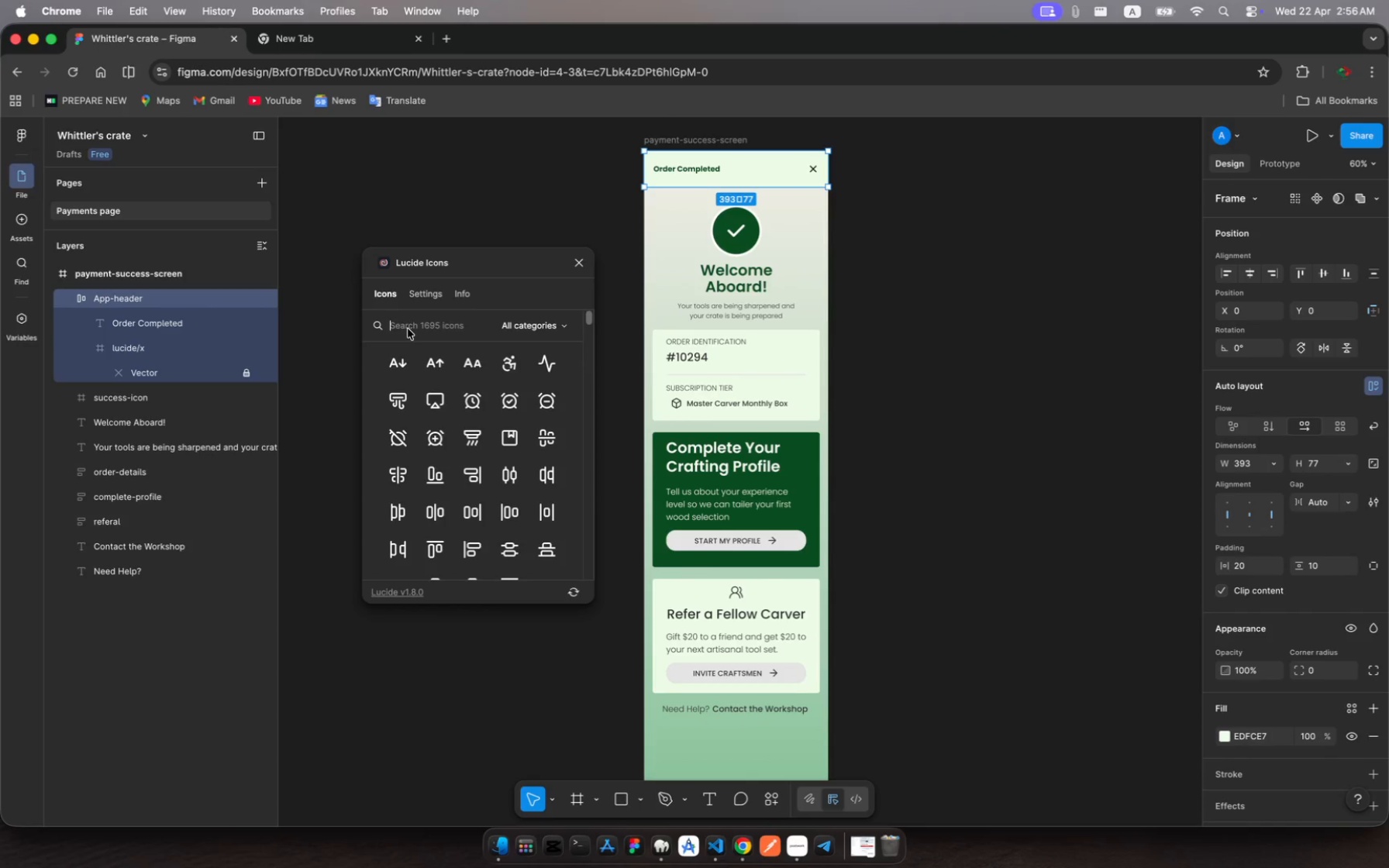 
type(arr)
 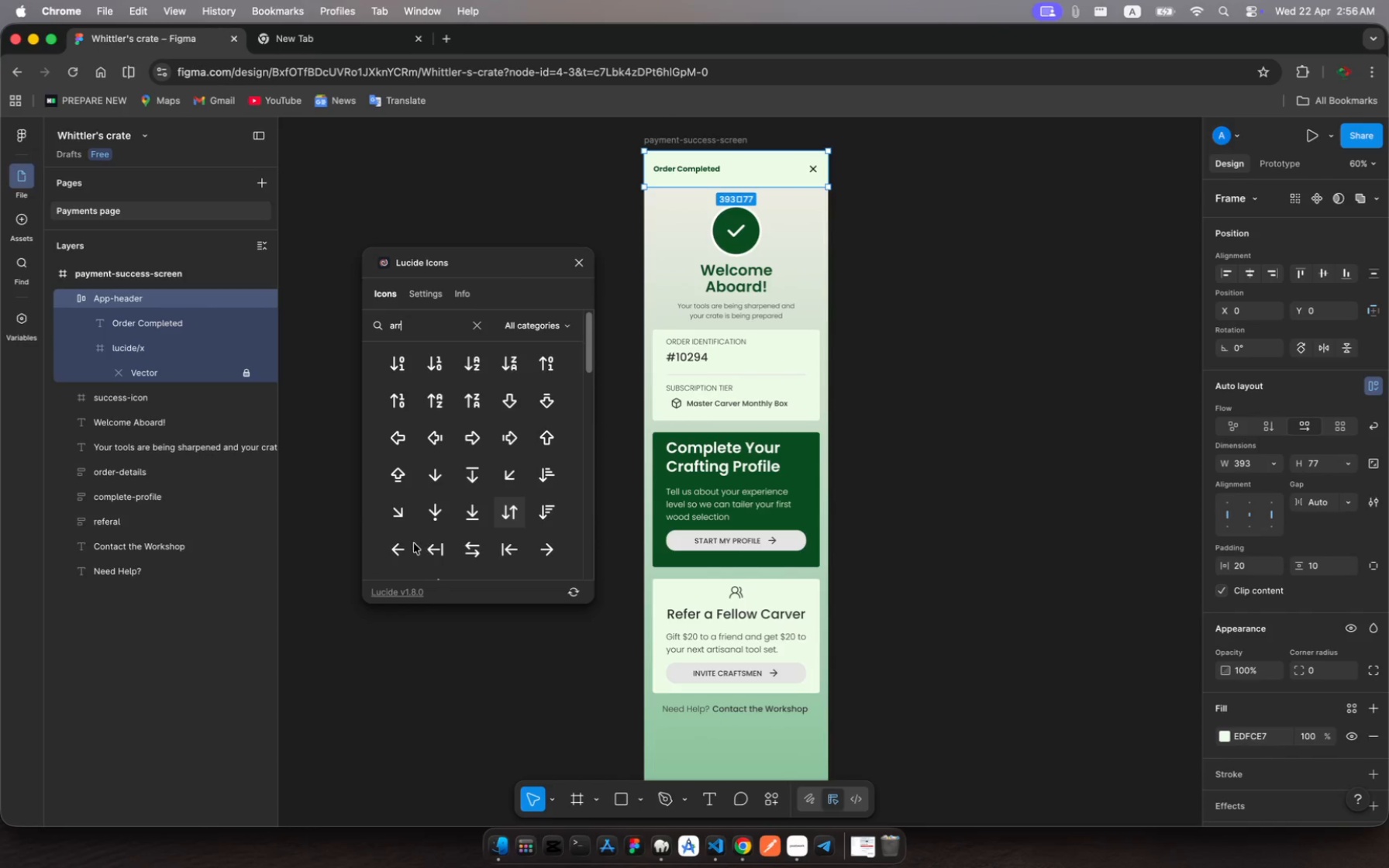 
left_click([395, 552])
 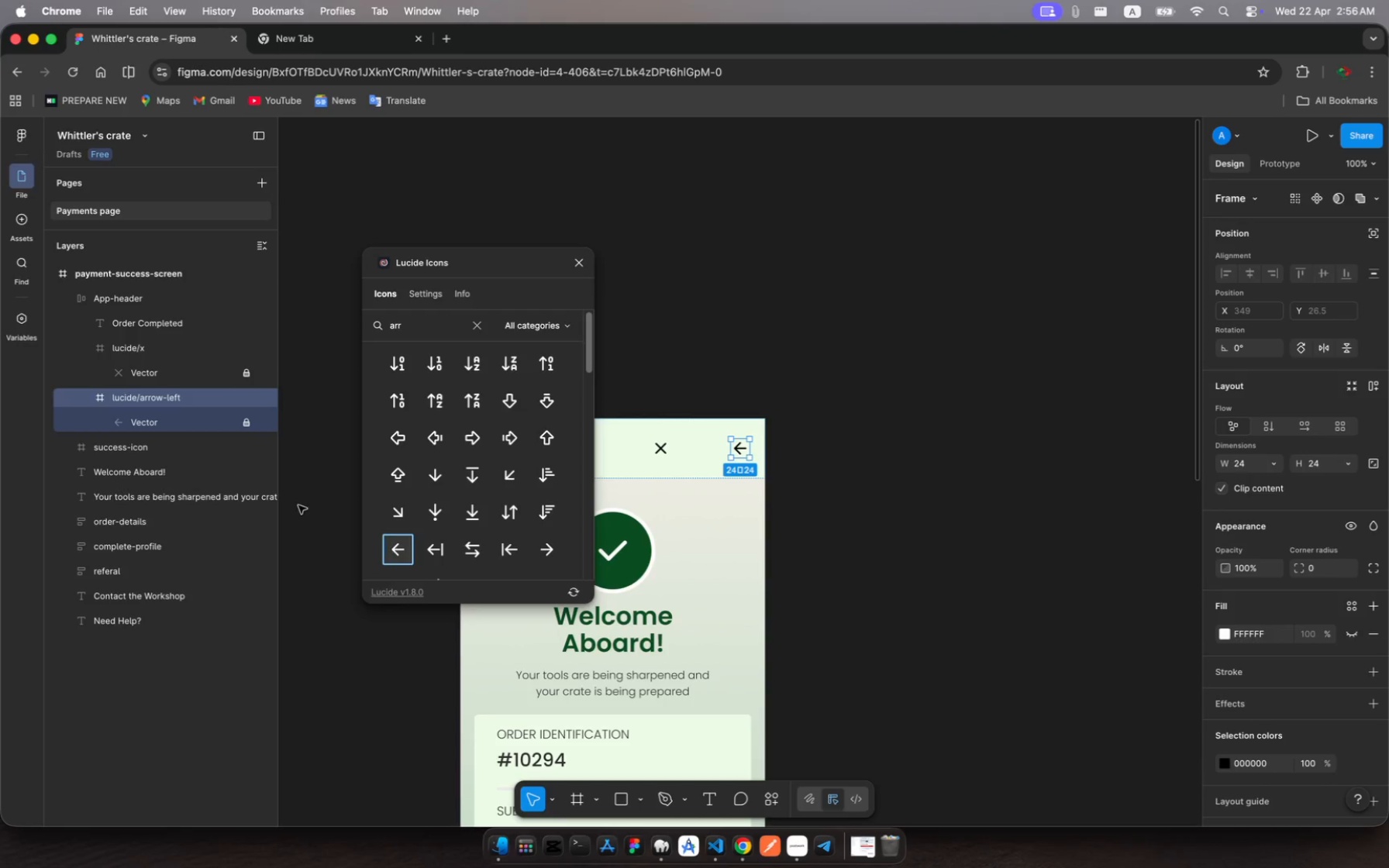 
wait(6.39)
 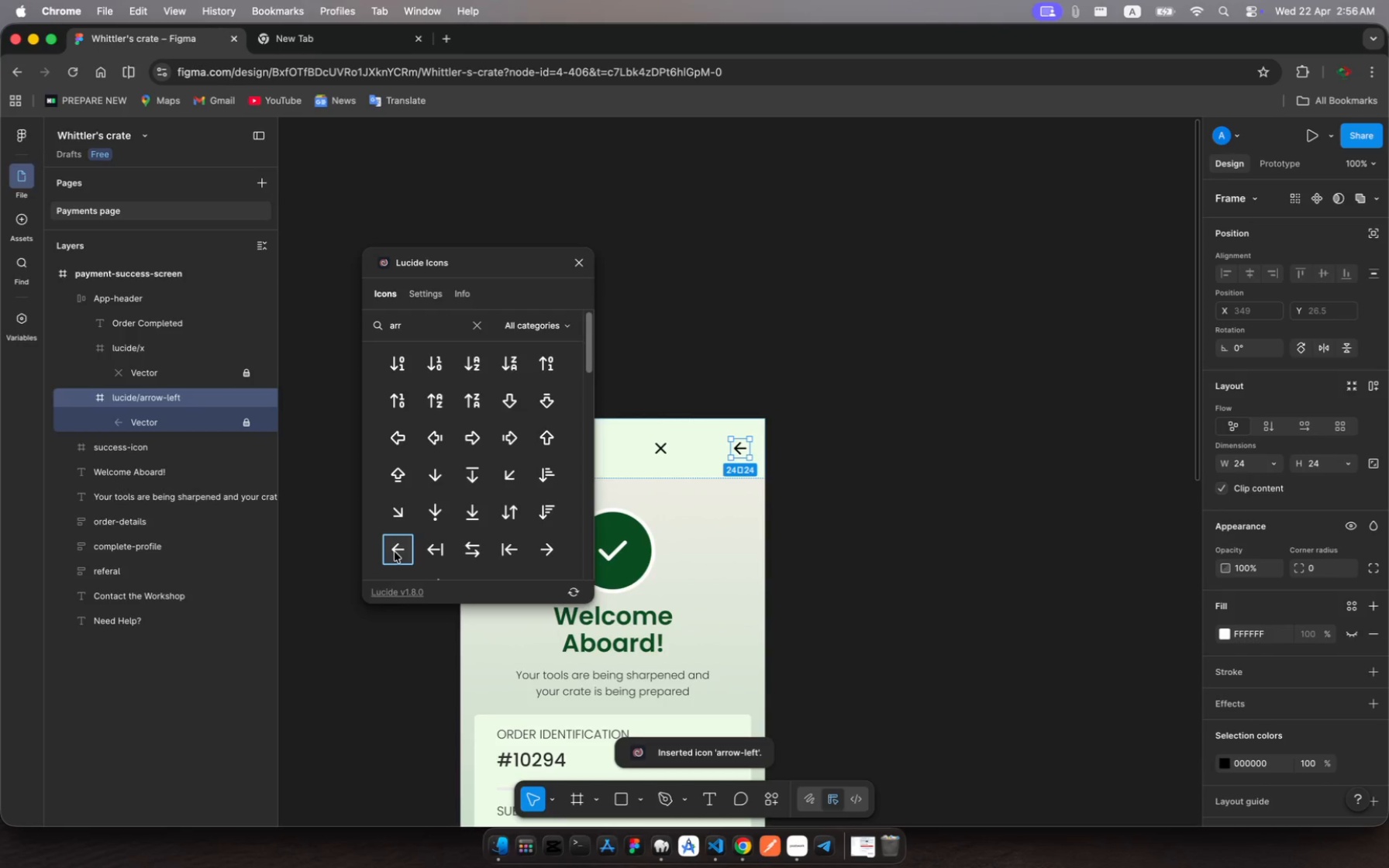 
left_click_drag(start_coordinate=[98, 395], to_coordinate=[105, 312])
 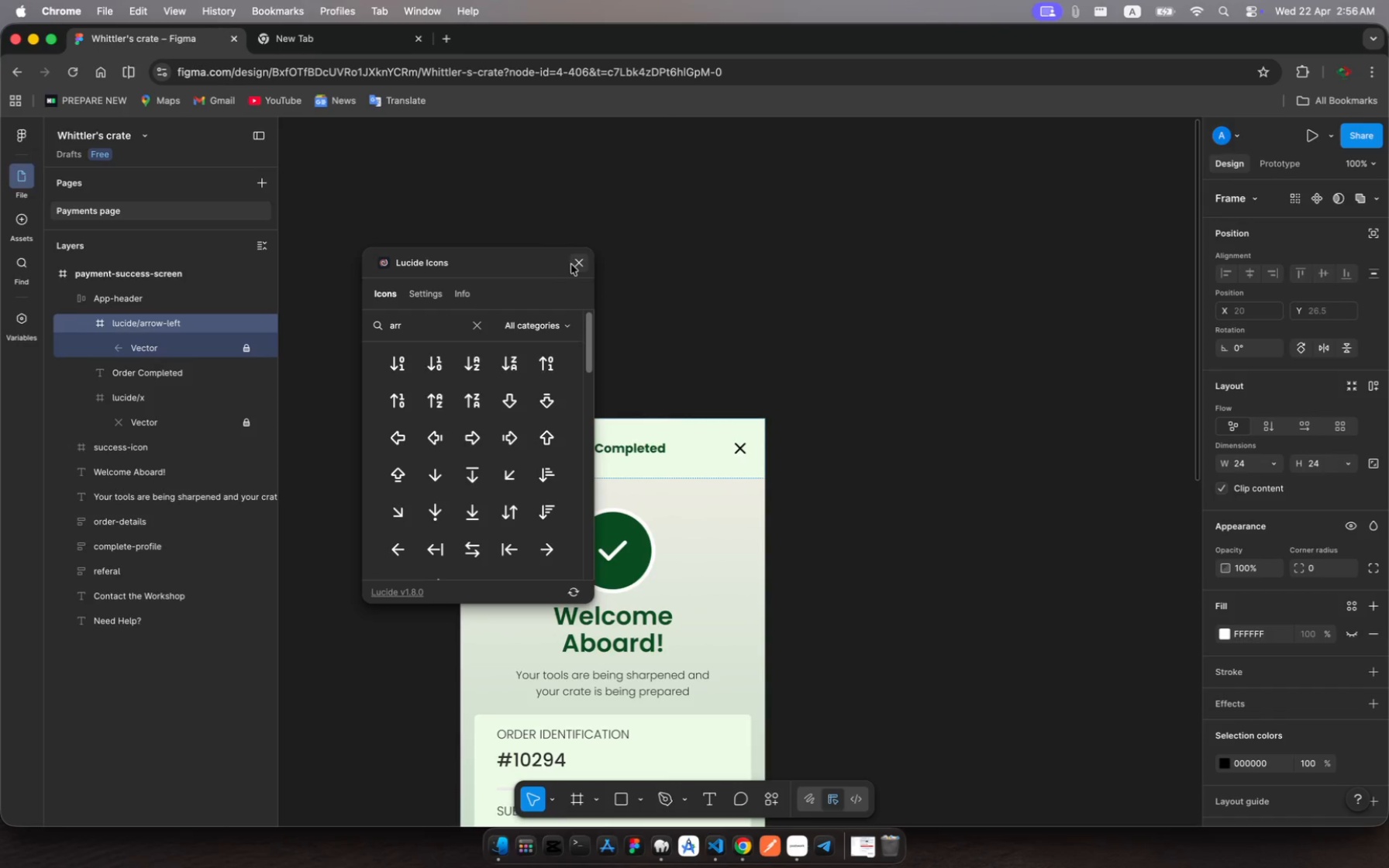 
left_click([583, 264])
 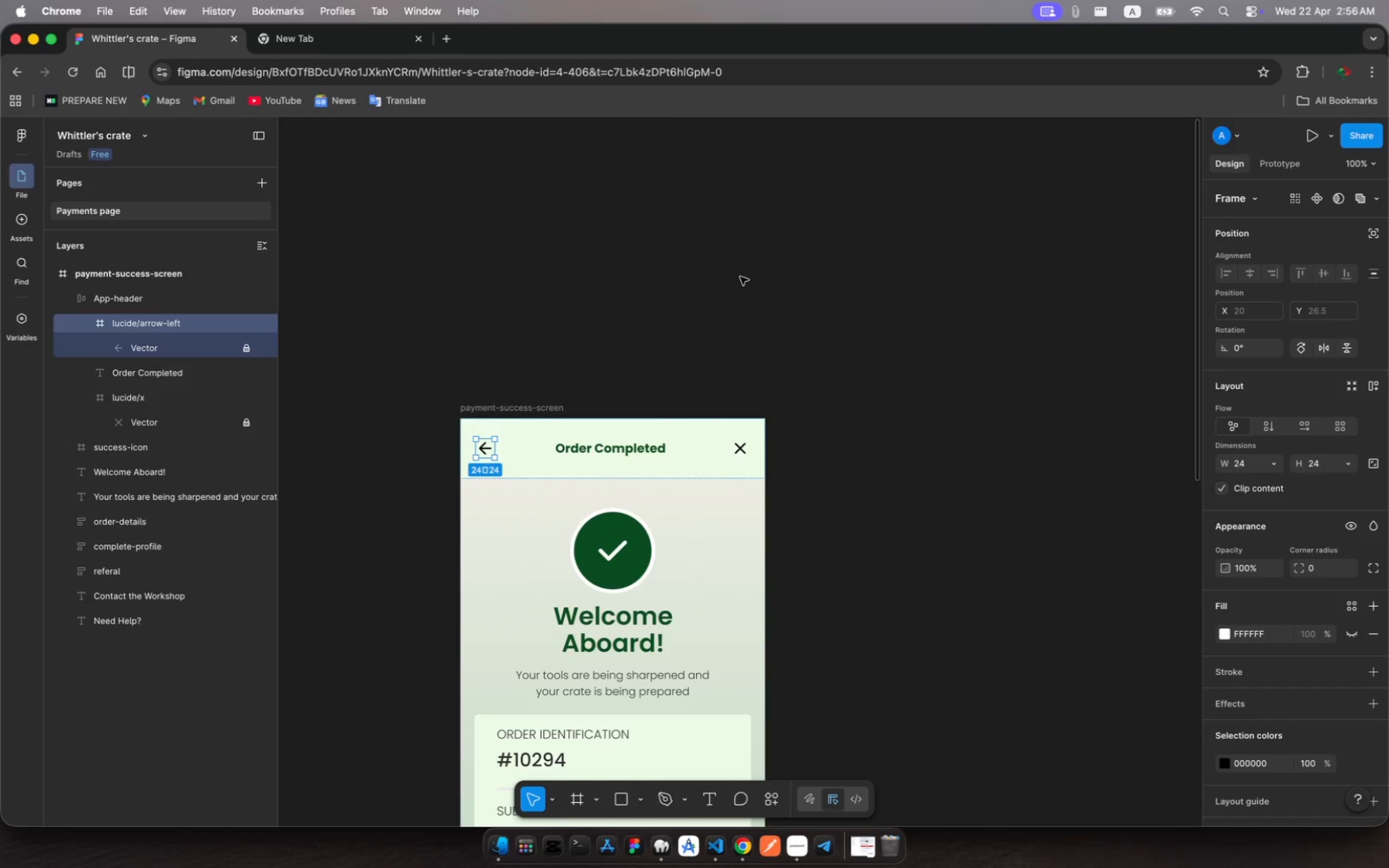 
left_click([780, 274])
 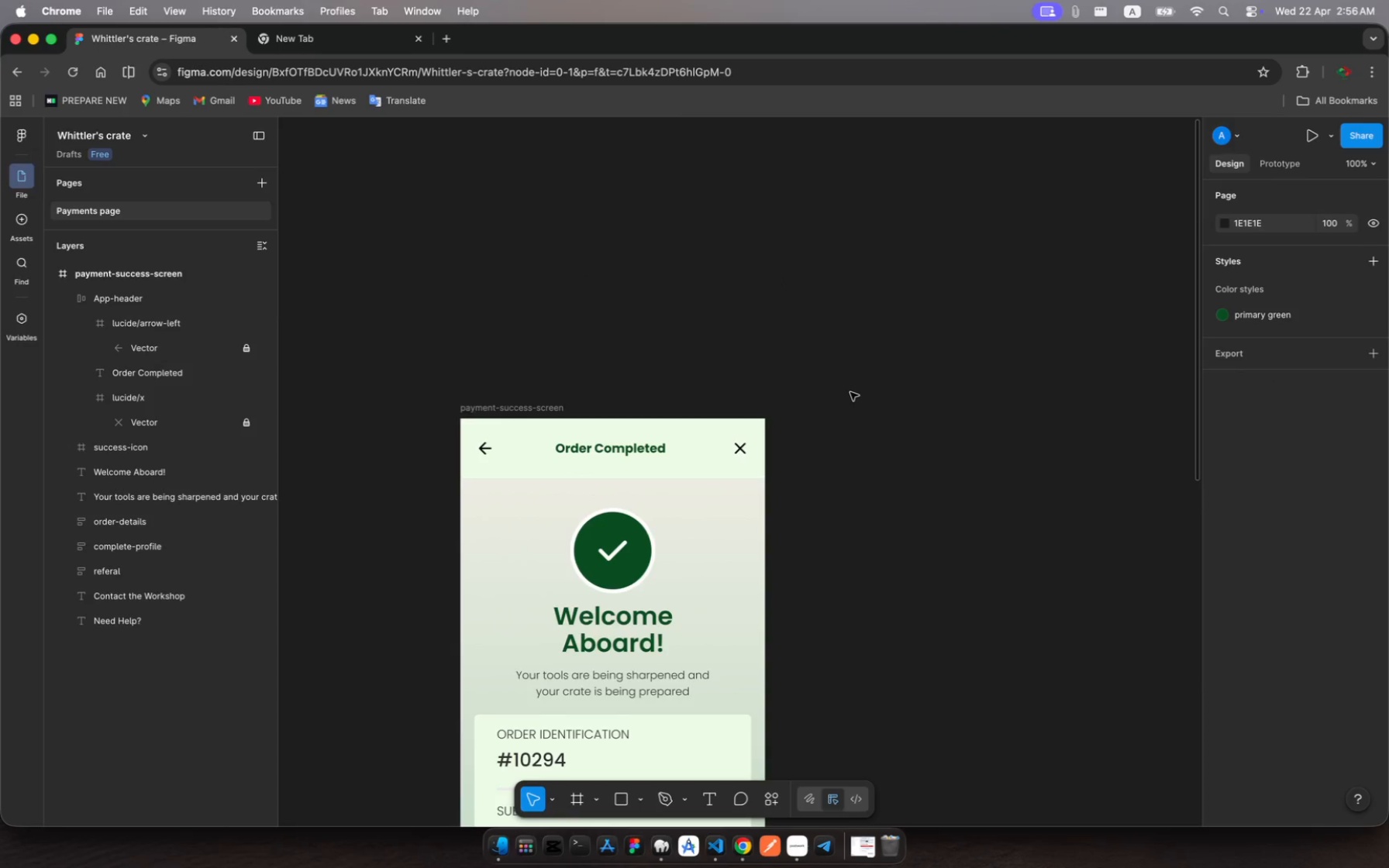 
scroll: coordinate [850, 392], scroll_direction: down, amount: 13.0
 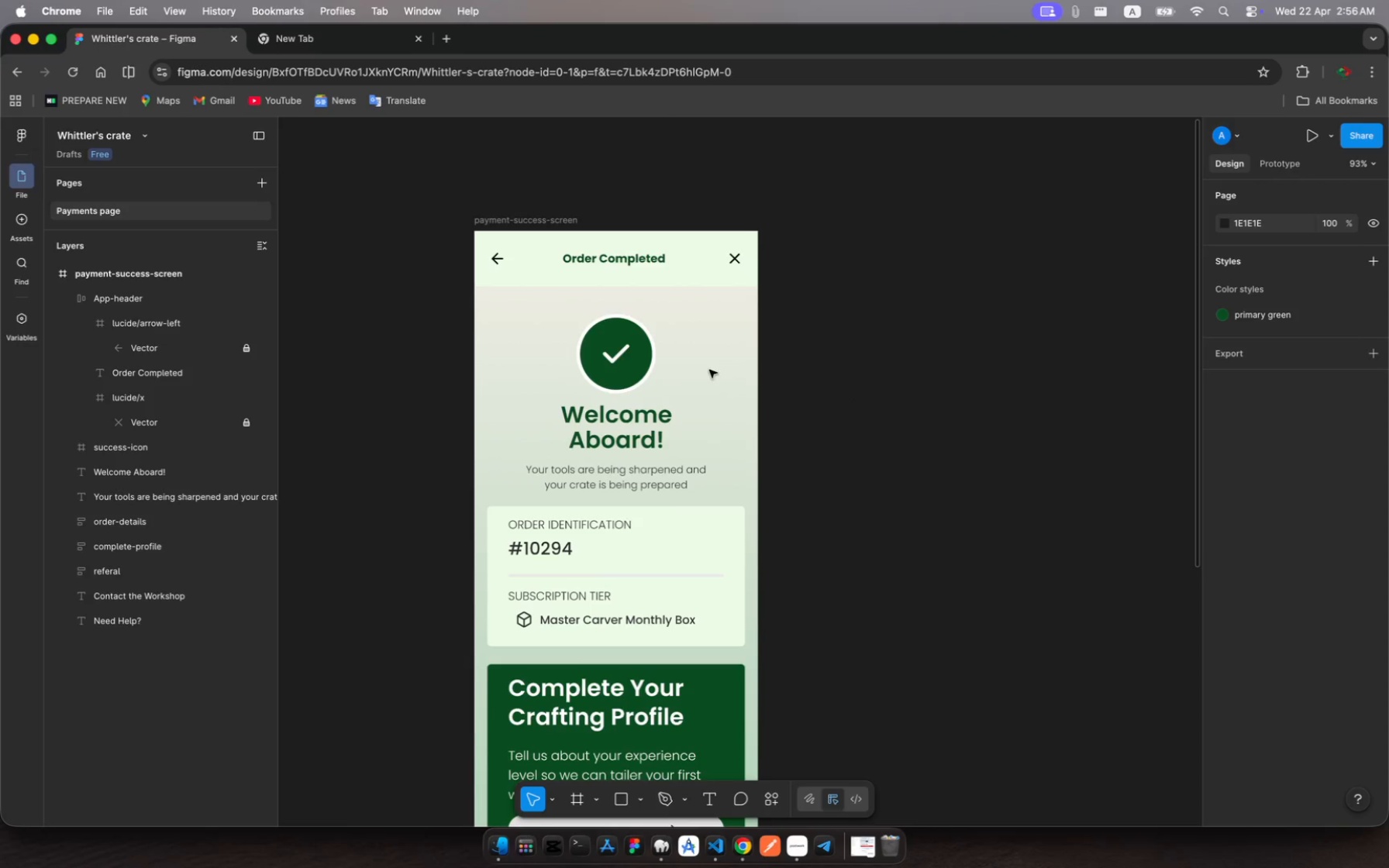 
left_click([497, 261])
 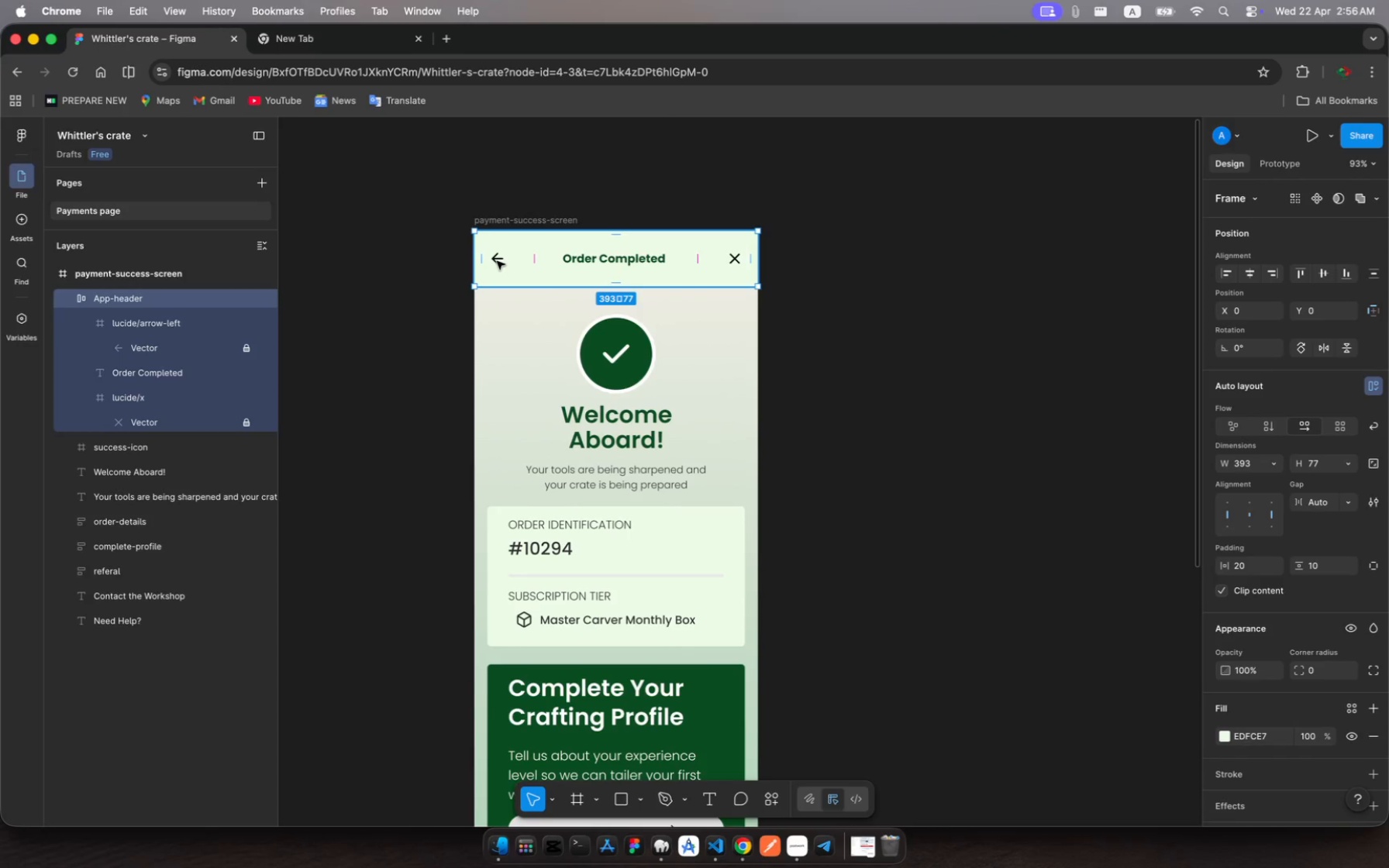 
left_click([497, 261])
 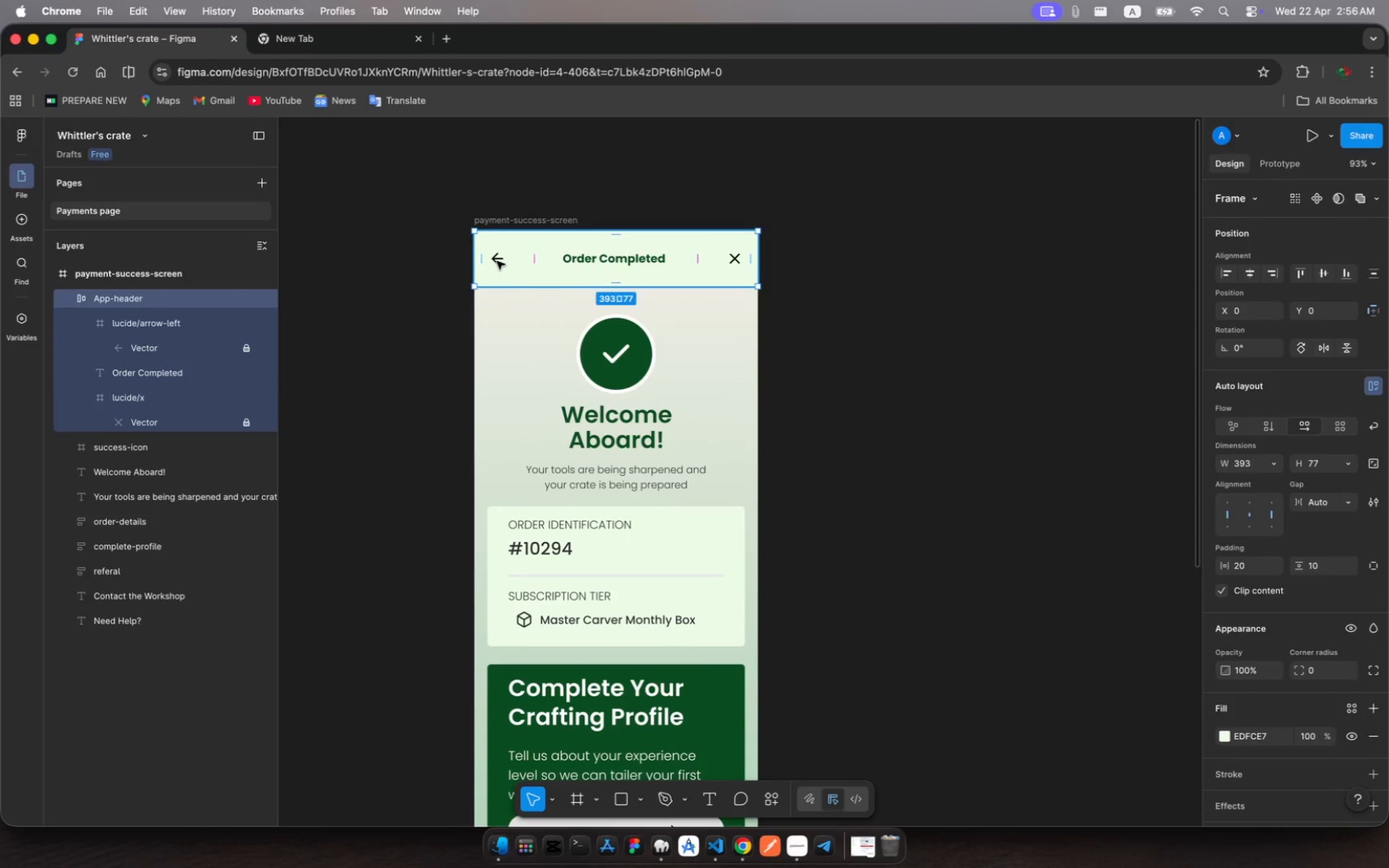 
left_click([497, 261])
 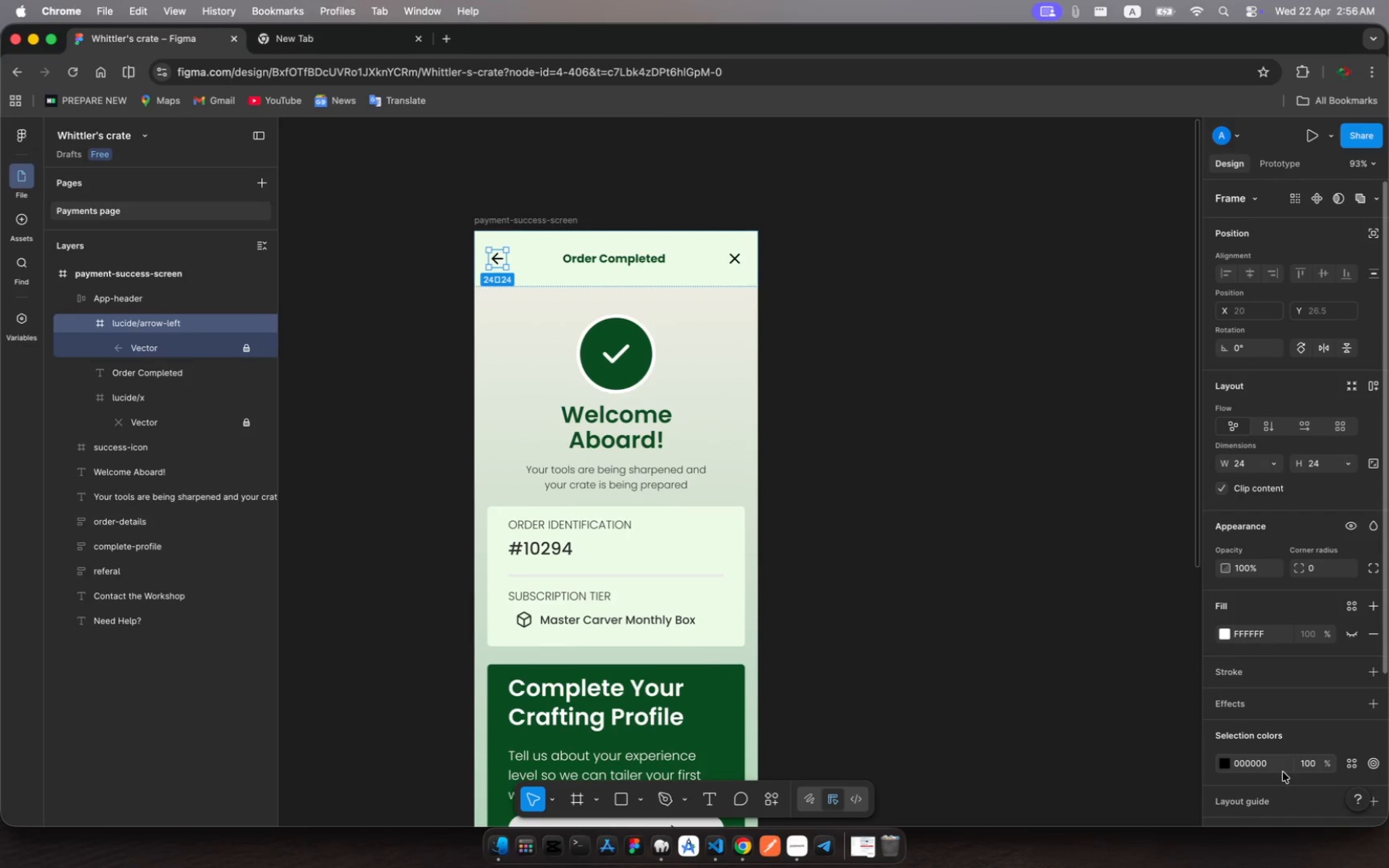 
left_click([1264, 766])
 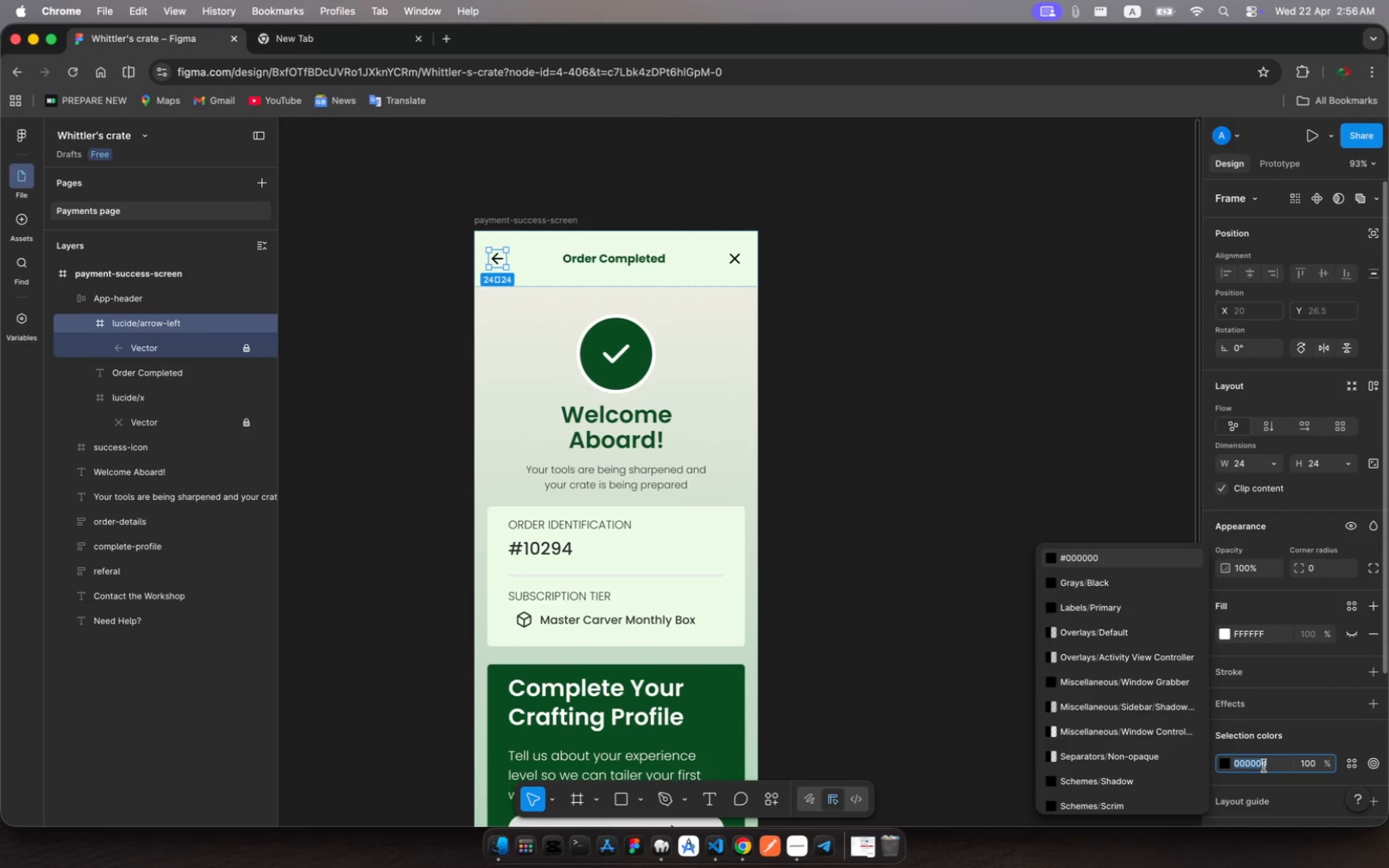 
type(333)
 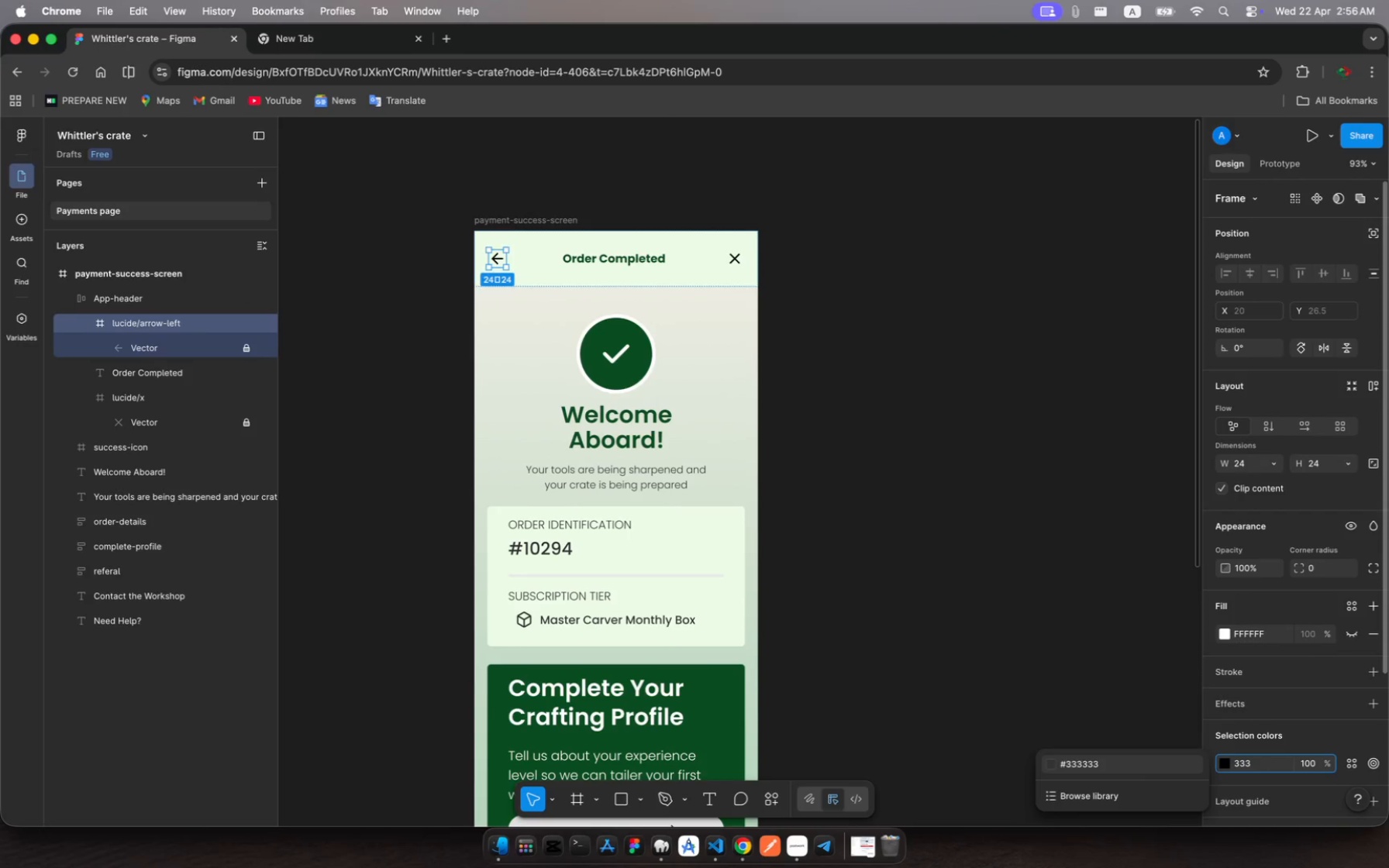 
key(Enter)
 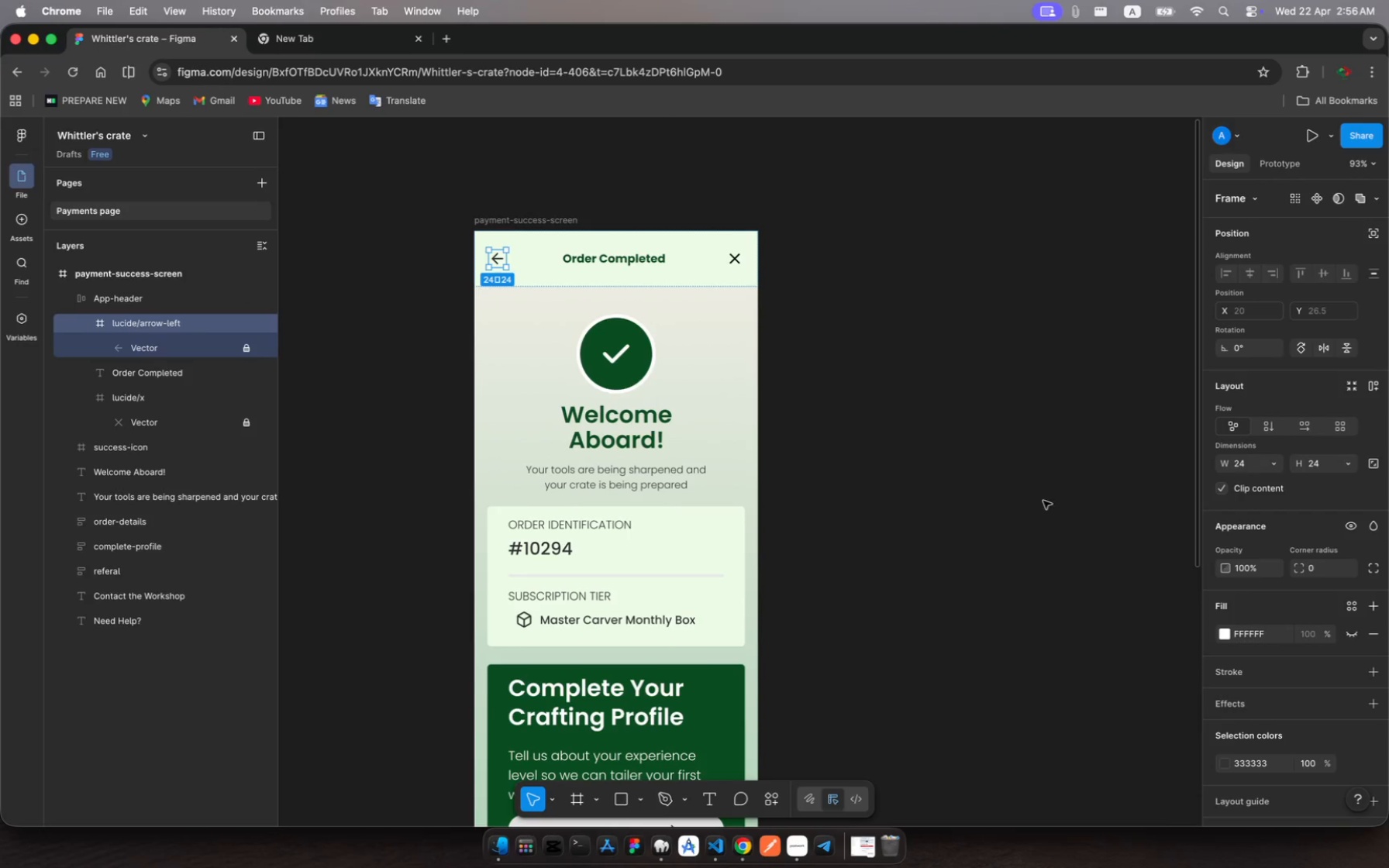 
left_click([995, 432])
 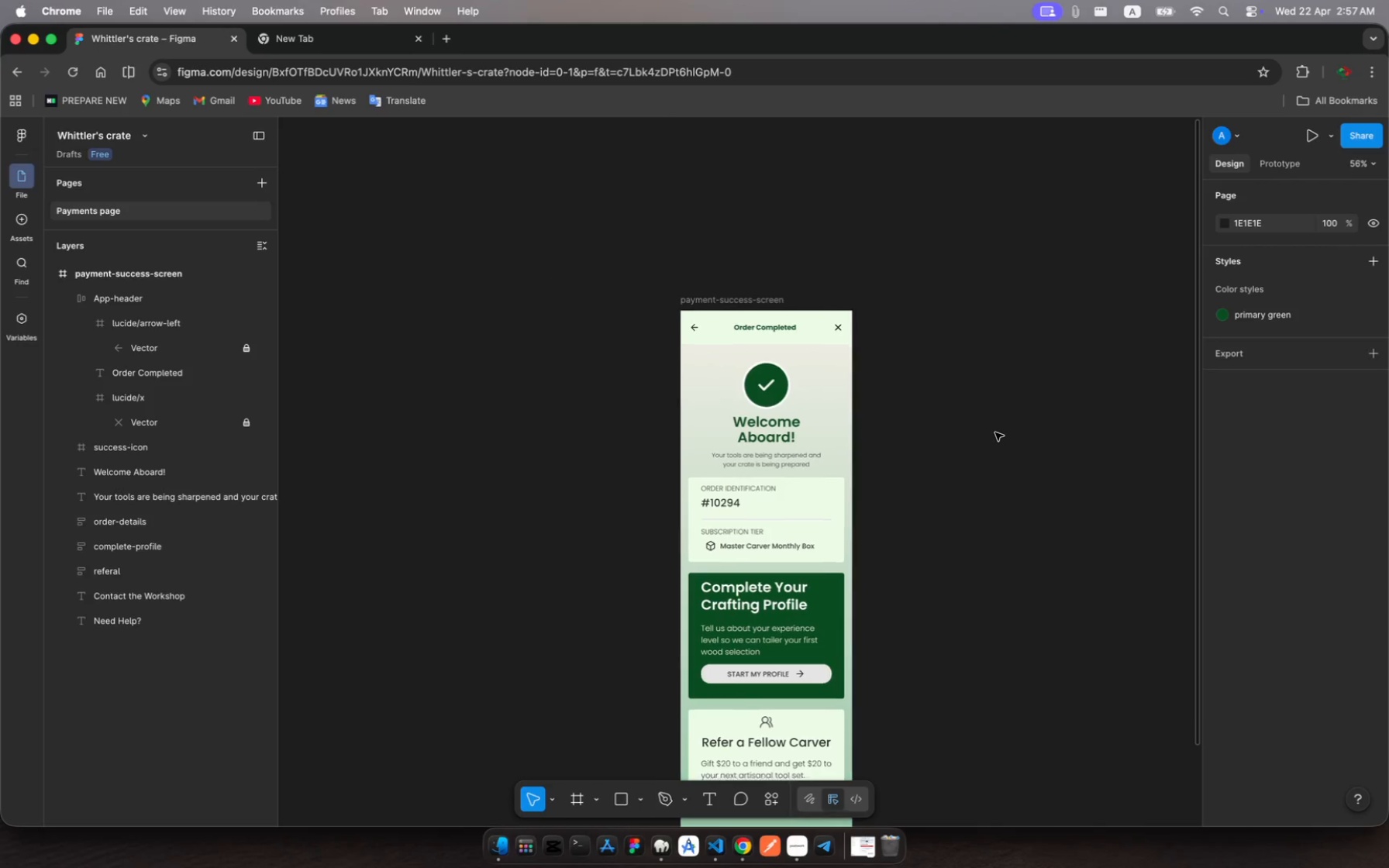 
scroll: coordinate [995, 432], scroll_direction: down, amount: 8.0
 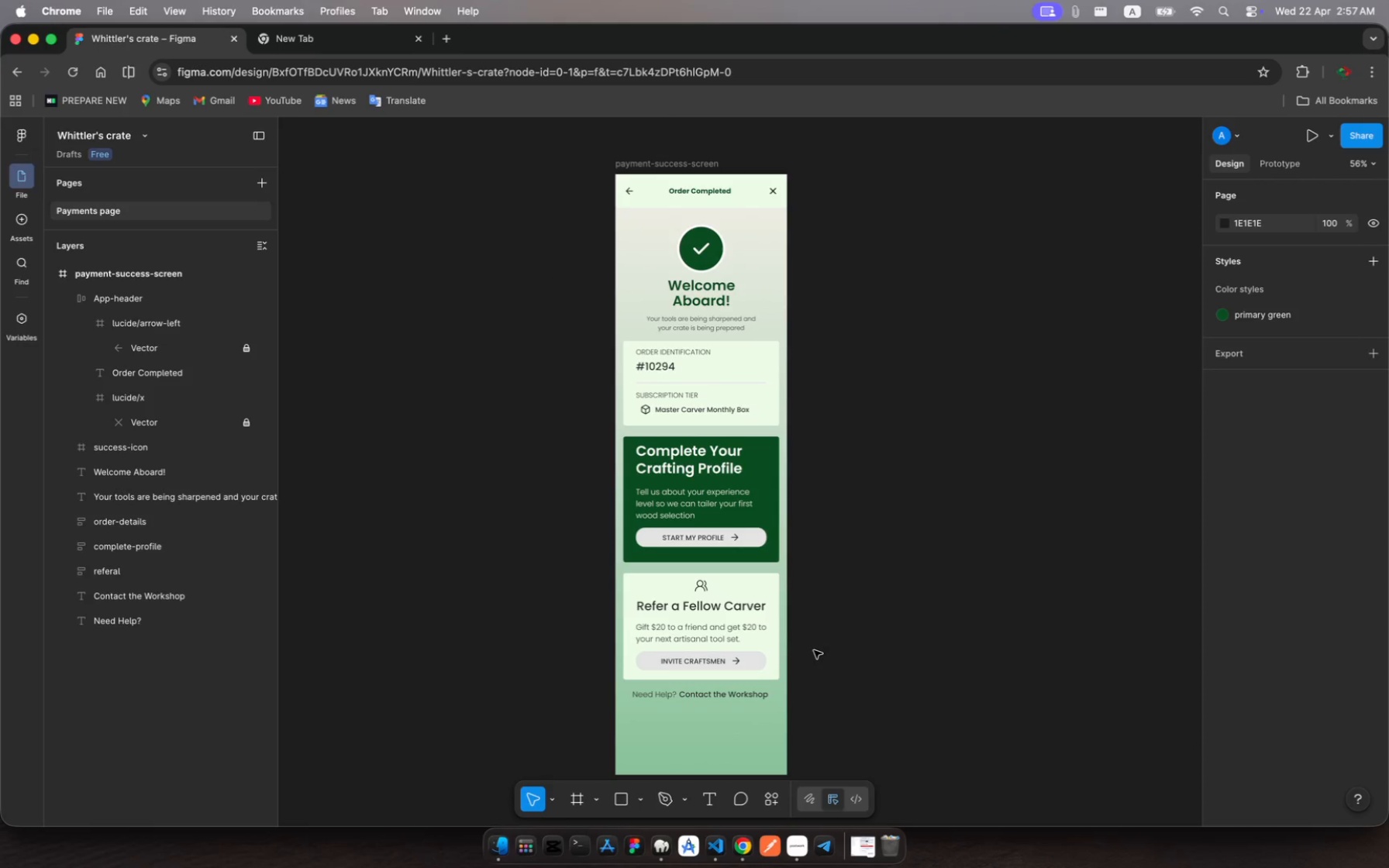 
wait(12.84)
 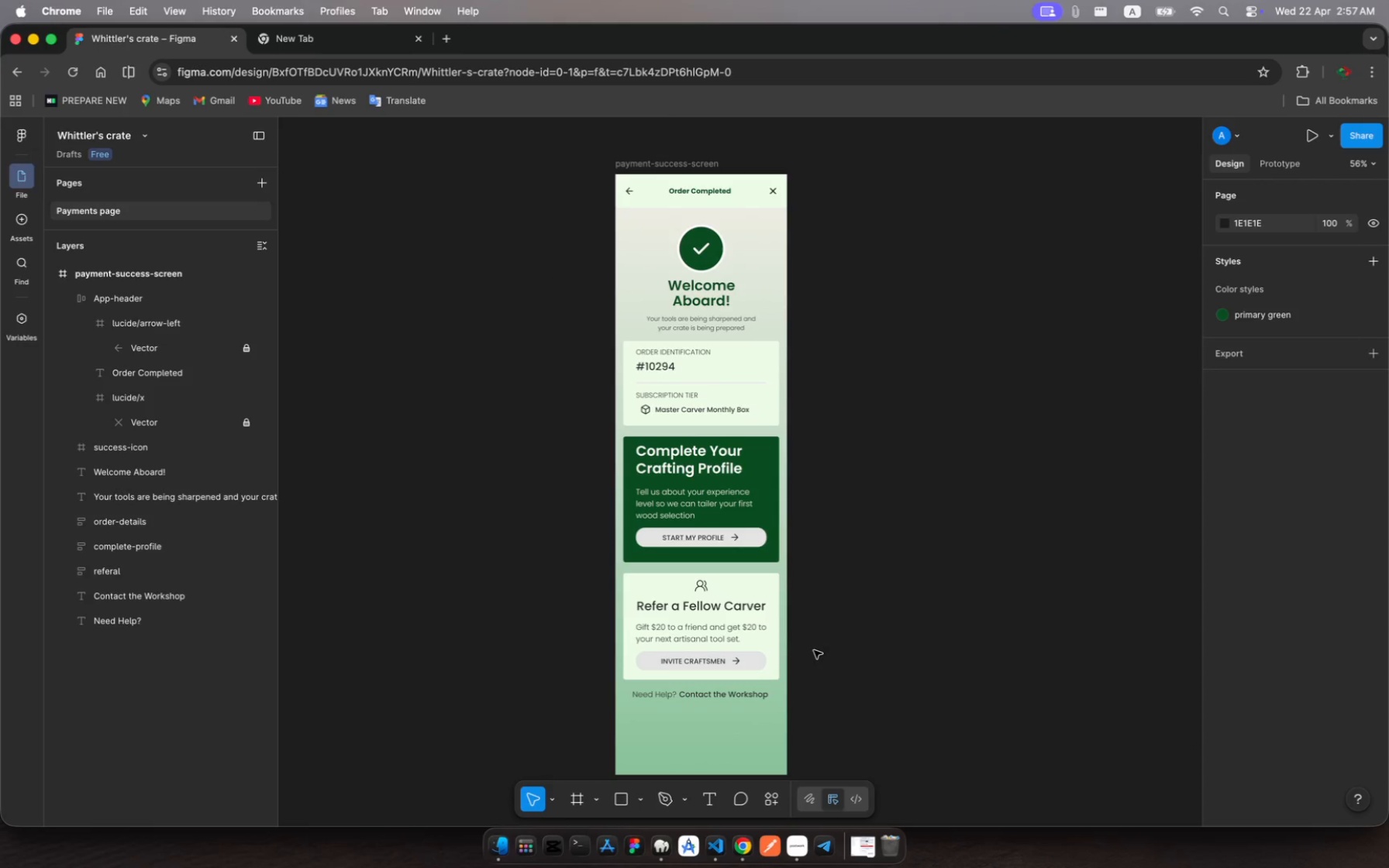 
left_click([650, 195])
 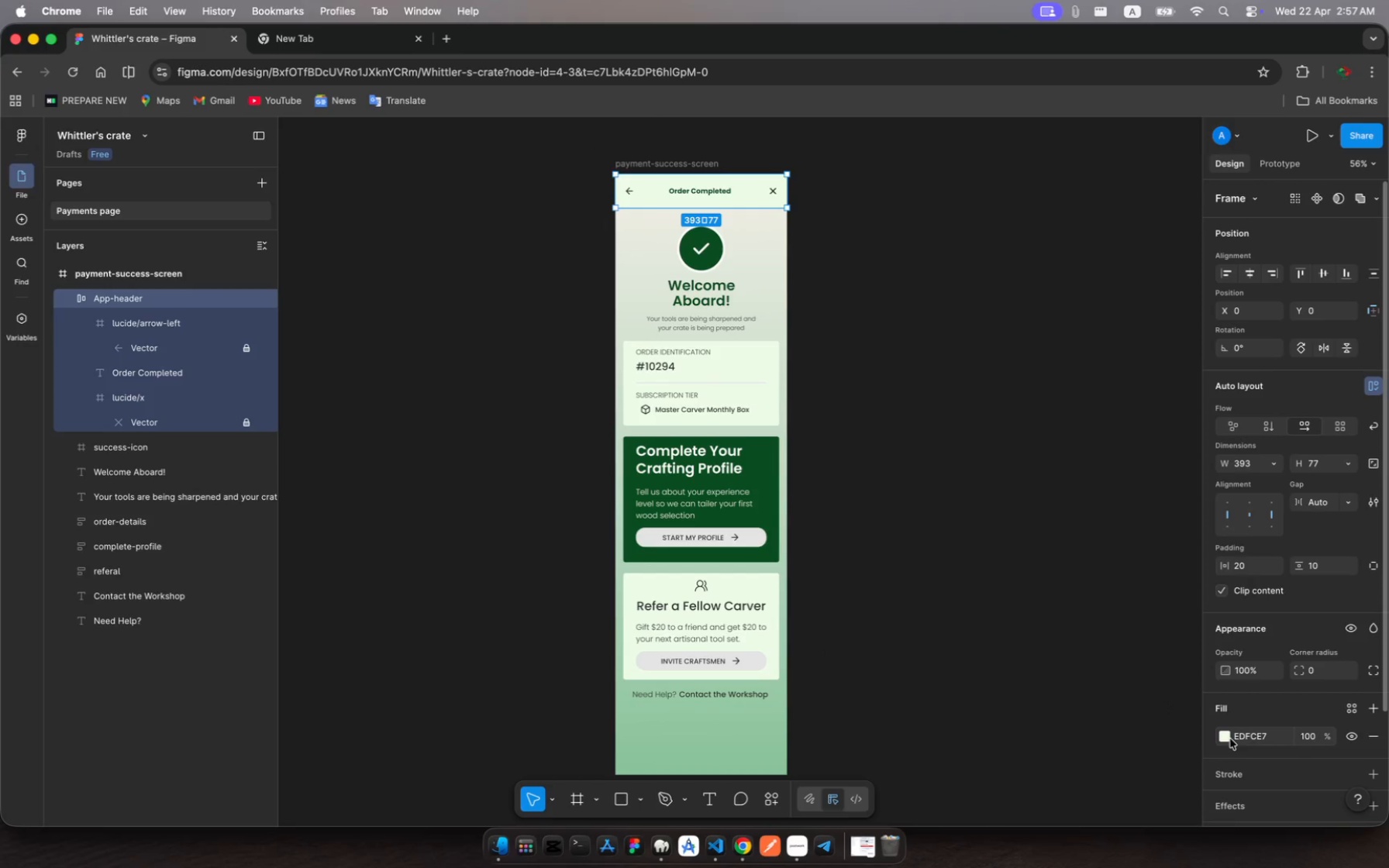 
left_click([1227, 734])
 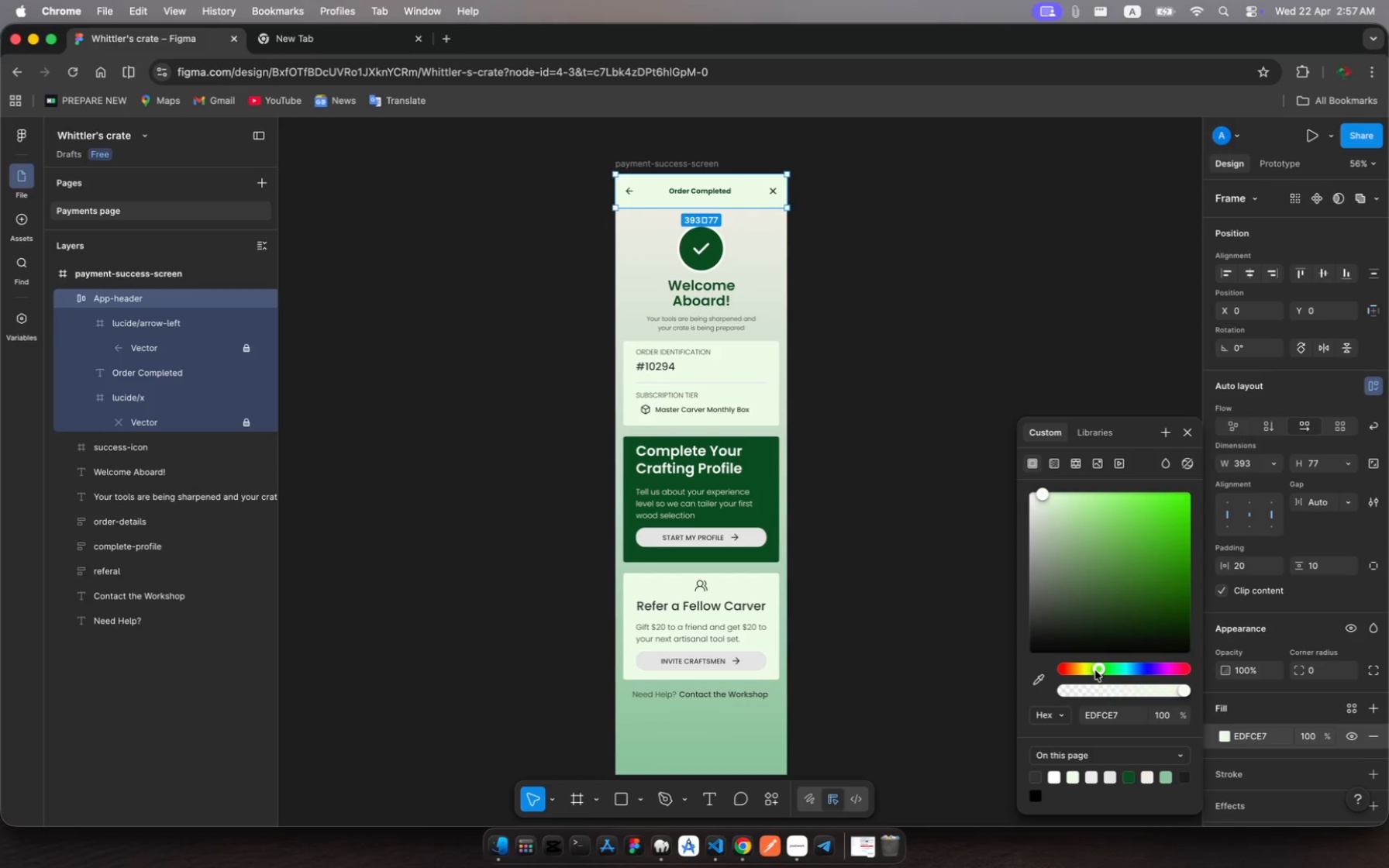 
left_click_drag(start_coordinate=[1095, 670], to_coordinate=[1077, 669])
 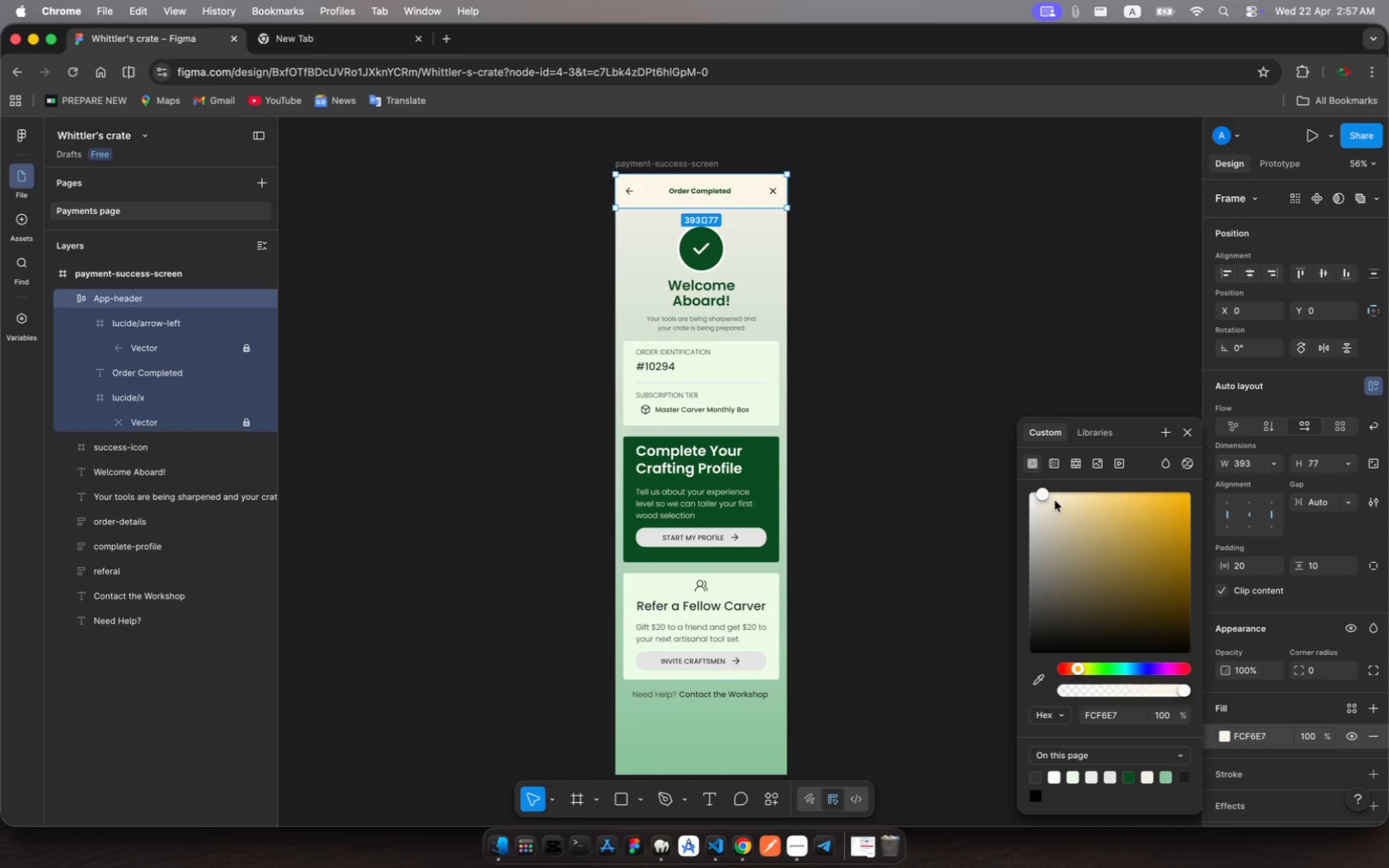 
left_click_drag(start_coordinate=[1055, 501], to_coordinate=[1109, 523])
 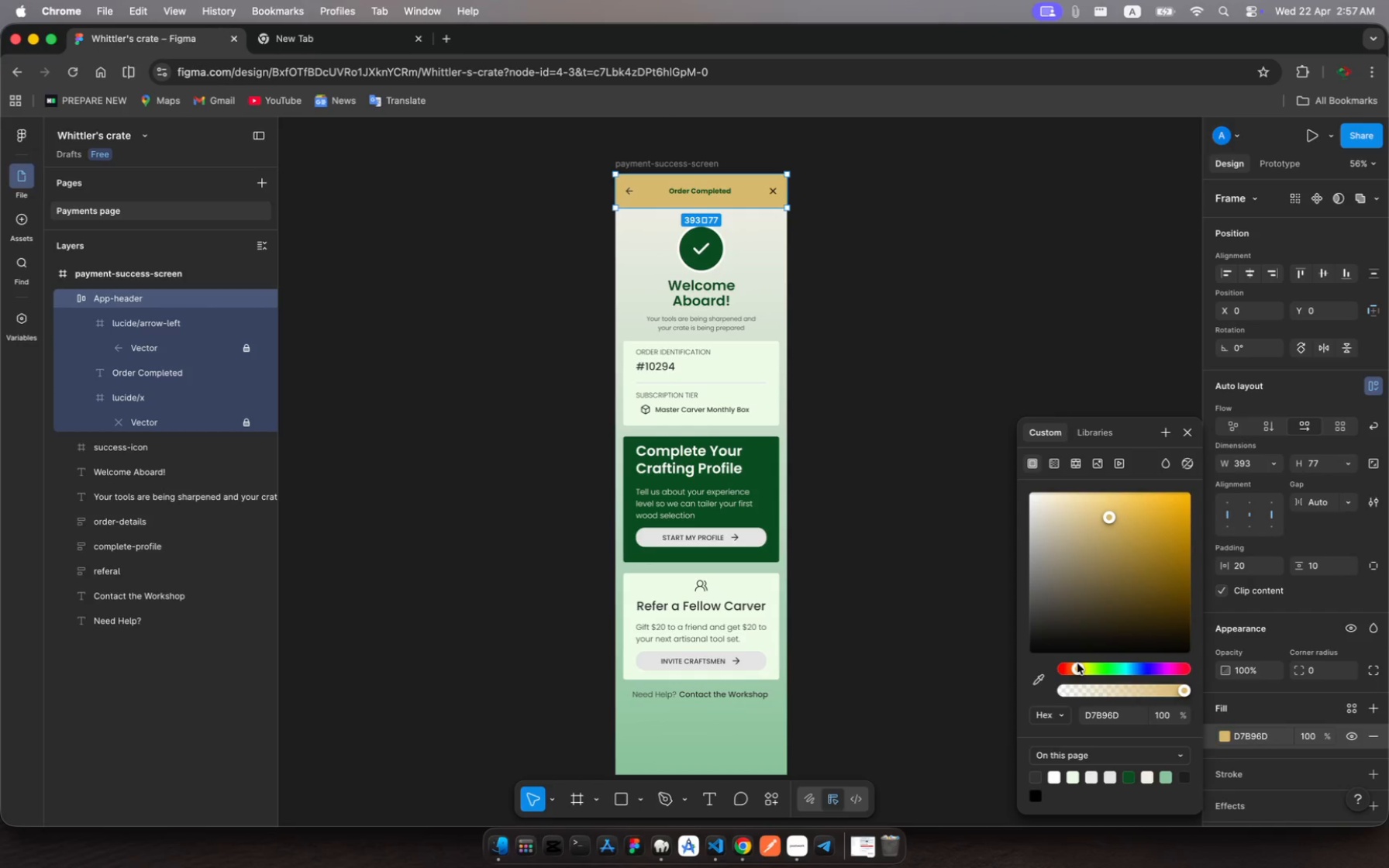 
left_click_drag(start_coordinate=[1077, 663], to_coordinate=[1074, 660])
 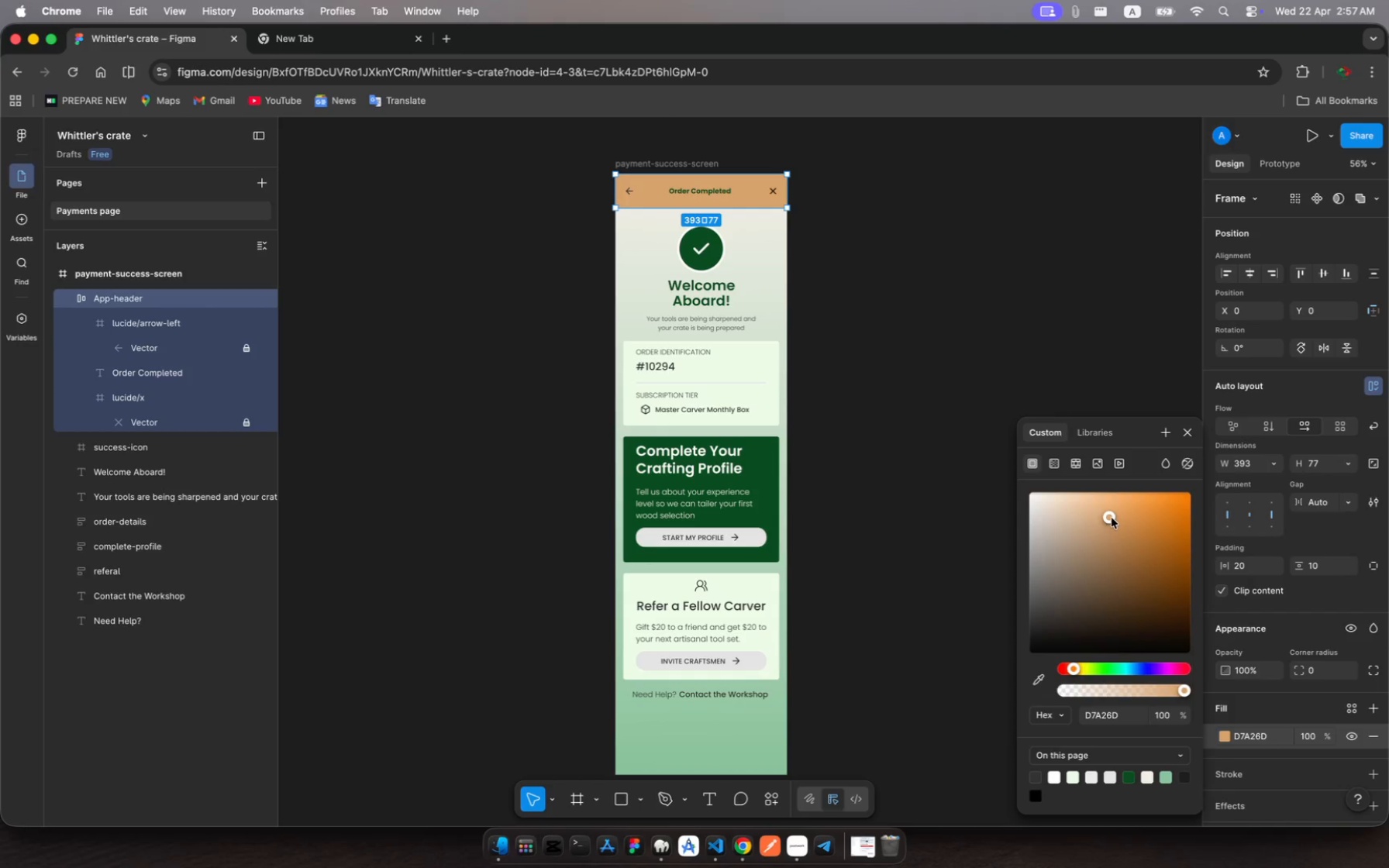 
left_click_drag(start_coordinate=[1112, 517], to_coordinate=[1084, 515])
 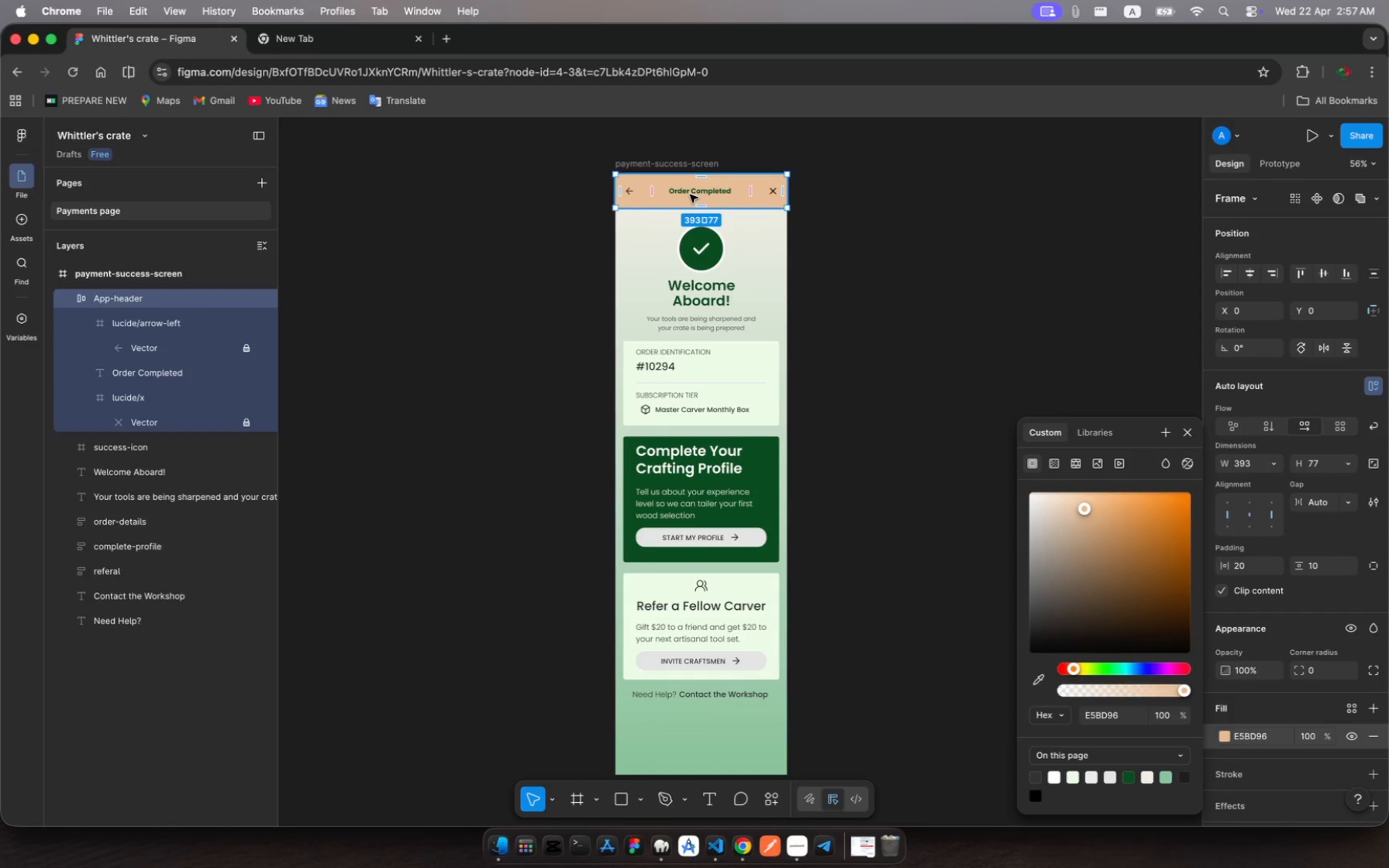 
left_click([691, 192])
 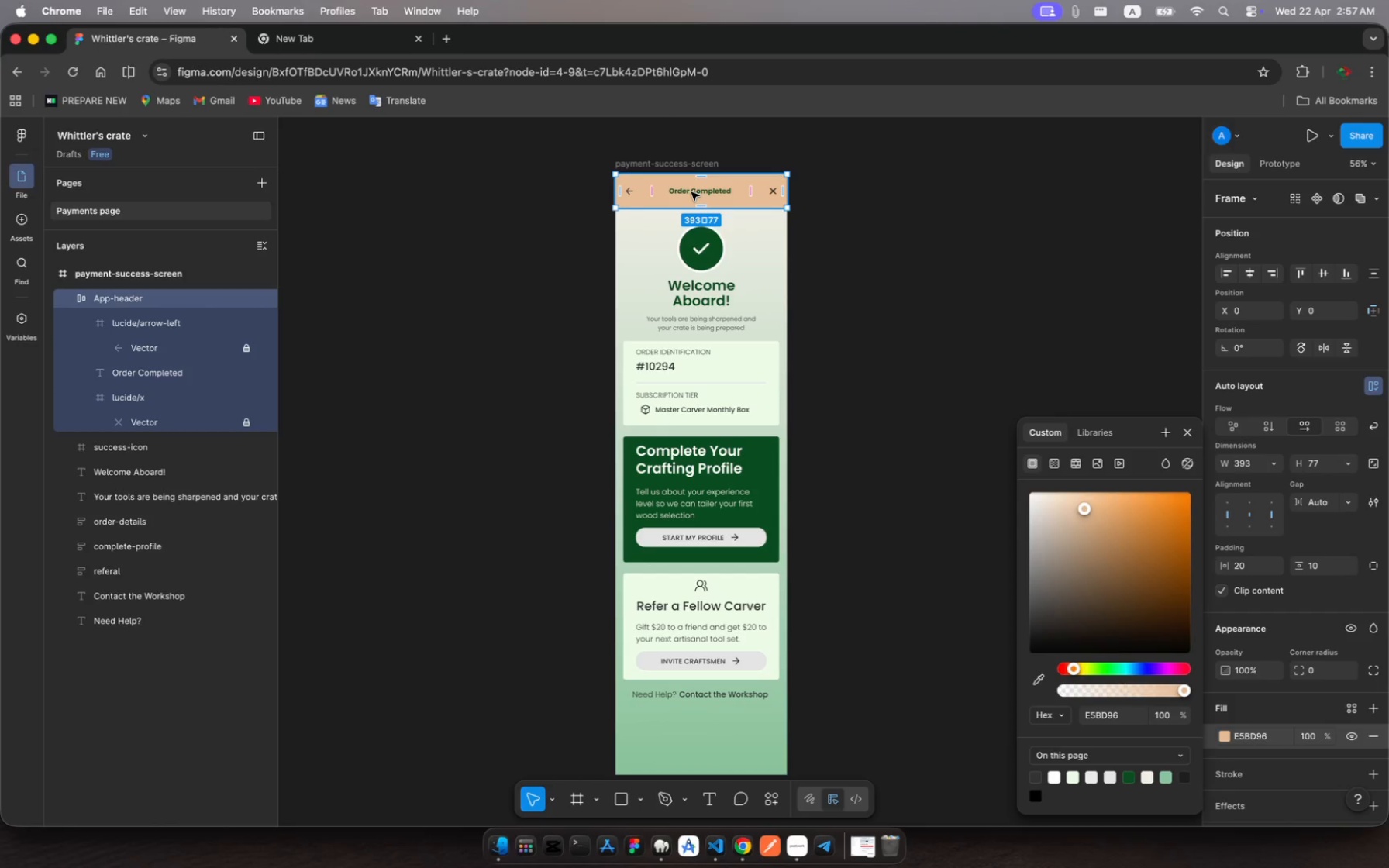 
left_click([691, 192])
 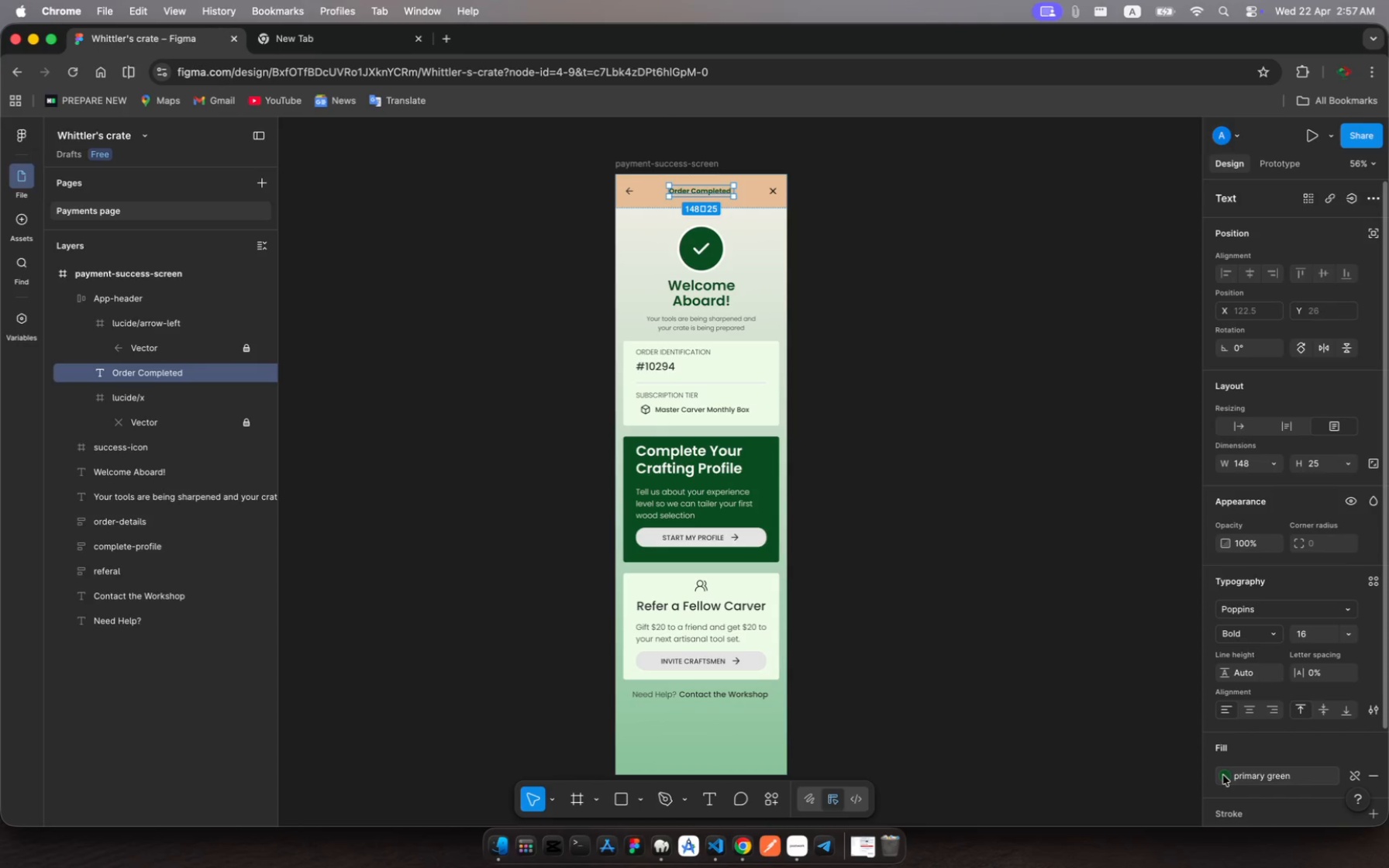 
left_click([1223, 775])
 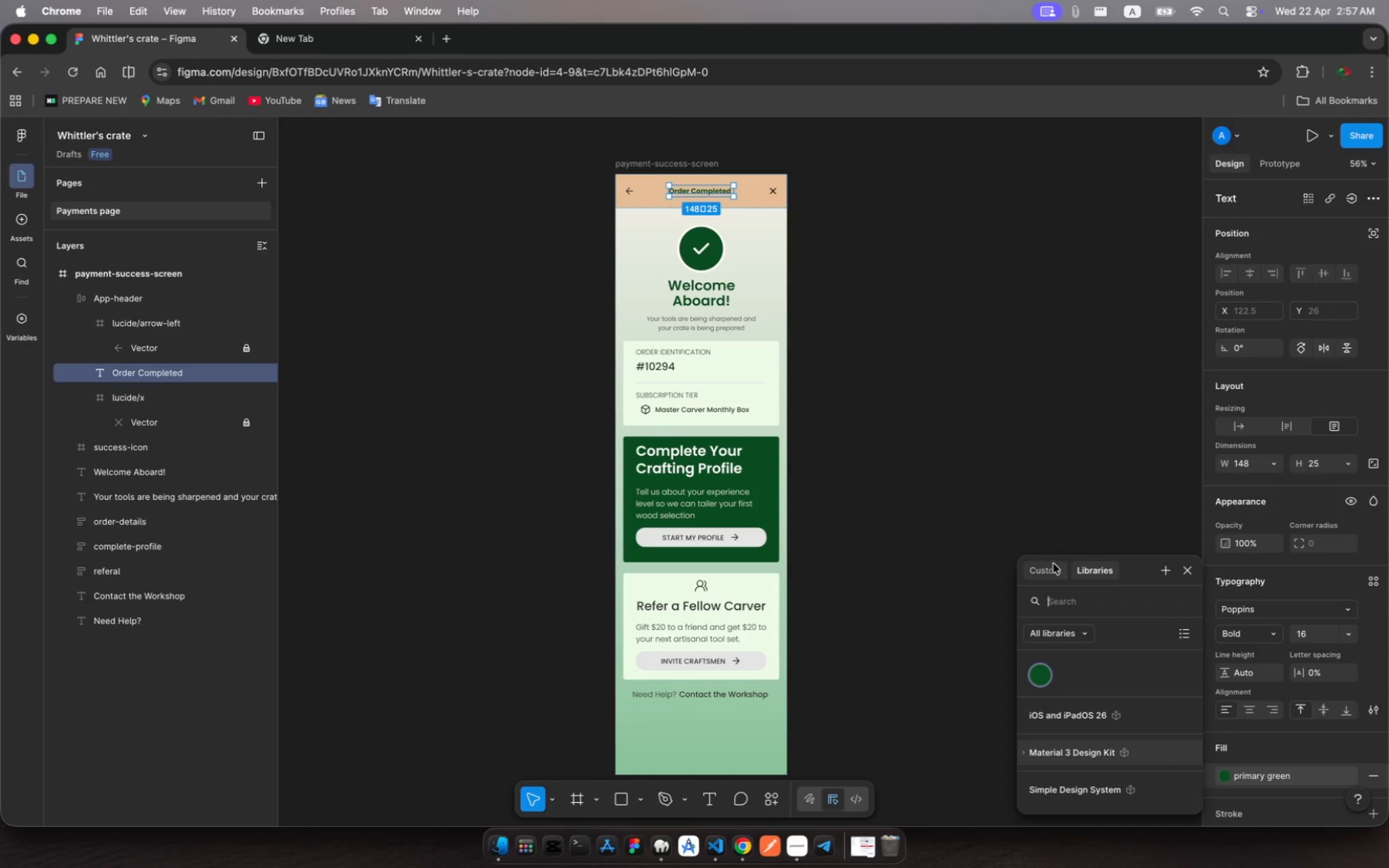 
left_click([1049, 571])
 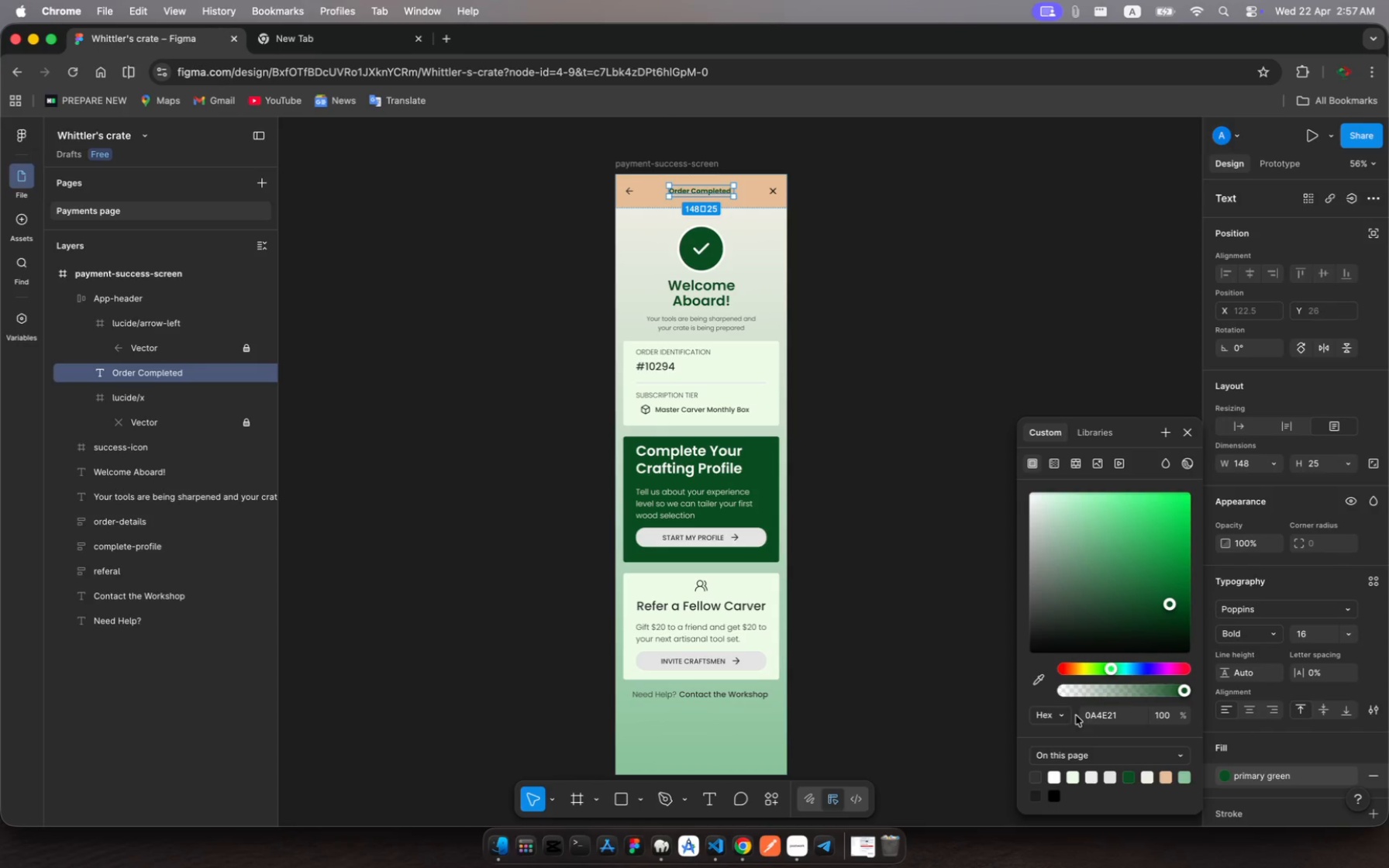 
left_click([1095, 711])
 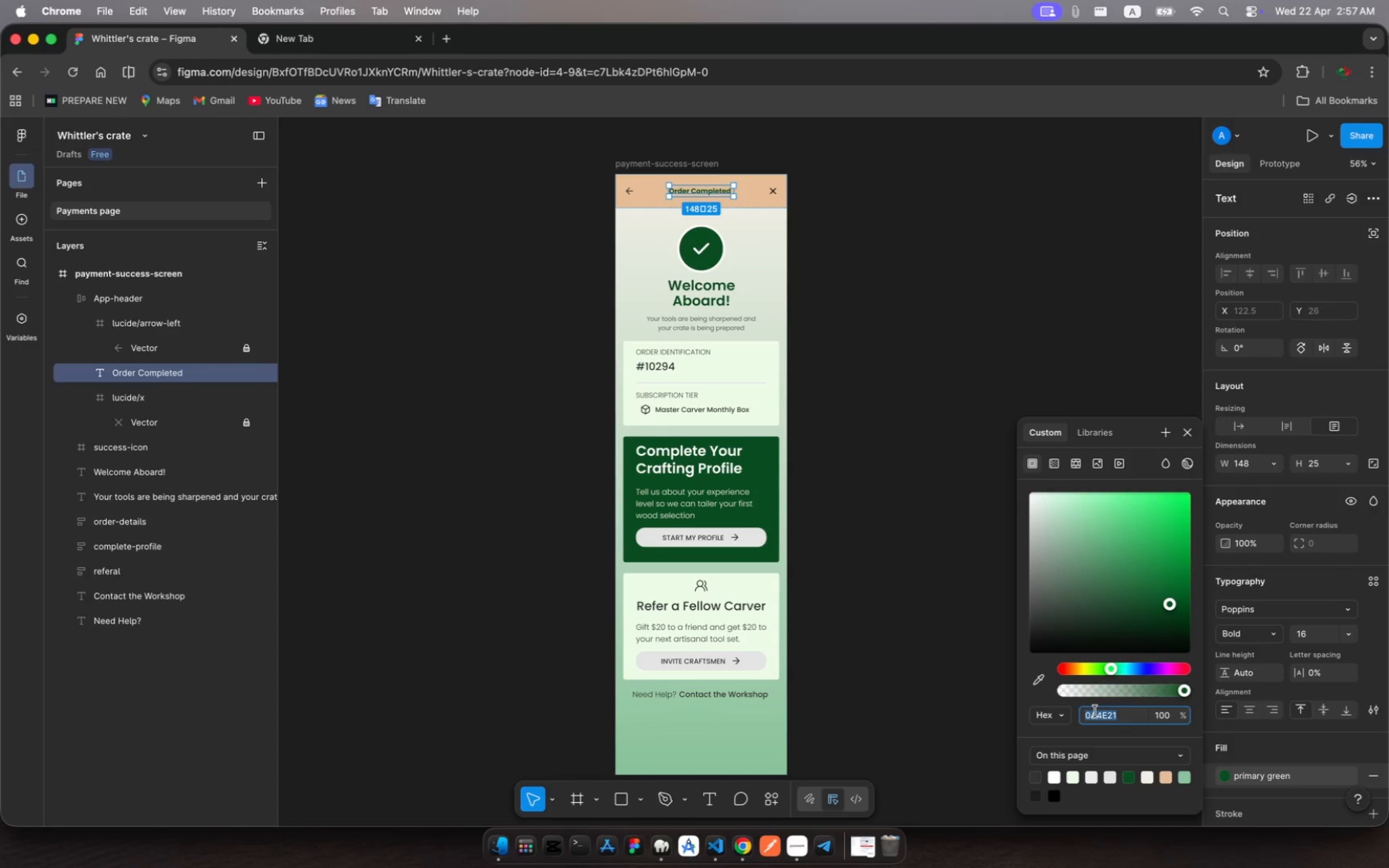 
type(333)
 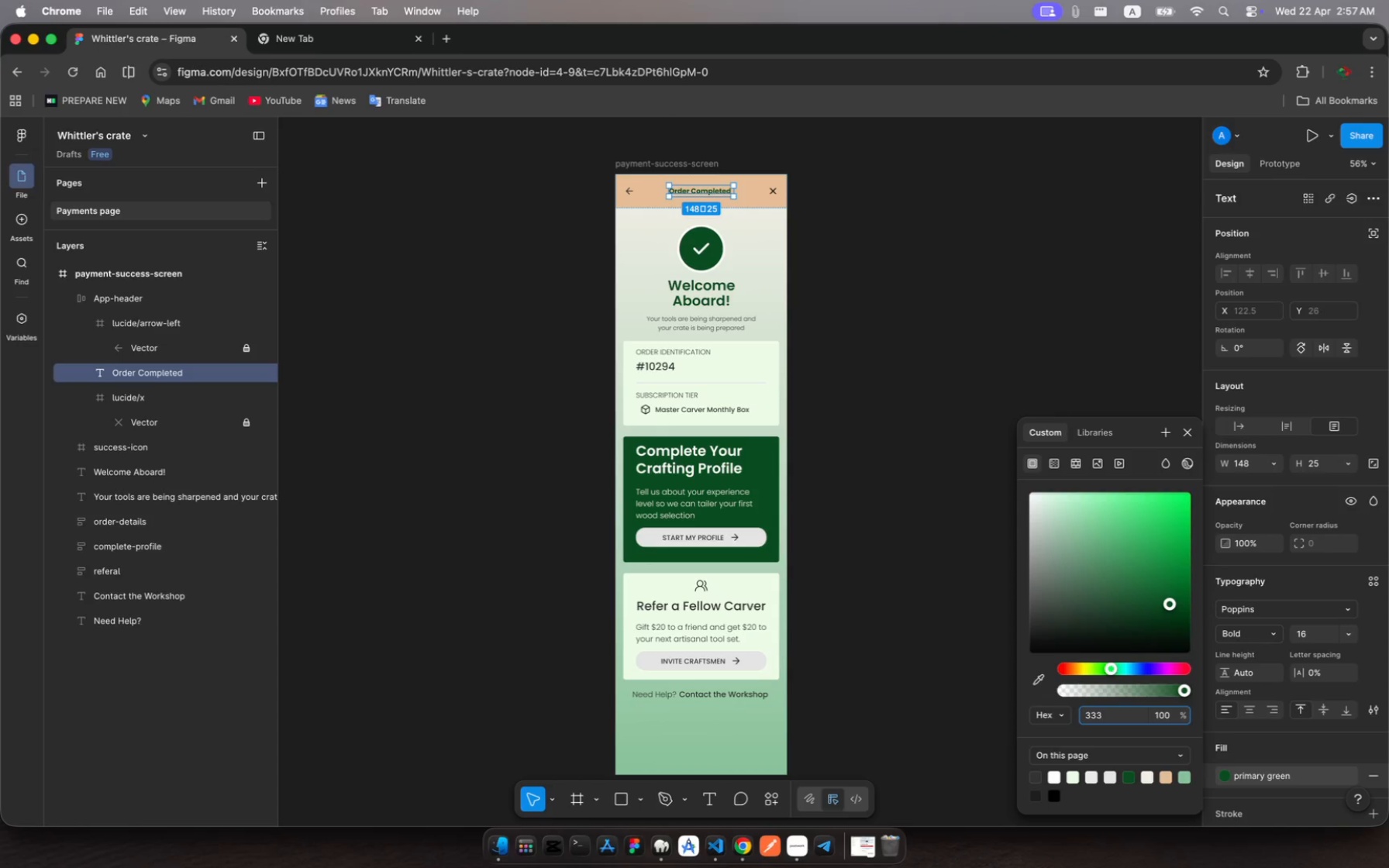 
key(Enter)
 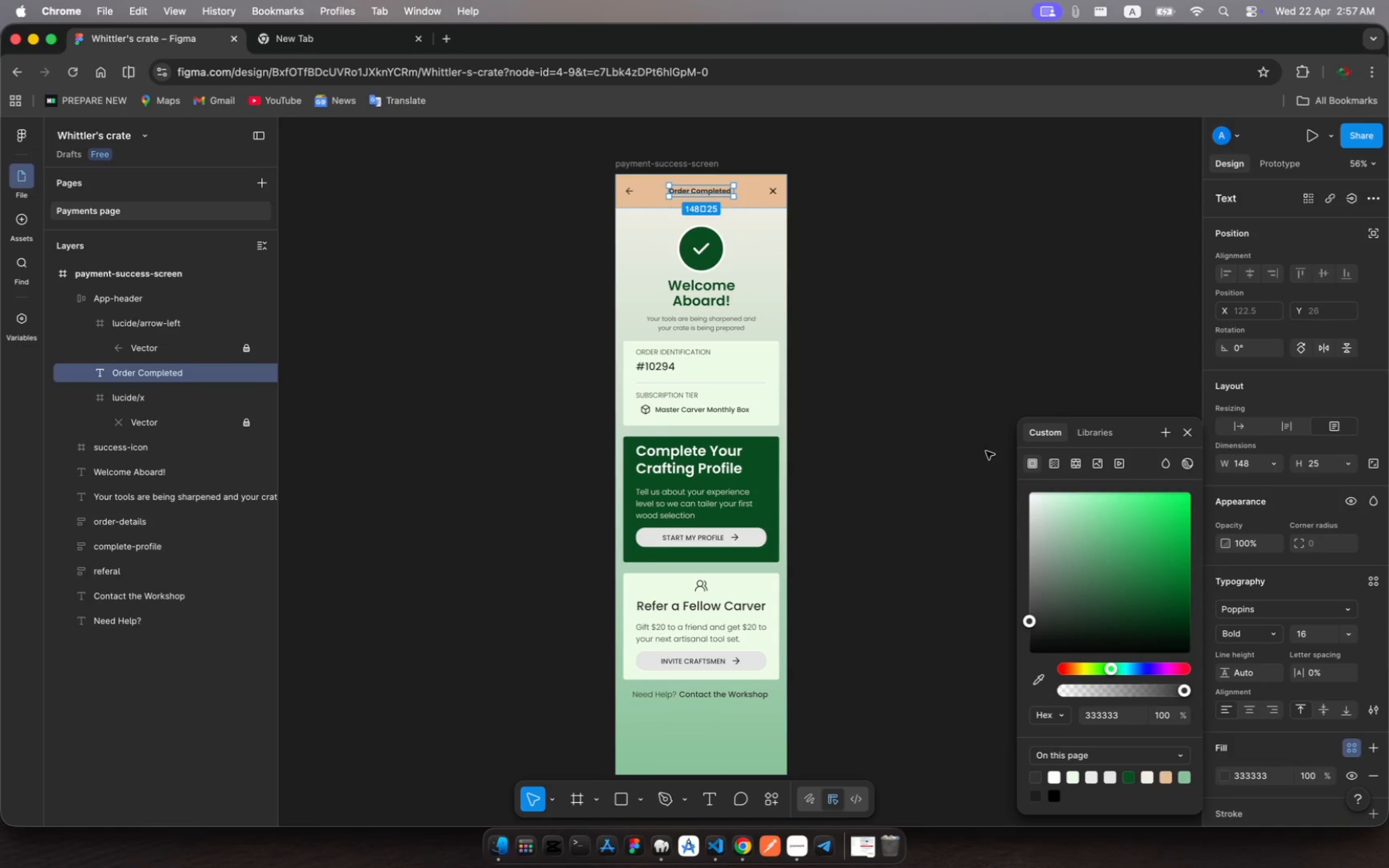 
left_click([852, 274])
 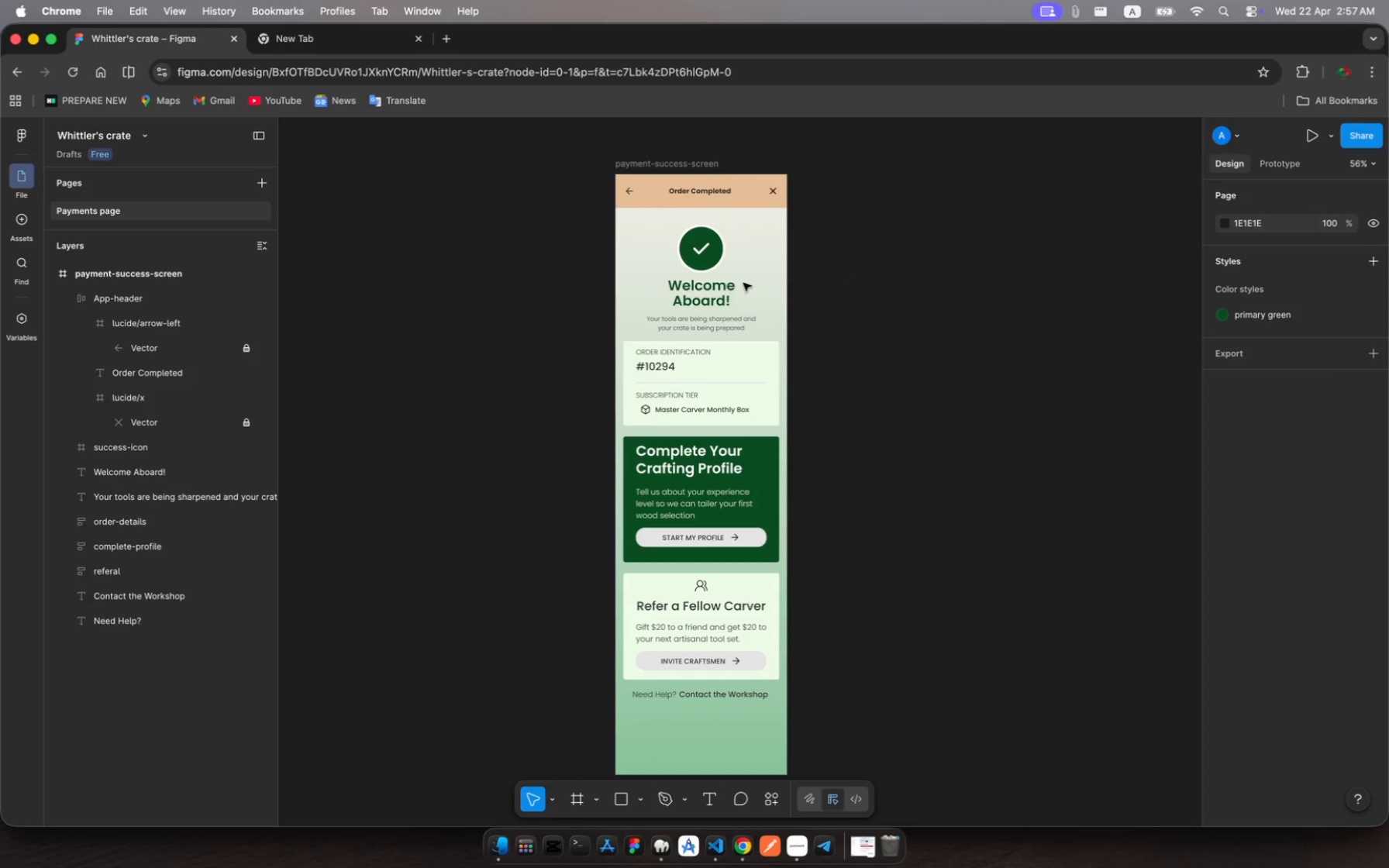 
left_click([701, 294])
 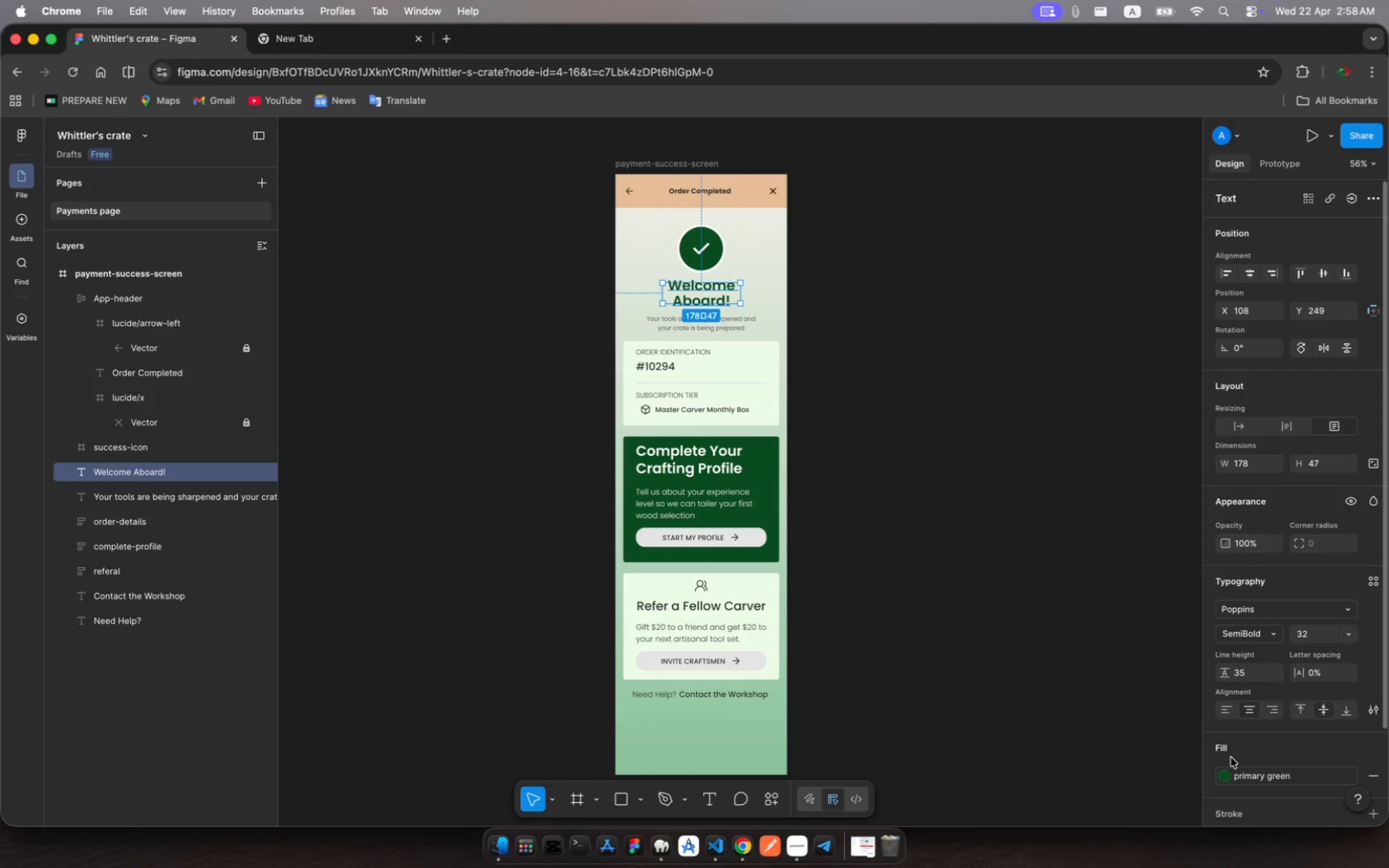 
left_click([1223, 777])
 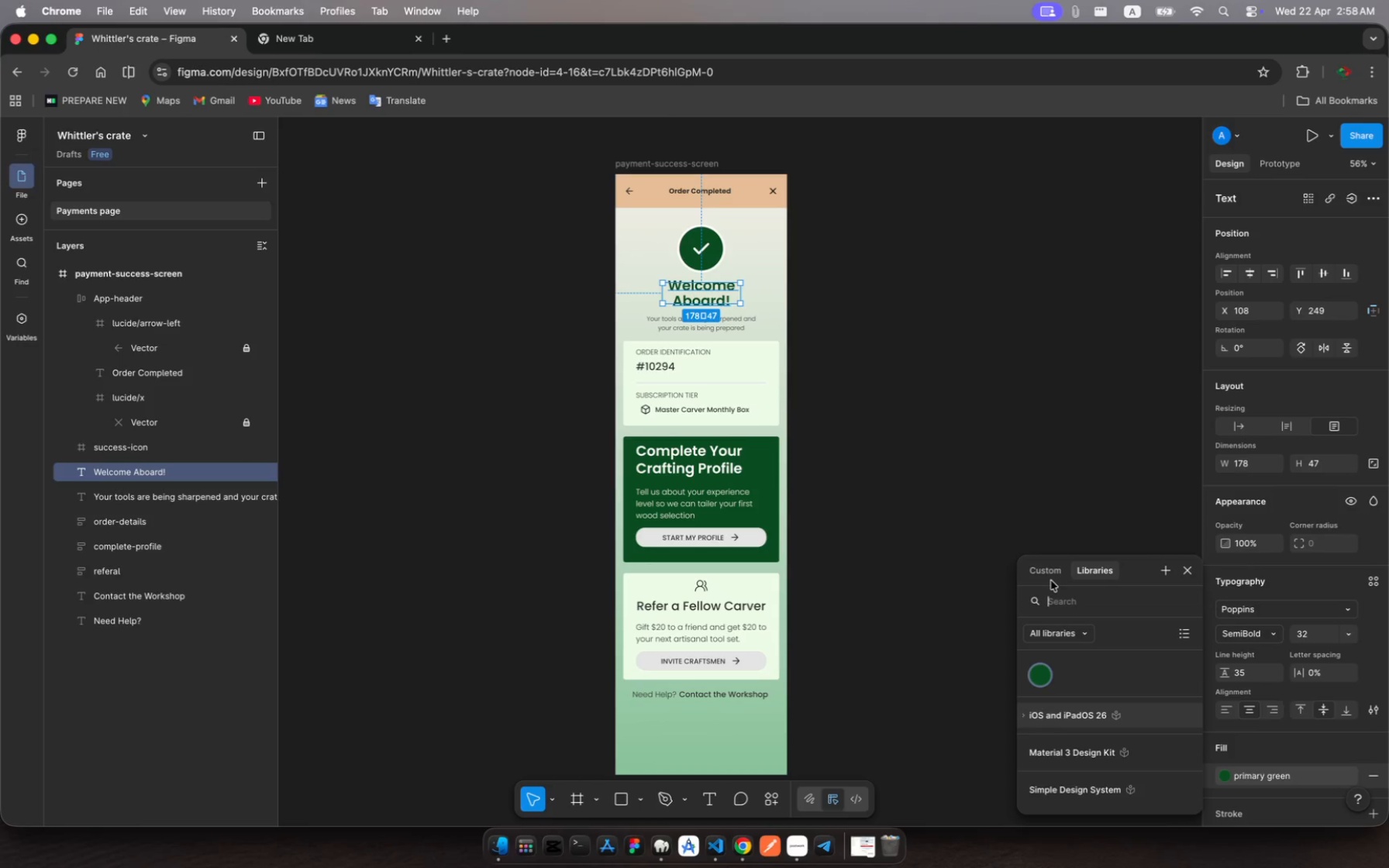 
left_click([1048, 577])
 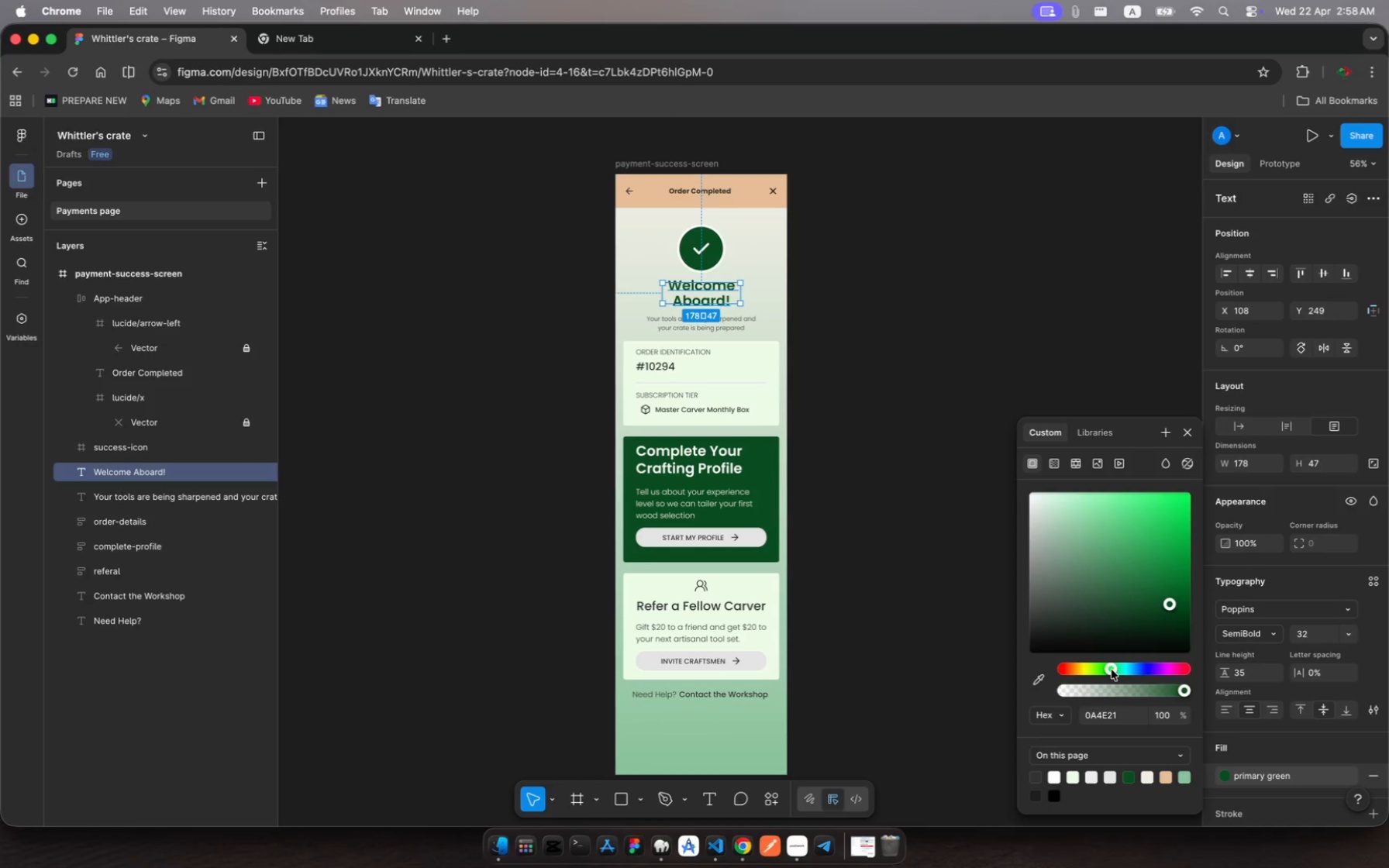 
left_click_drag(start_coordinate=[1112, 670], to_coordinate=[1074, 663])
 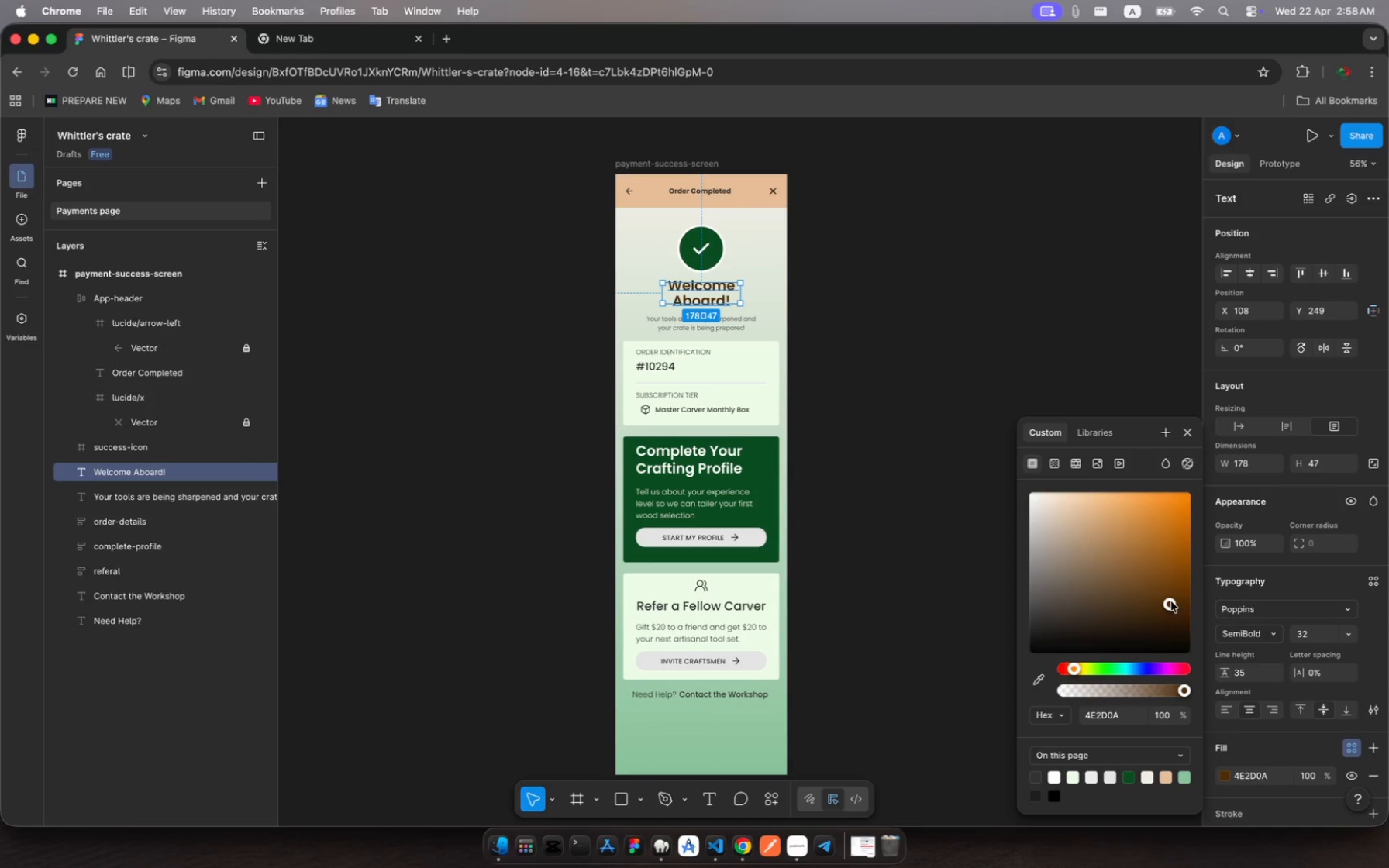 
left_click([874, 267])
 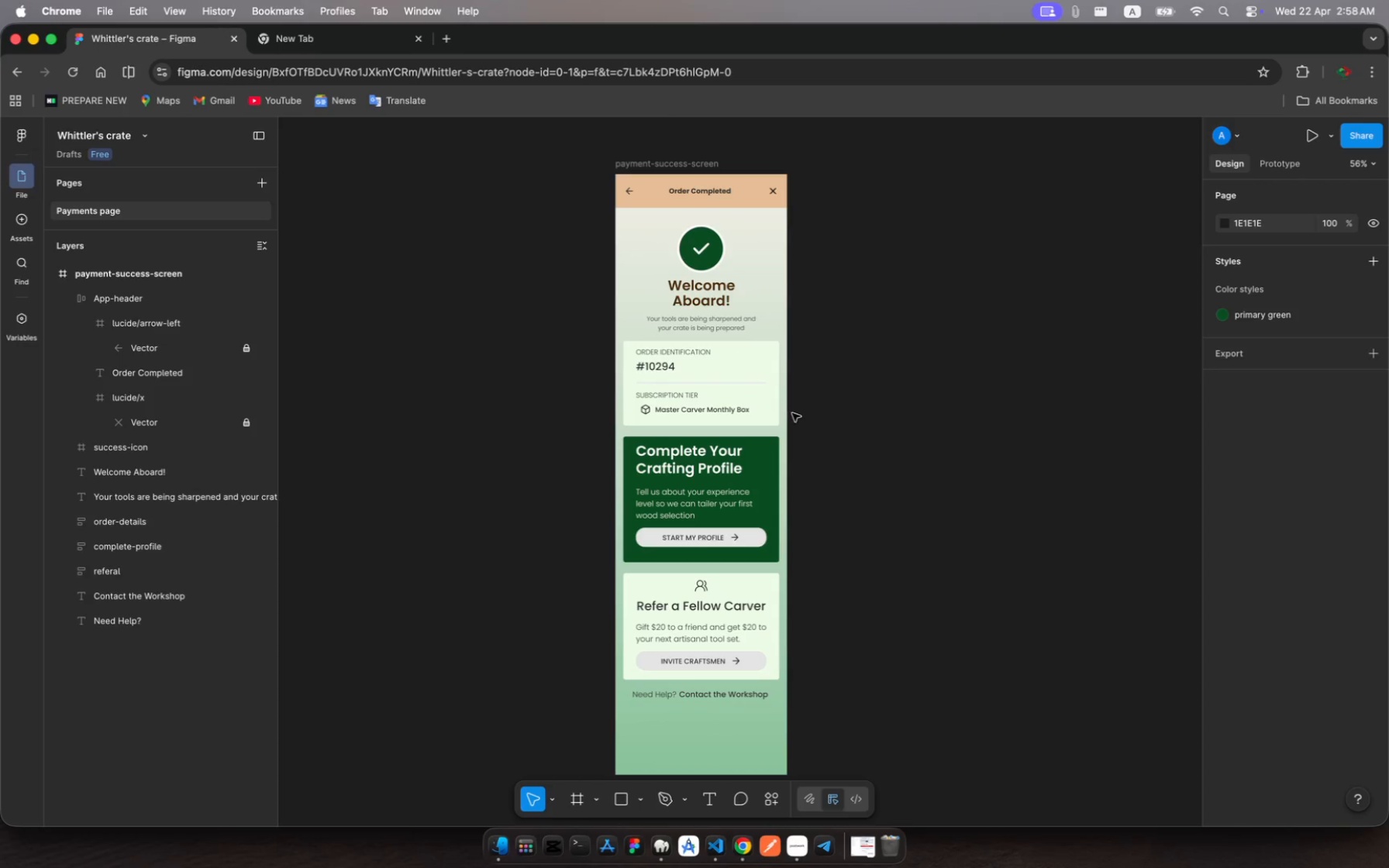 
wait(5.22)
 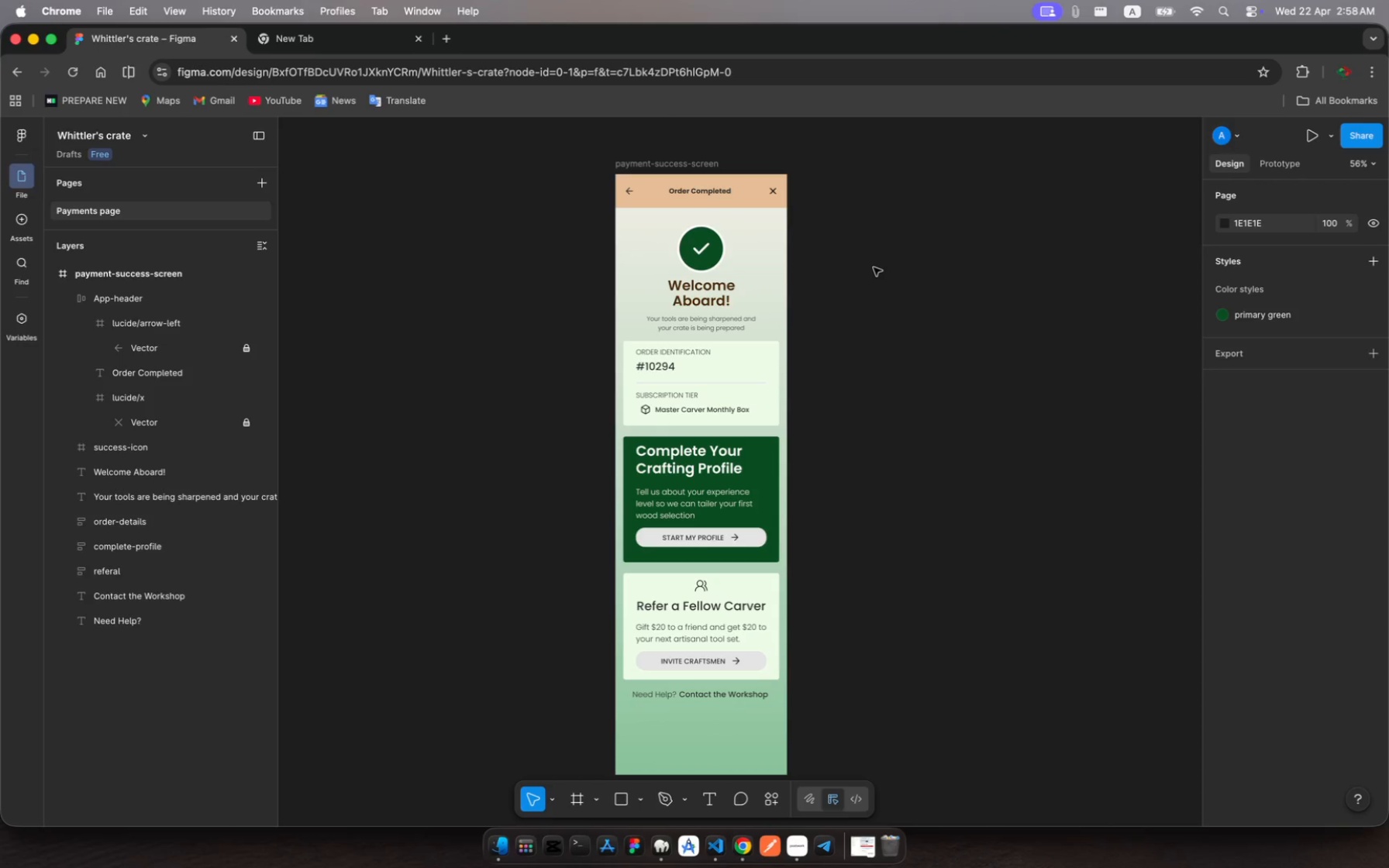 
left_click([767, 368])
 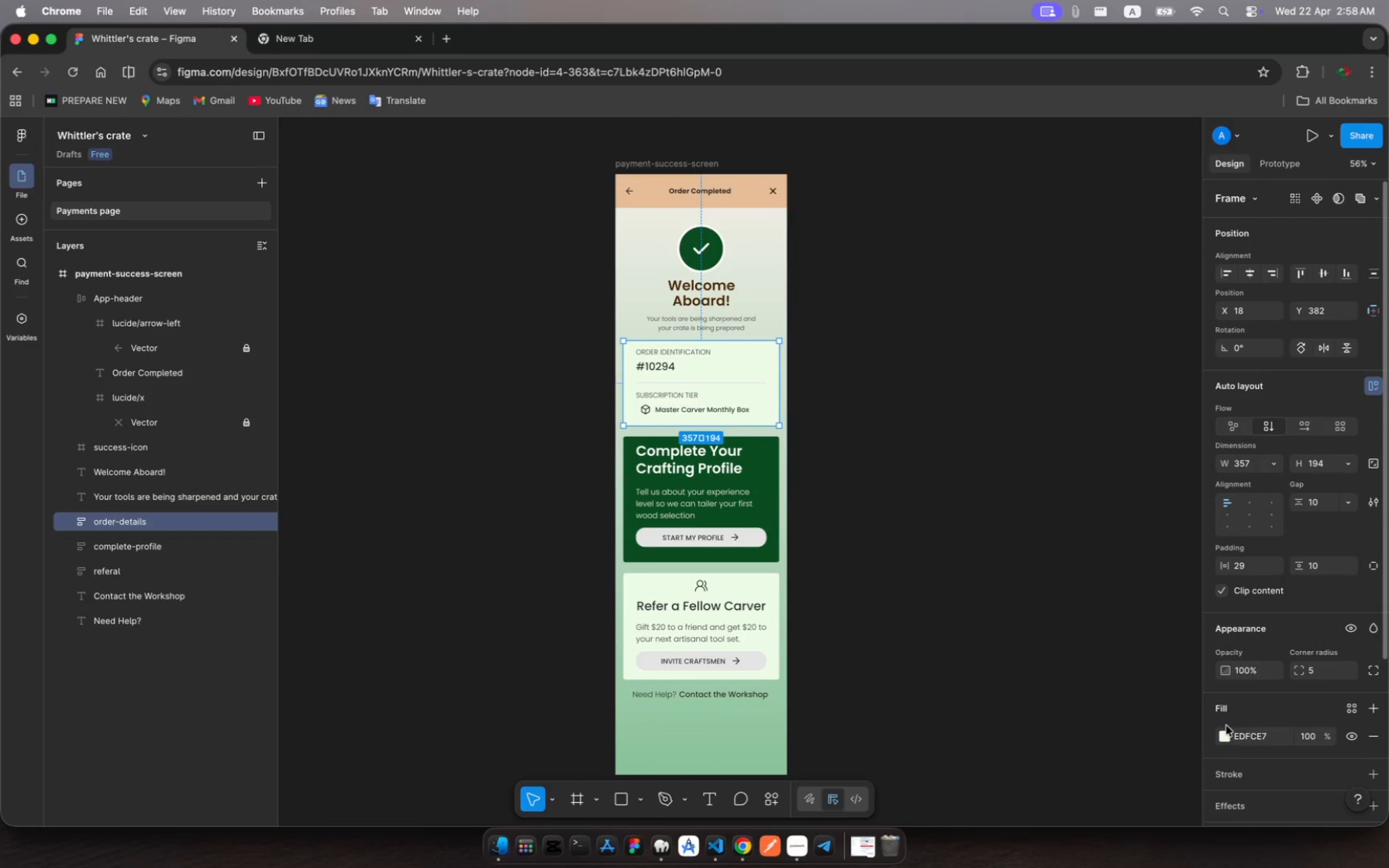 
left_click([1225, 735])
 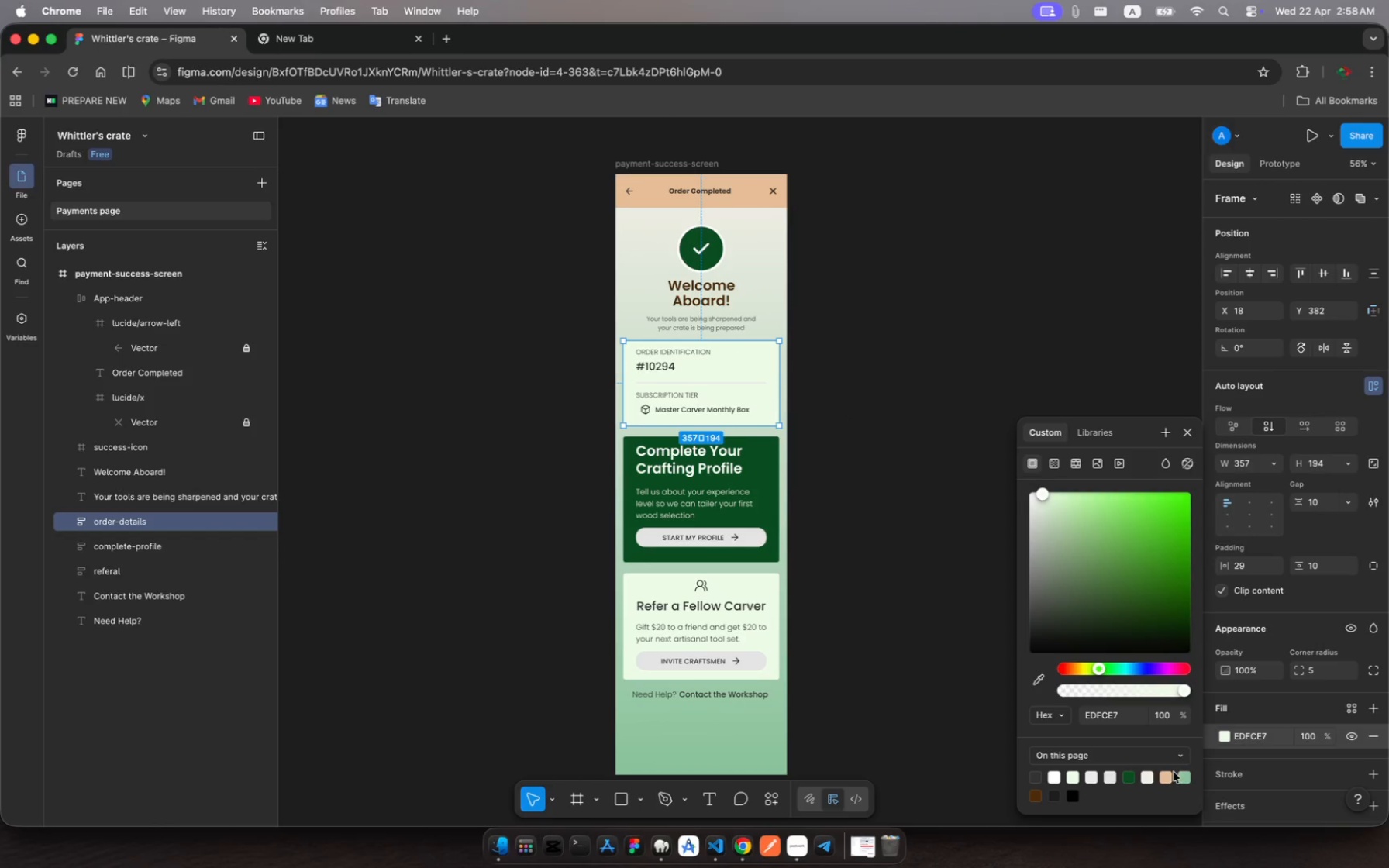 
left_click([1166, 775])
 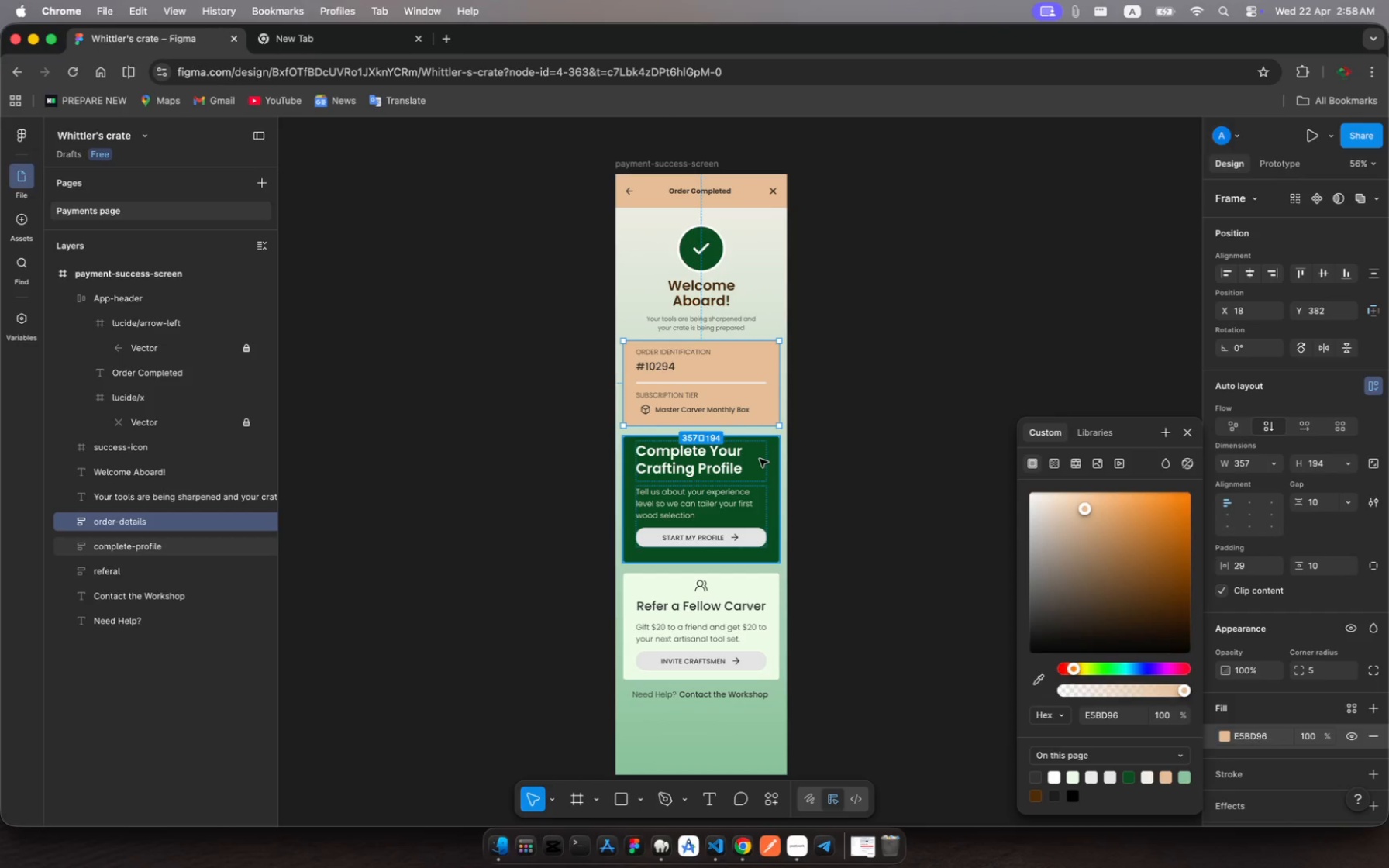 
wait(5.94)
 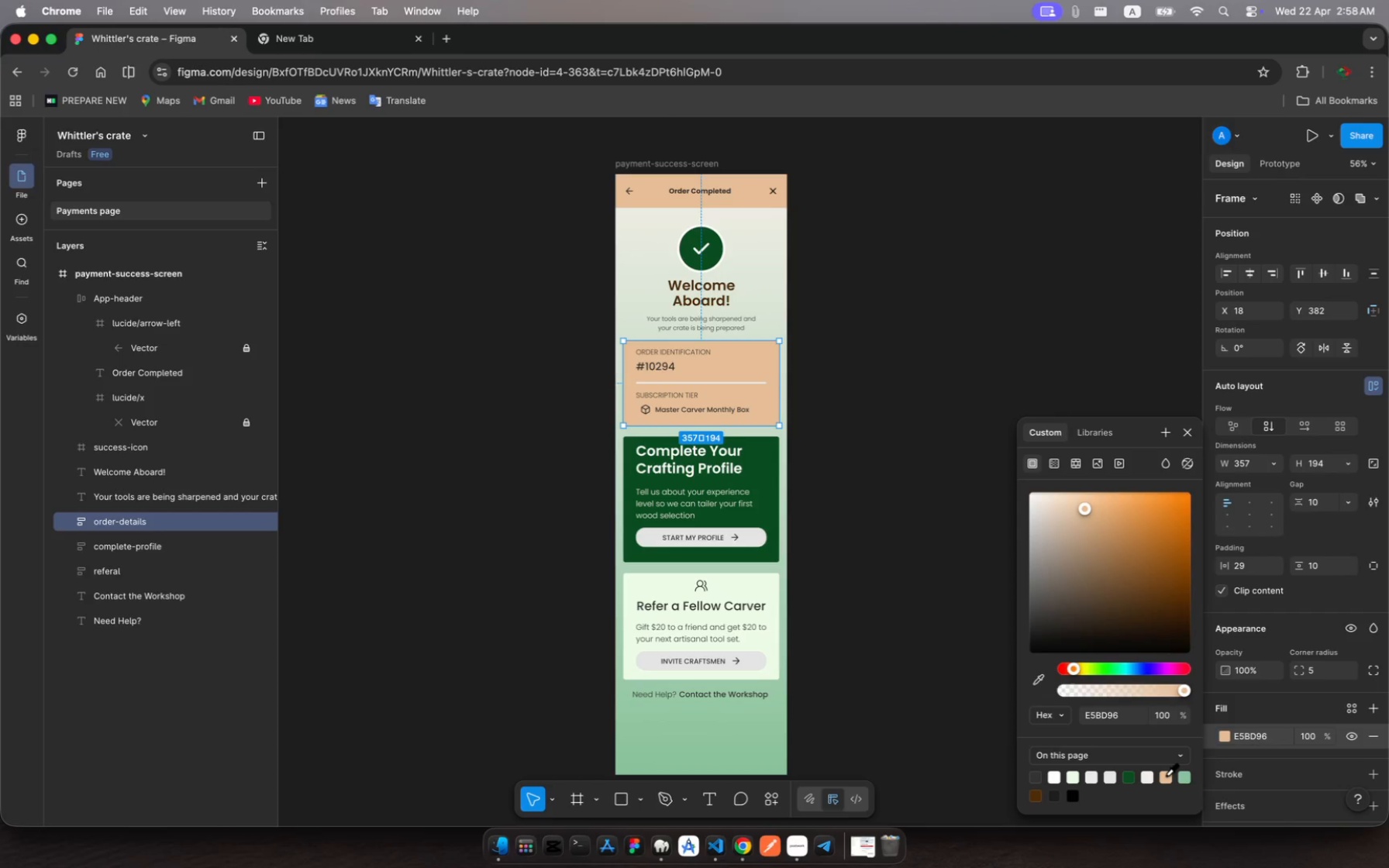 
left_click([774, 460])
 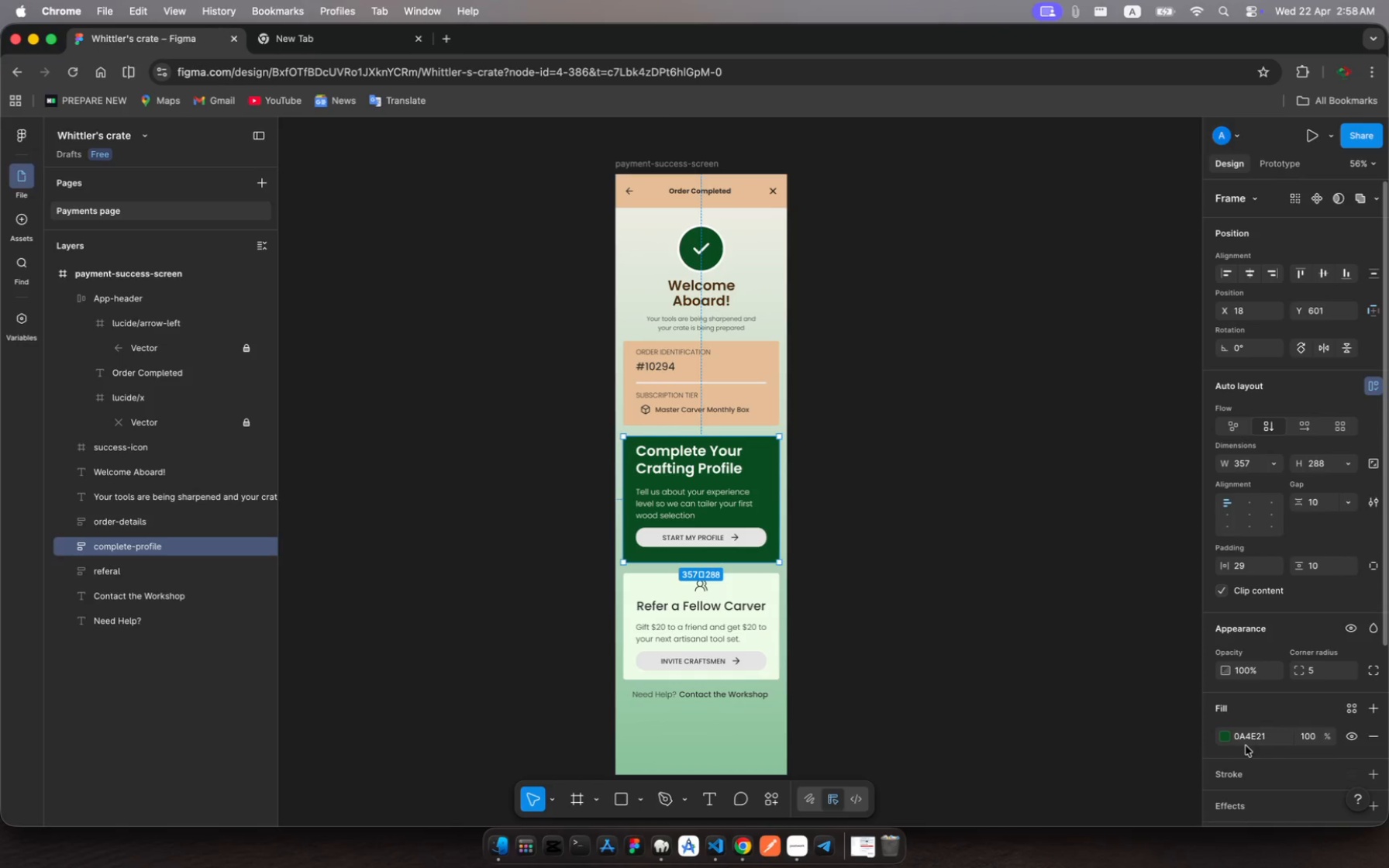 
left_click([1225, 734])
 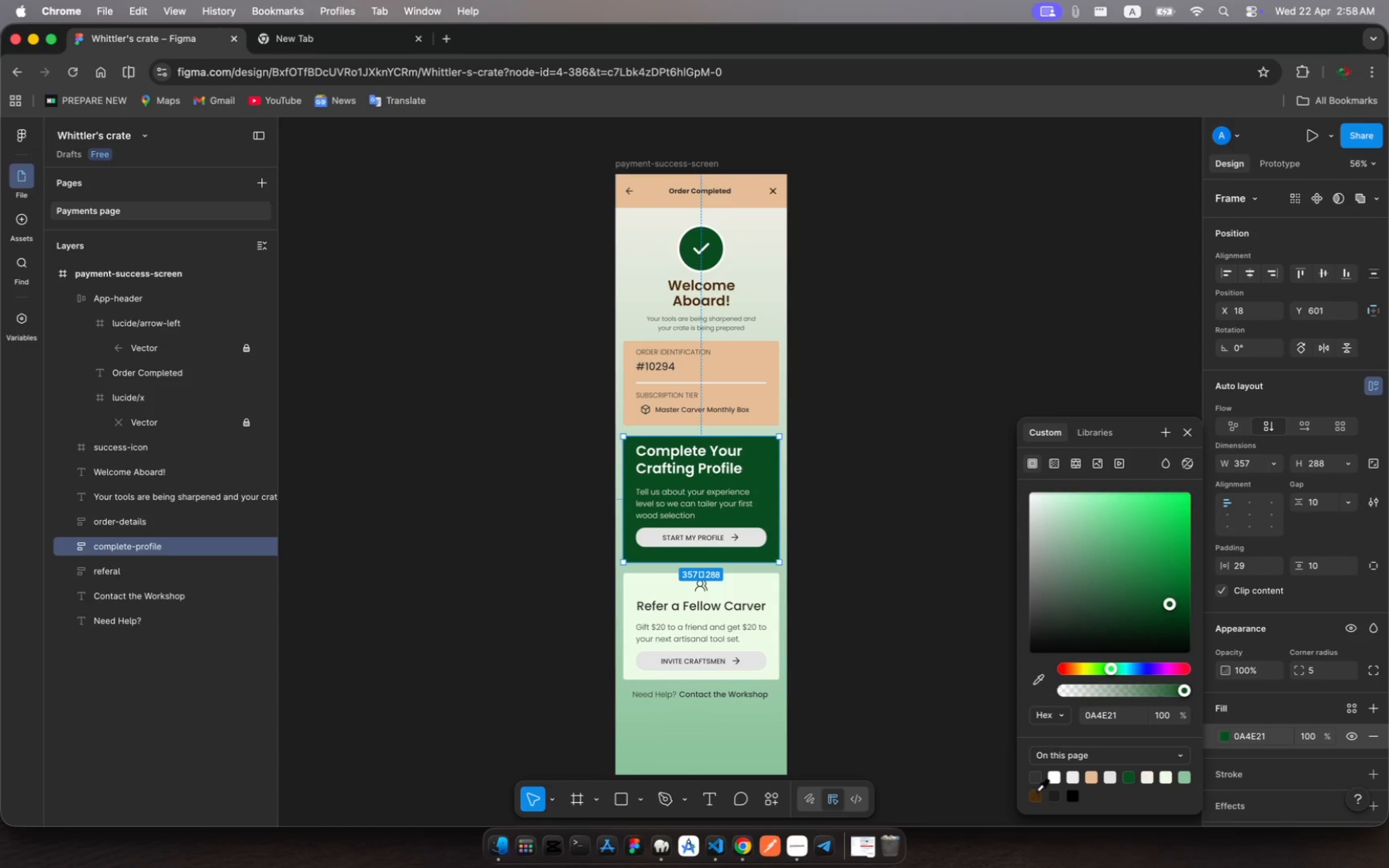 
left_click([1037, 794])
 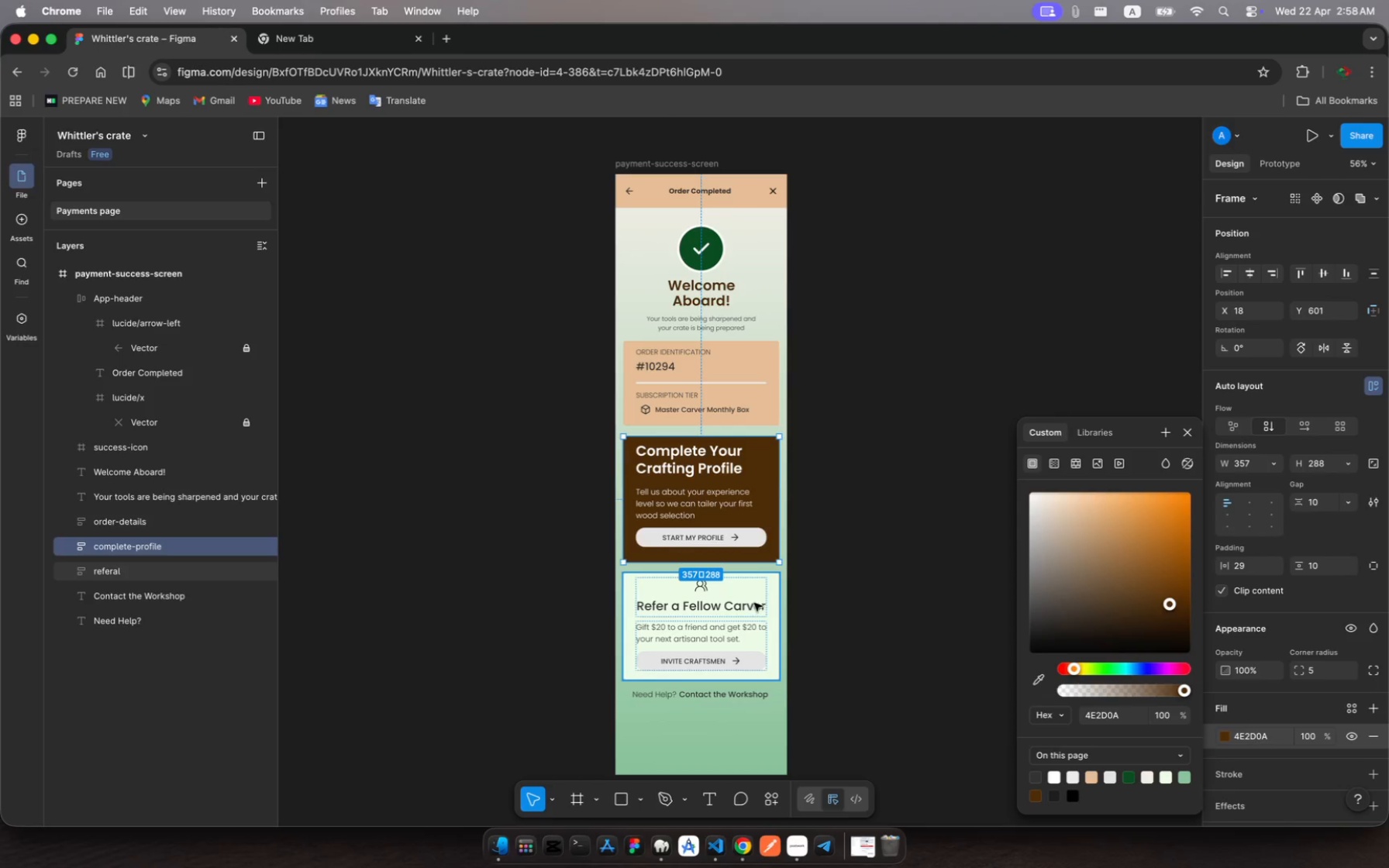 
wait(6.42)
 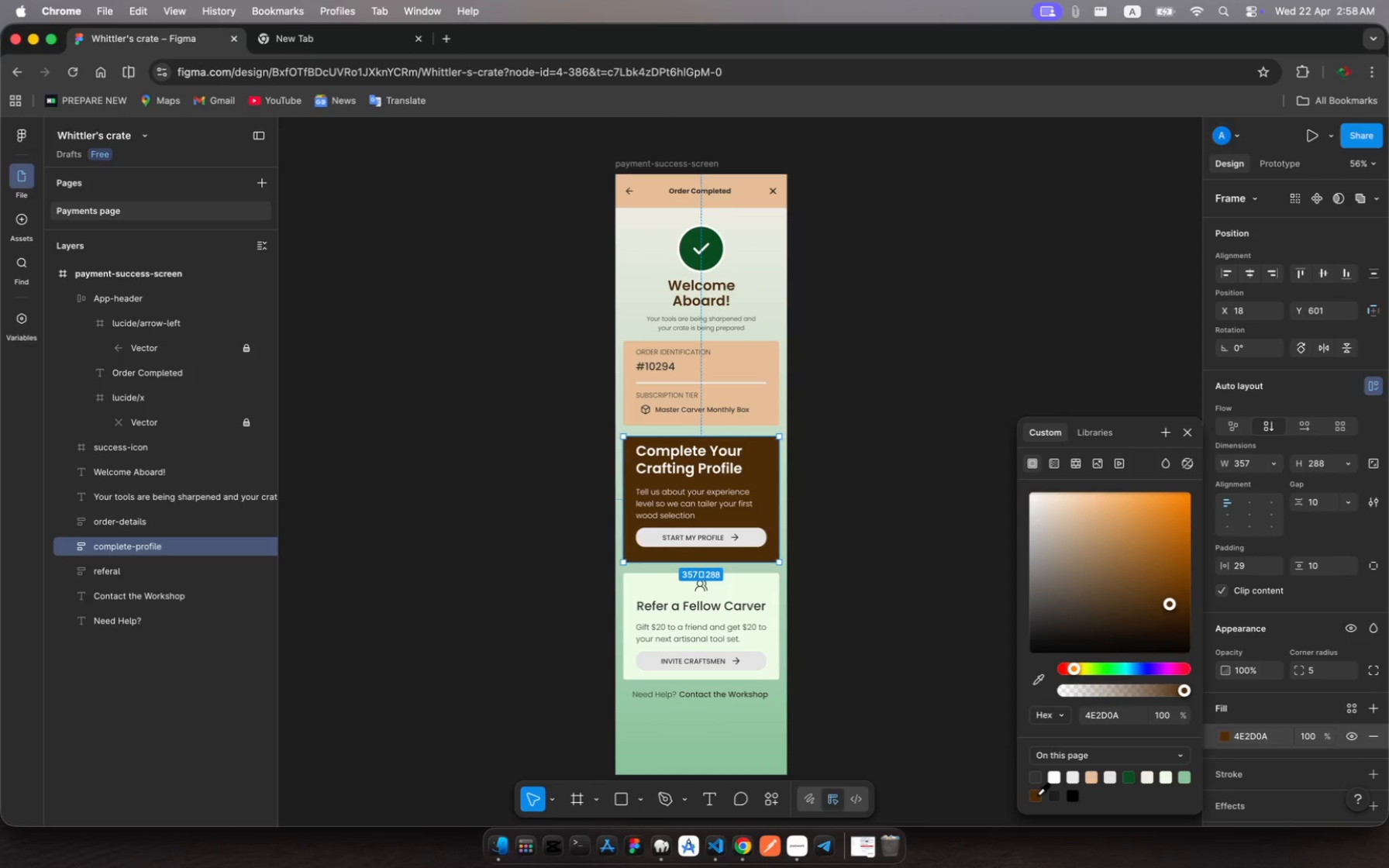 
left_click([771, 600])
 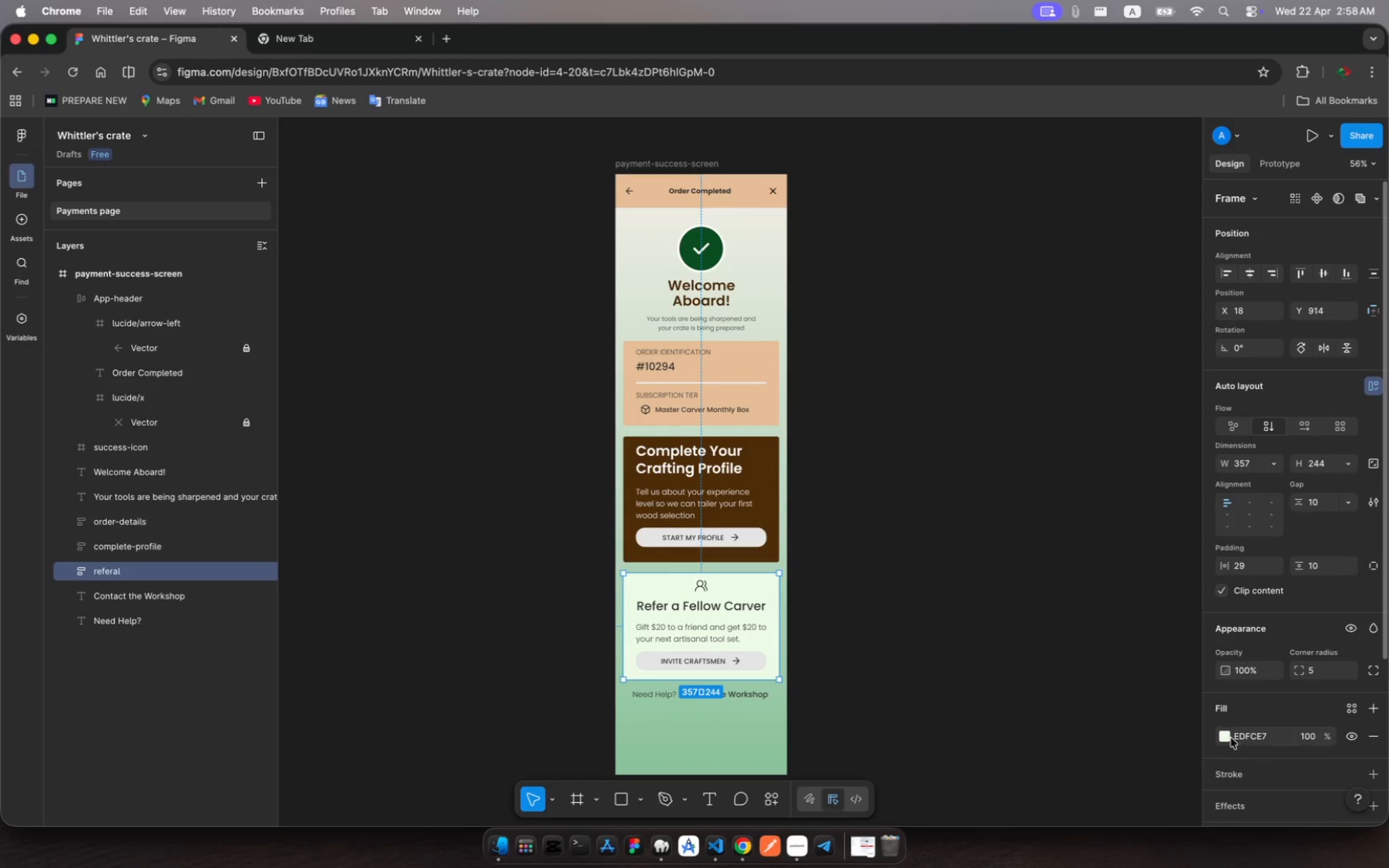 
left_click([1220, 728])
 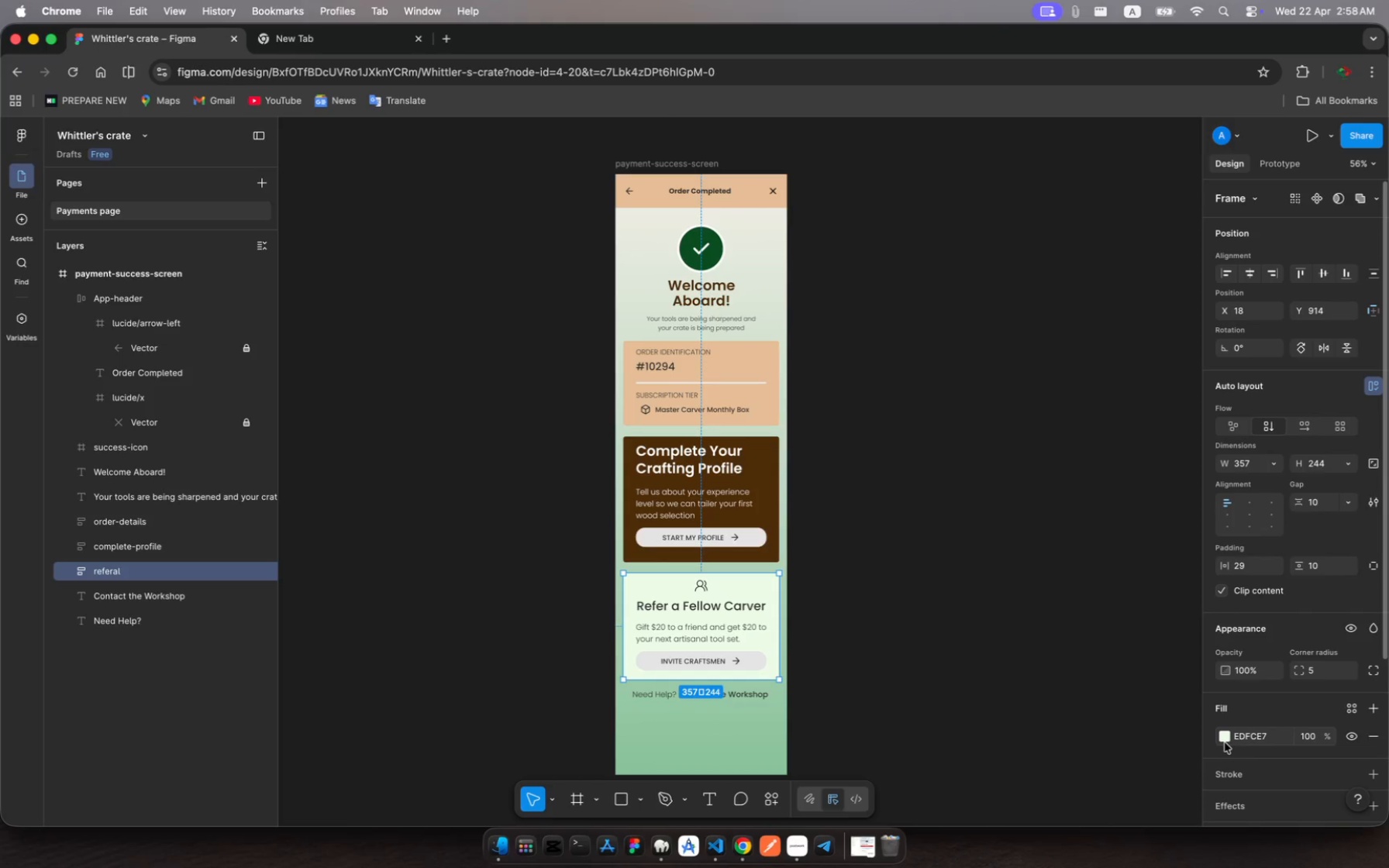 
left_click([1225, 742])
 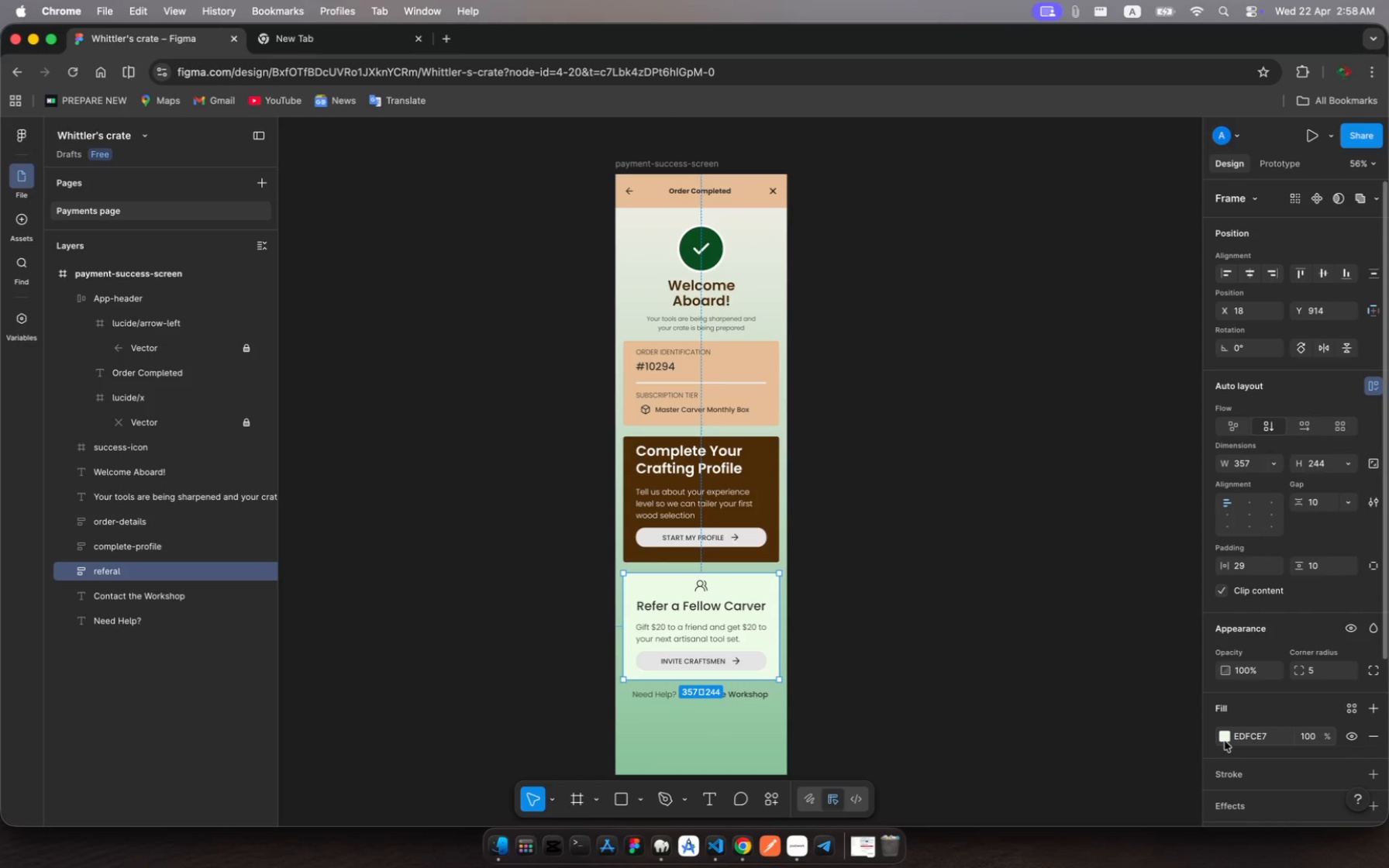 
left_click([1225, 741])
 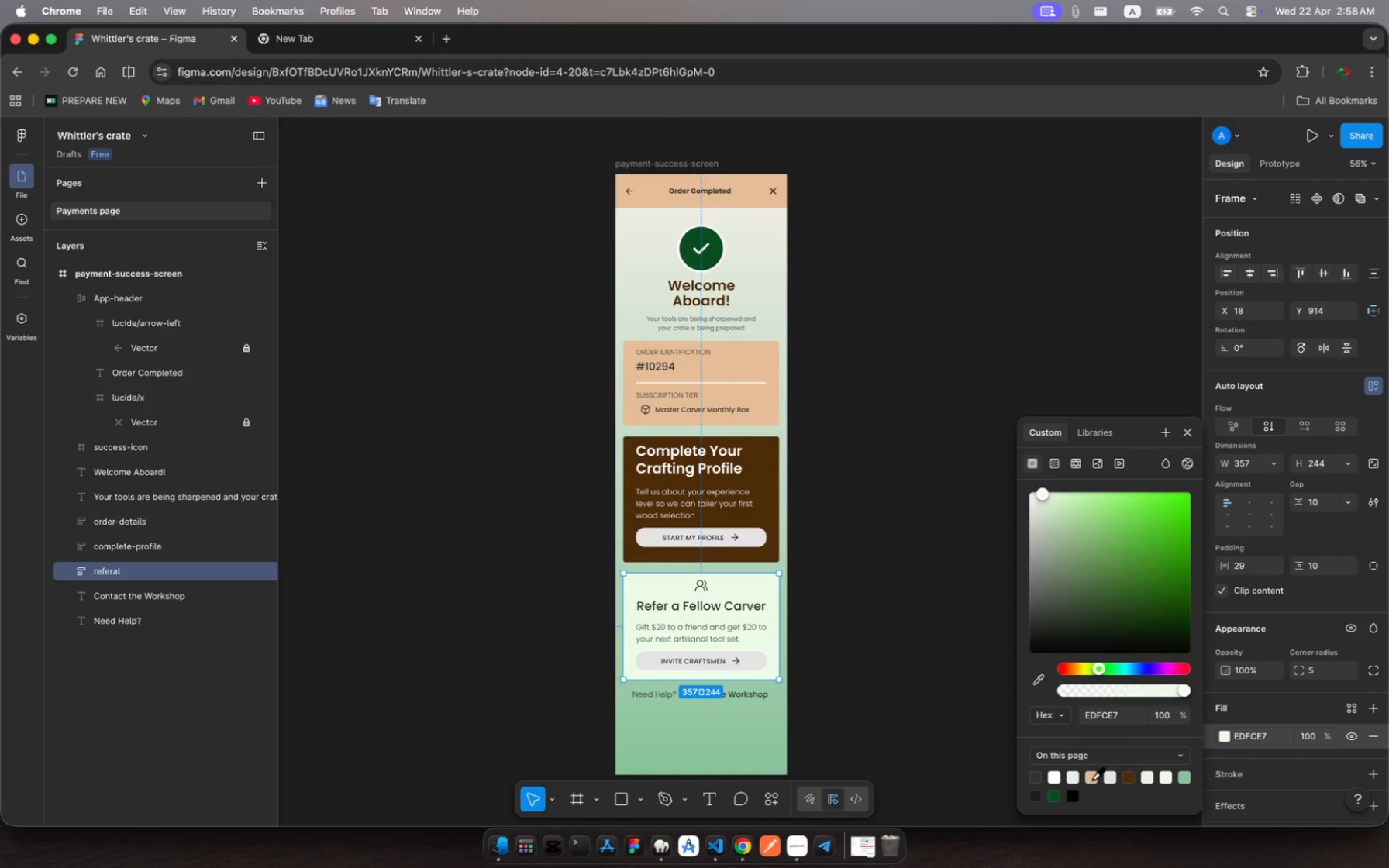 
left_click([1094, 779])
 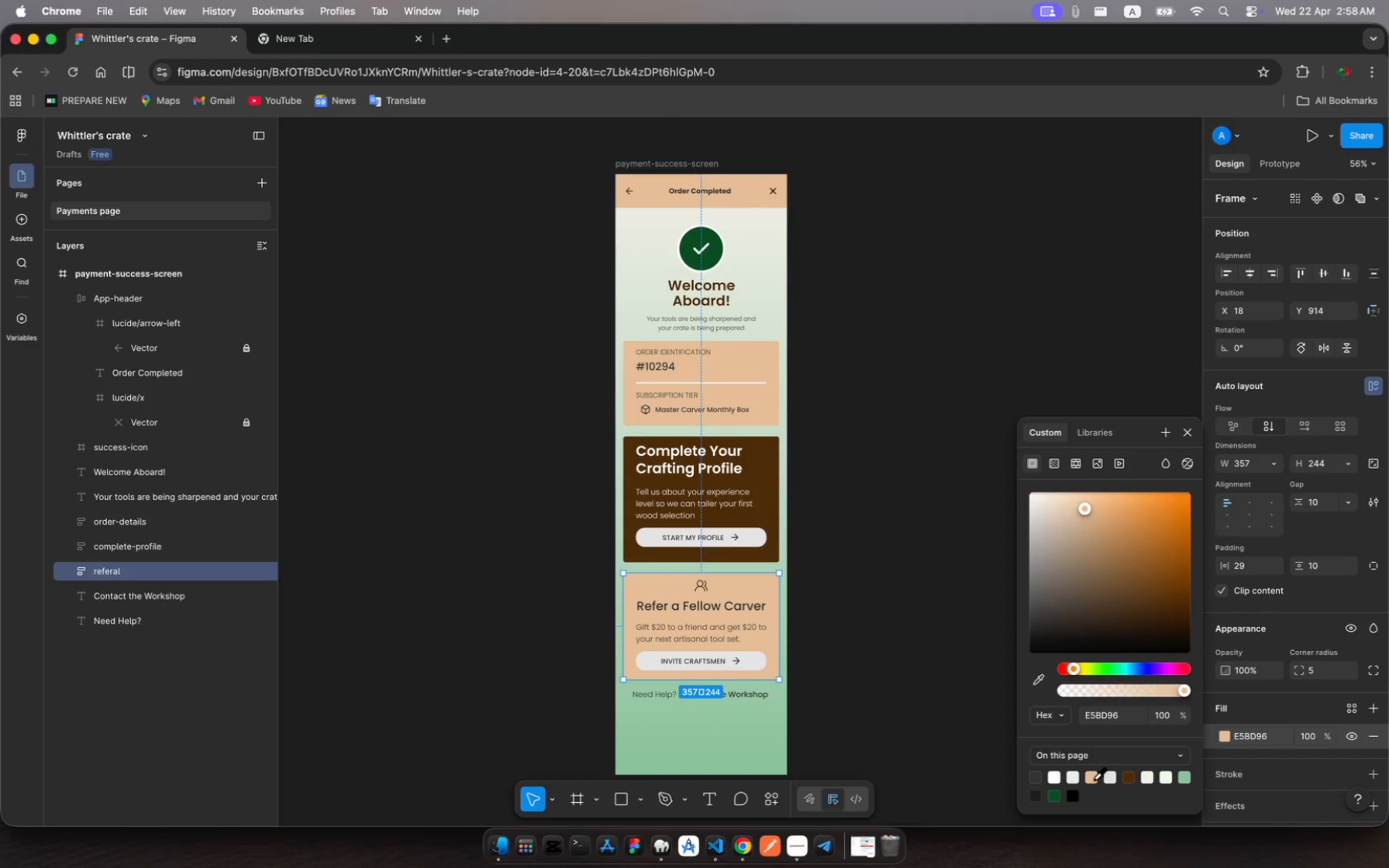 
wait(8.76)
 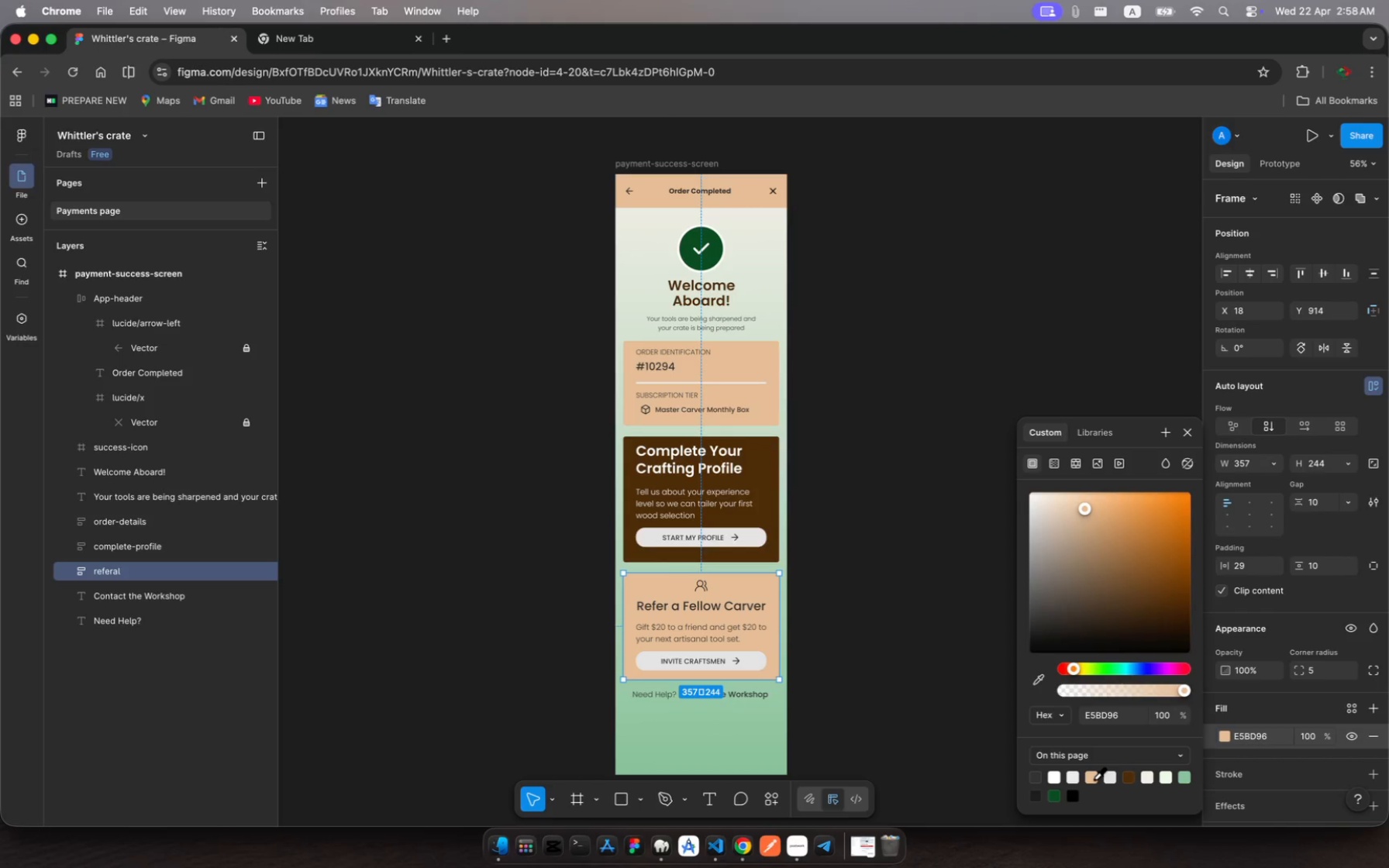 
left_click([99, 276])
 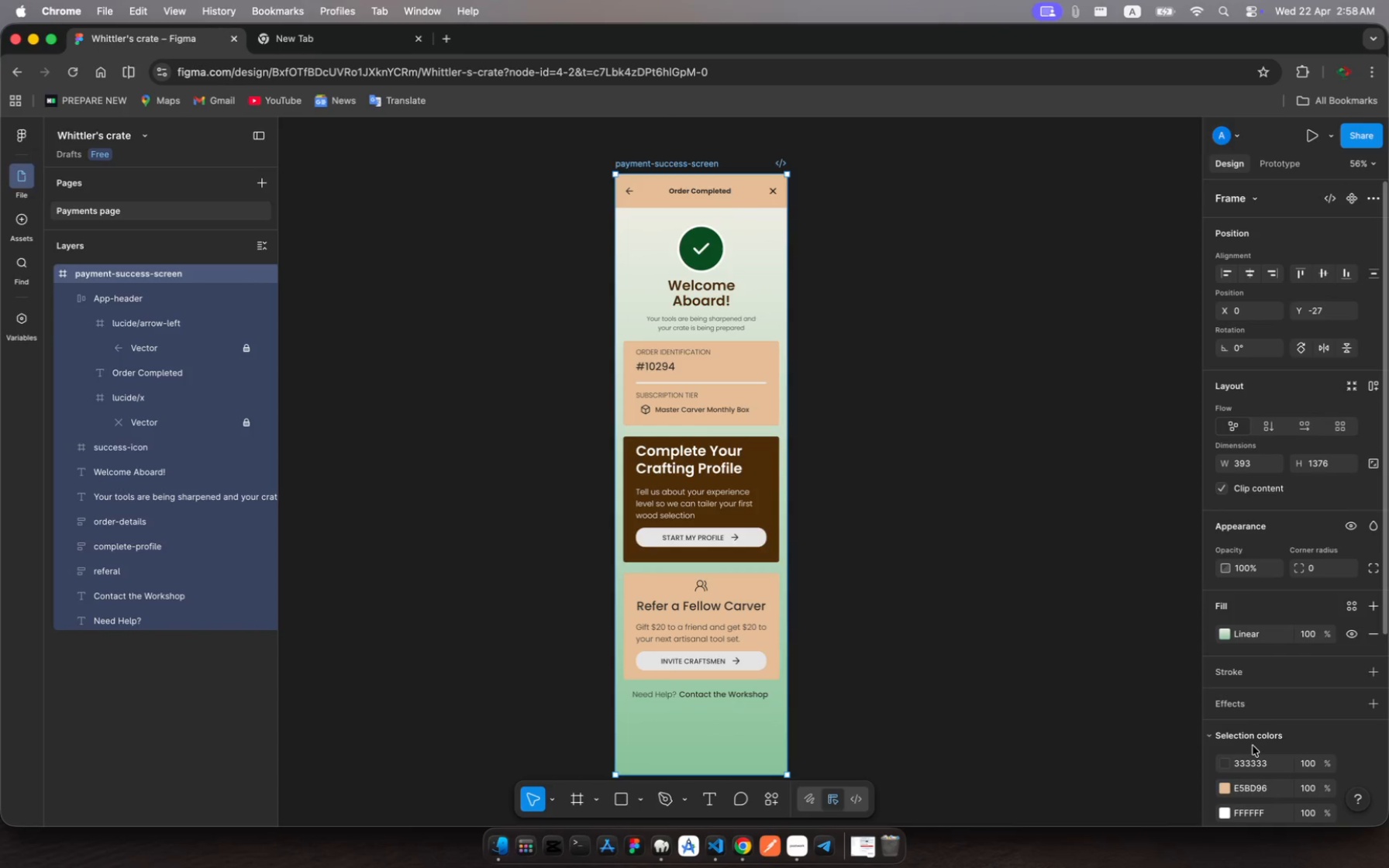 
scroll: coordinate [1247, 755], scroll_direction: down, amount: 11.0
 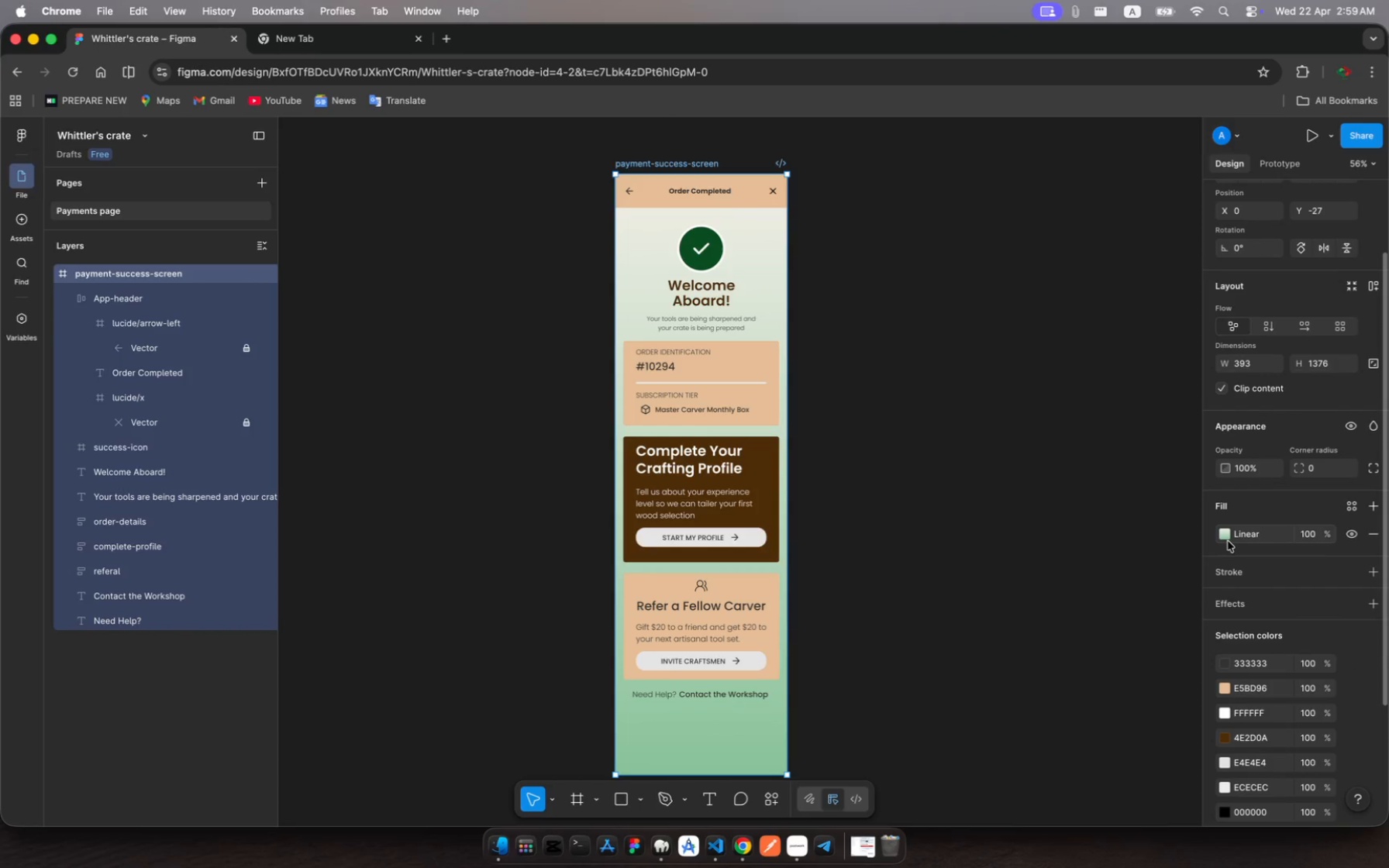 
left_click([1224, 533])
 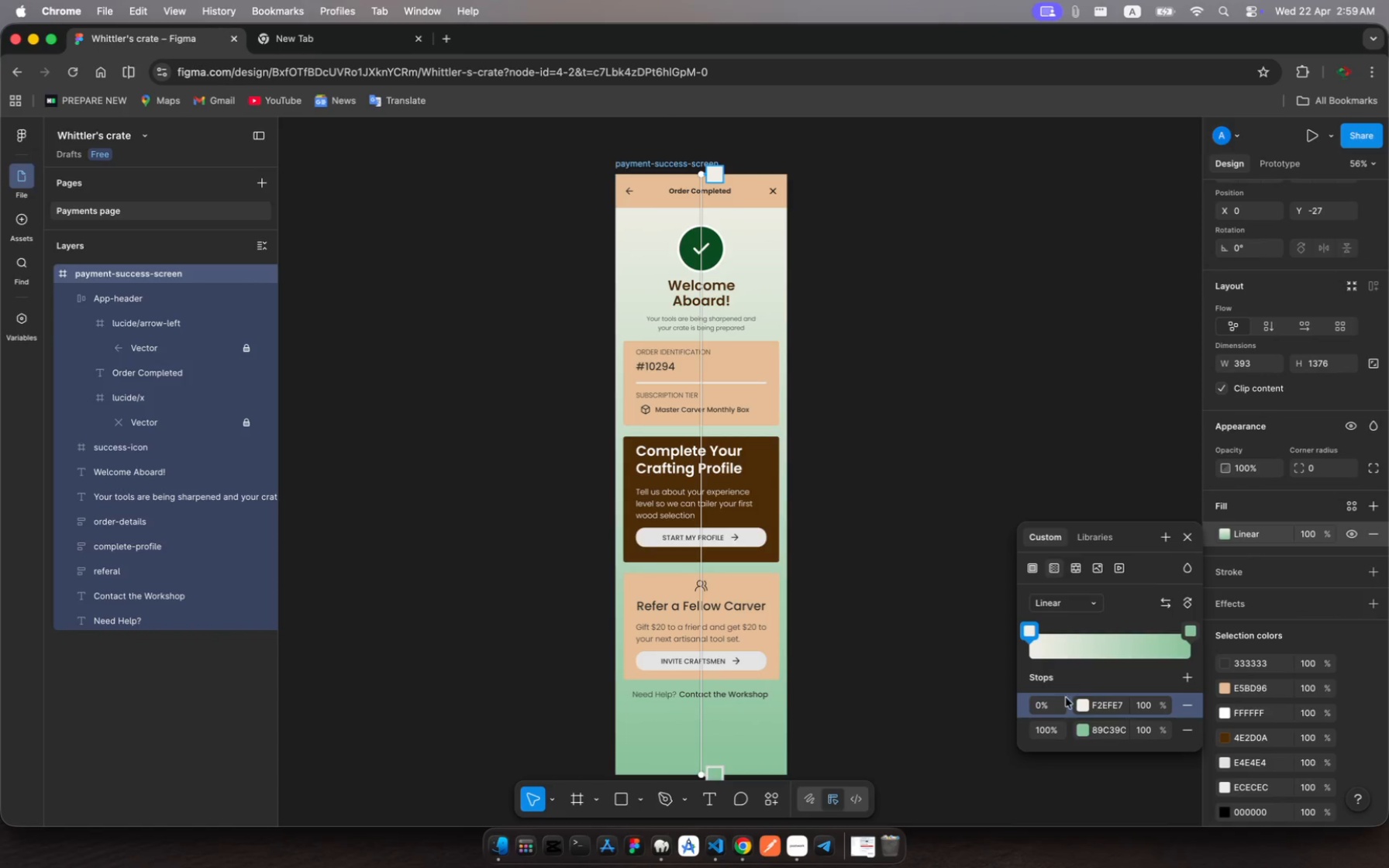 
left_click([1082, 727])
 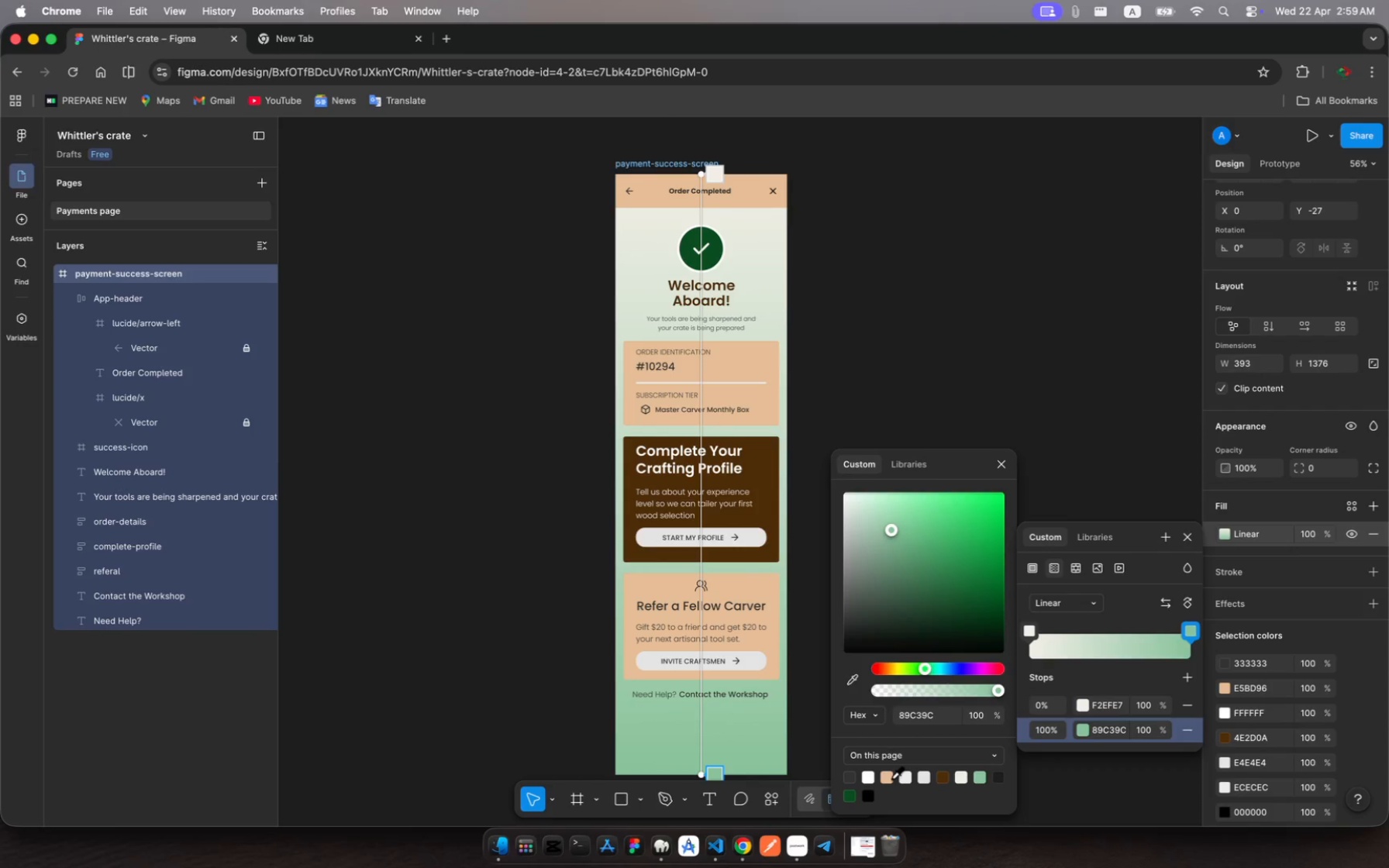 
left_click([887, 778])
 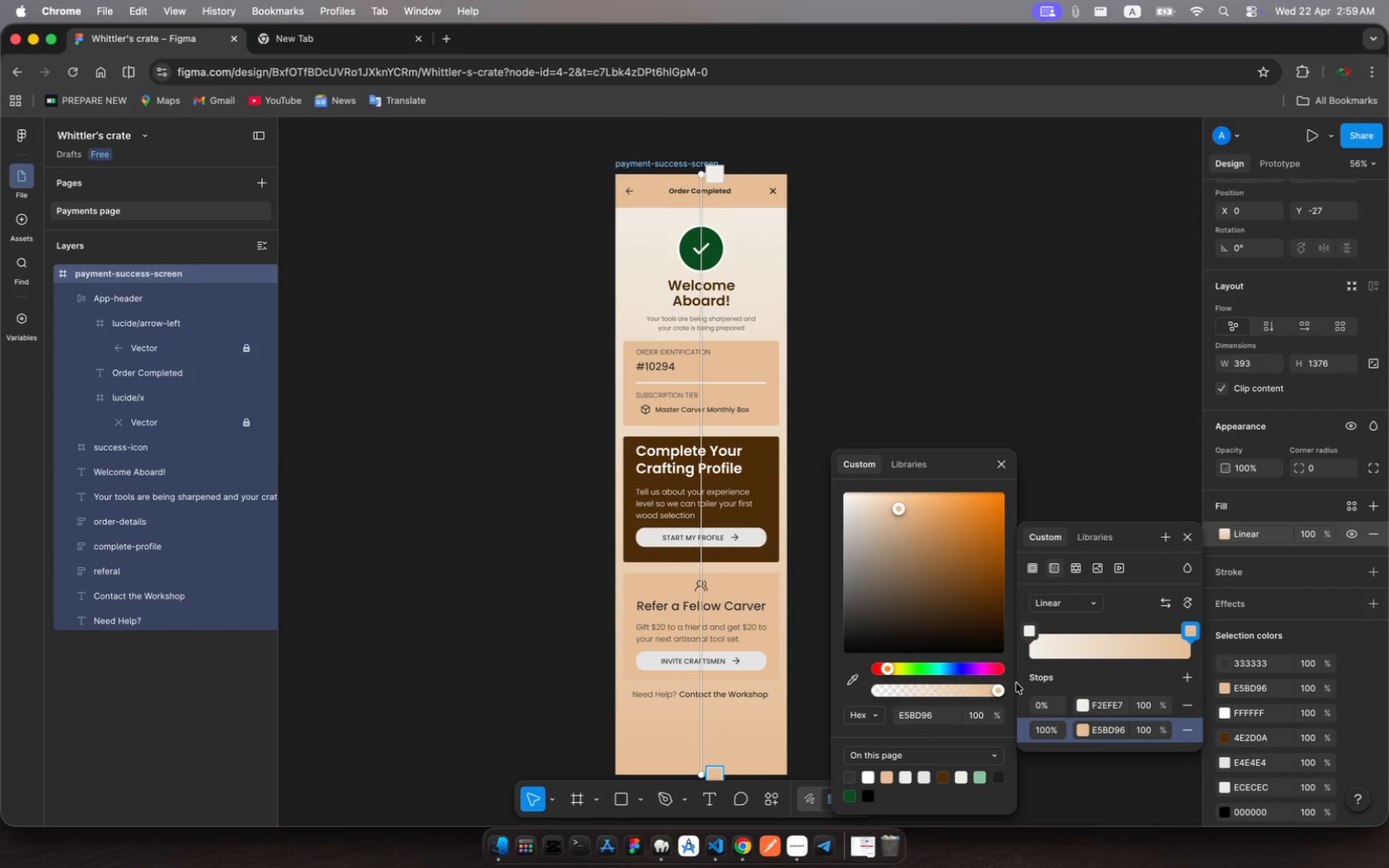 
left_click_drag(start_coordinate=[1000, 693], to_coordinate=[979, 691])
 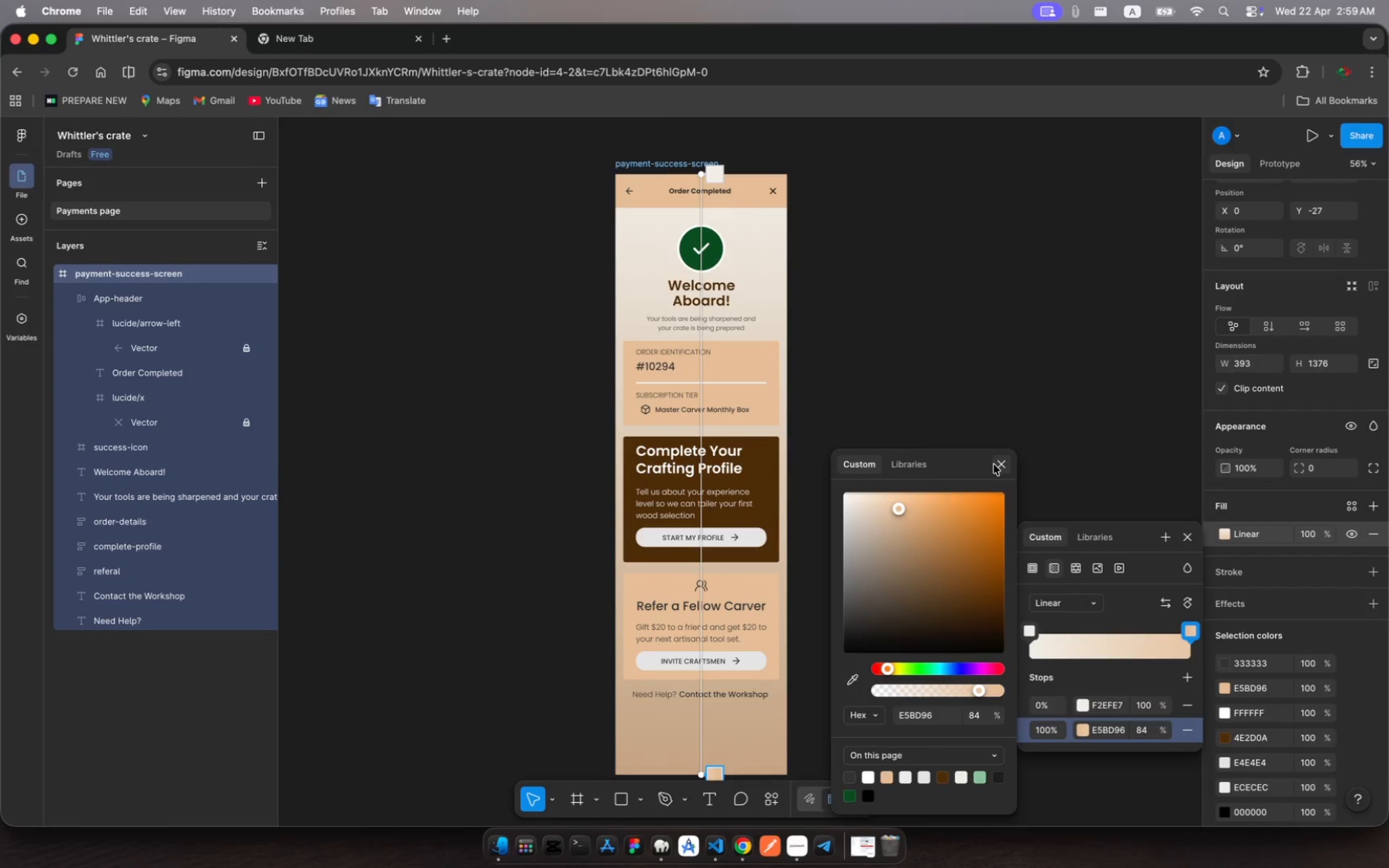 
left_click([1000, 463])
 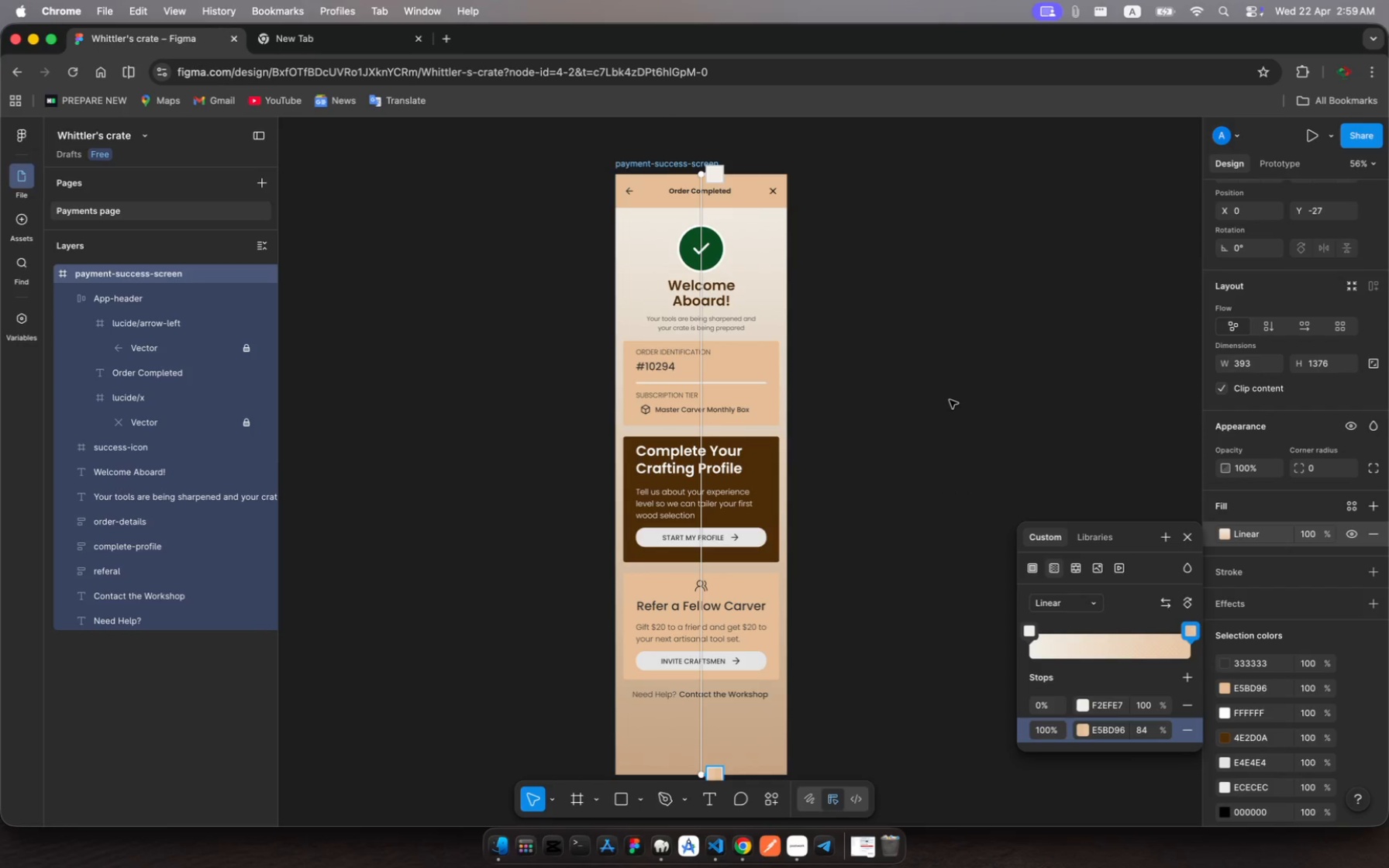 
left_click([950, 400])
 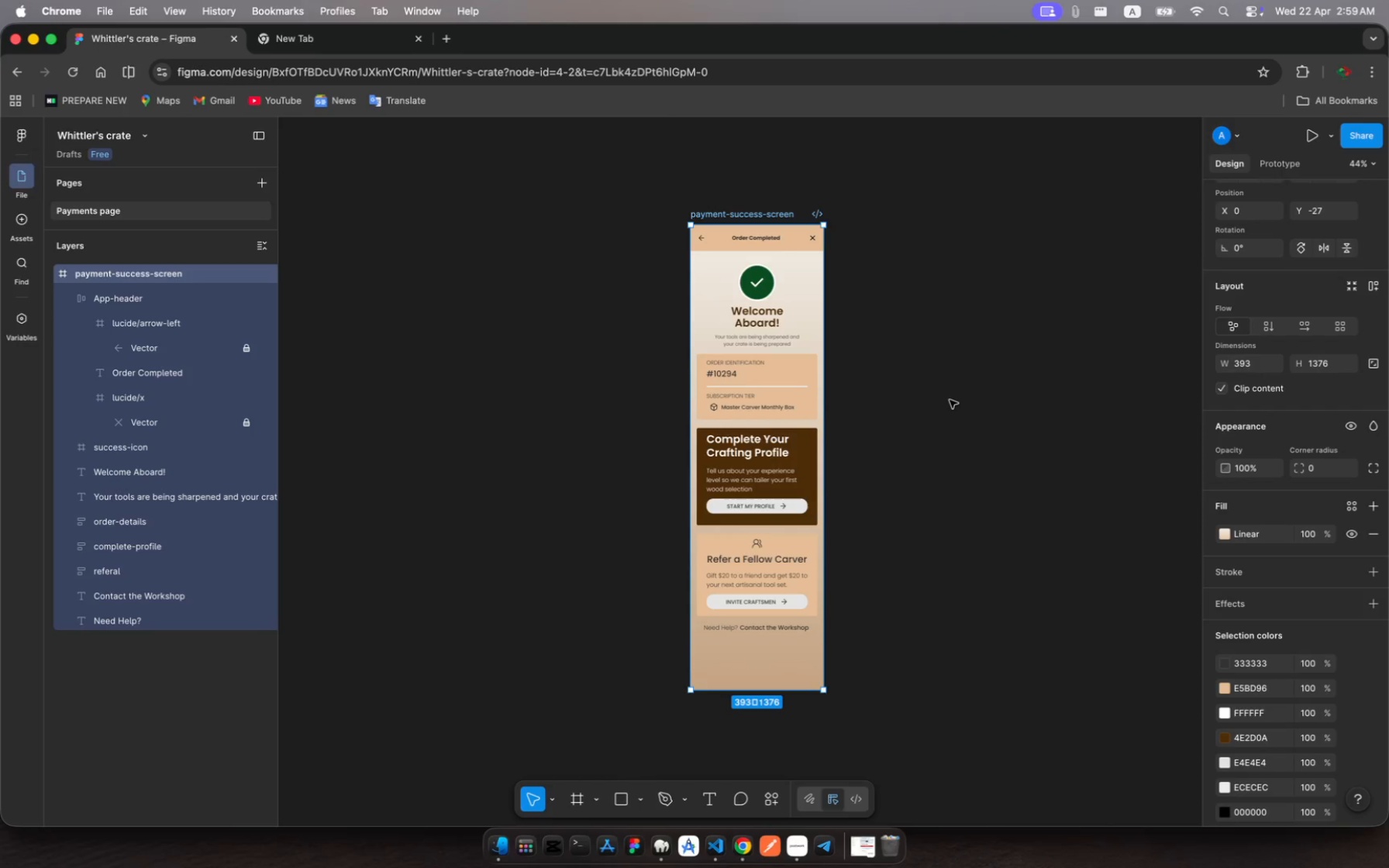 
wait(7.64)
 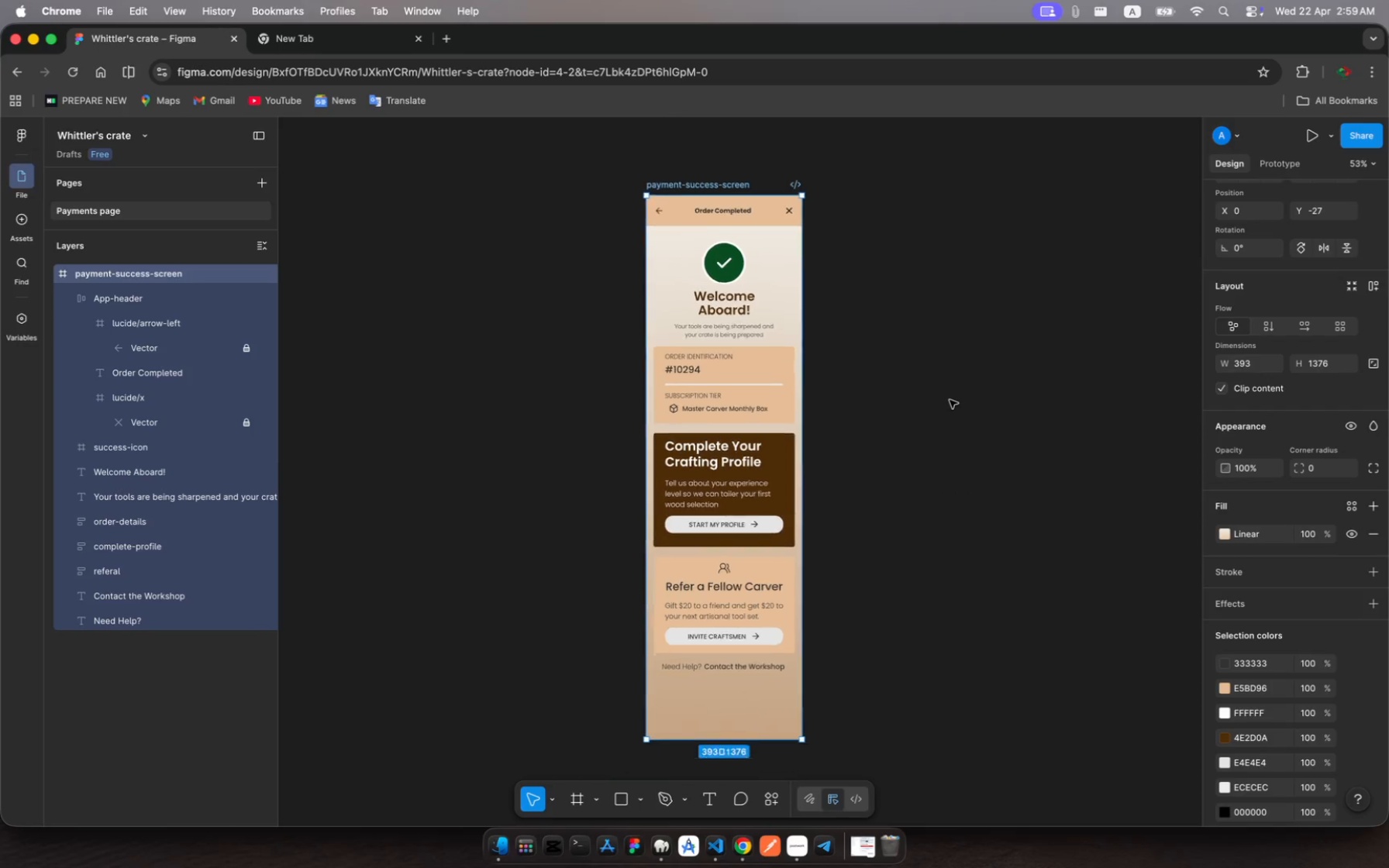 
left_click([753, 281])
 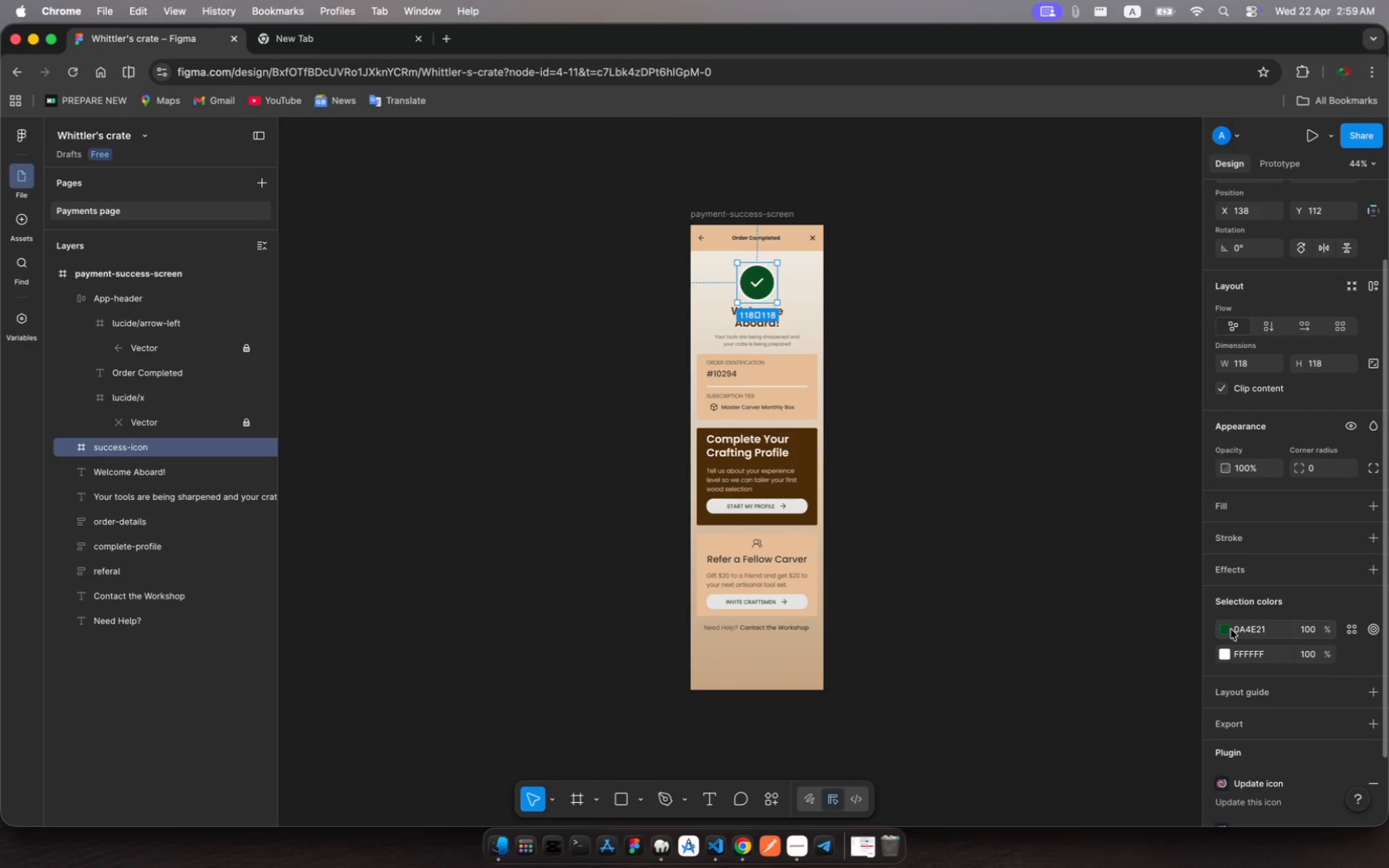 
left_click([1229, 629])
 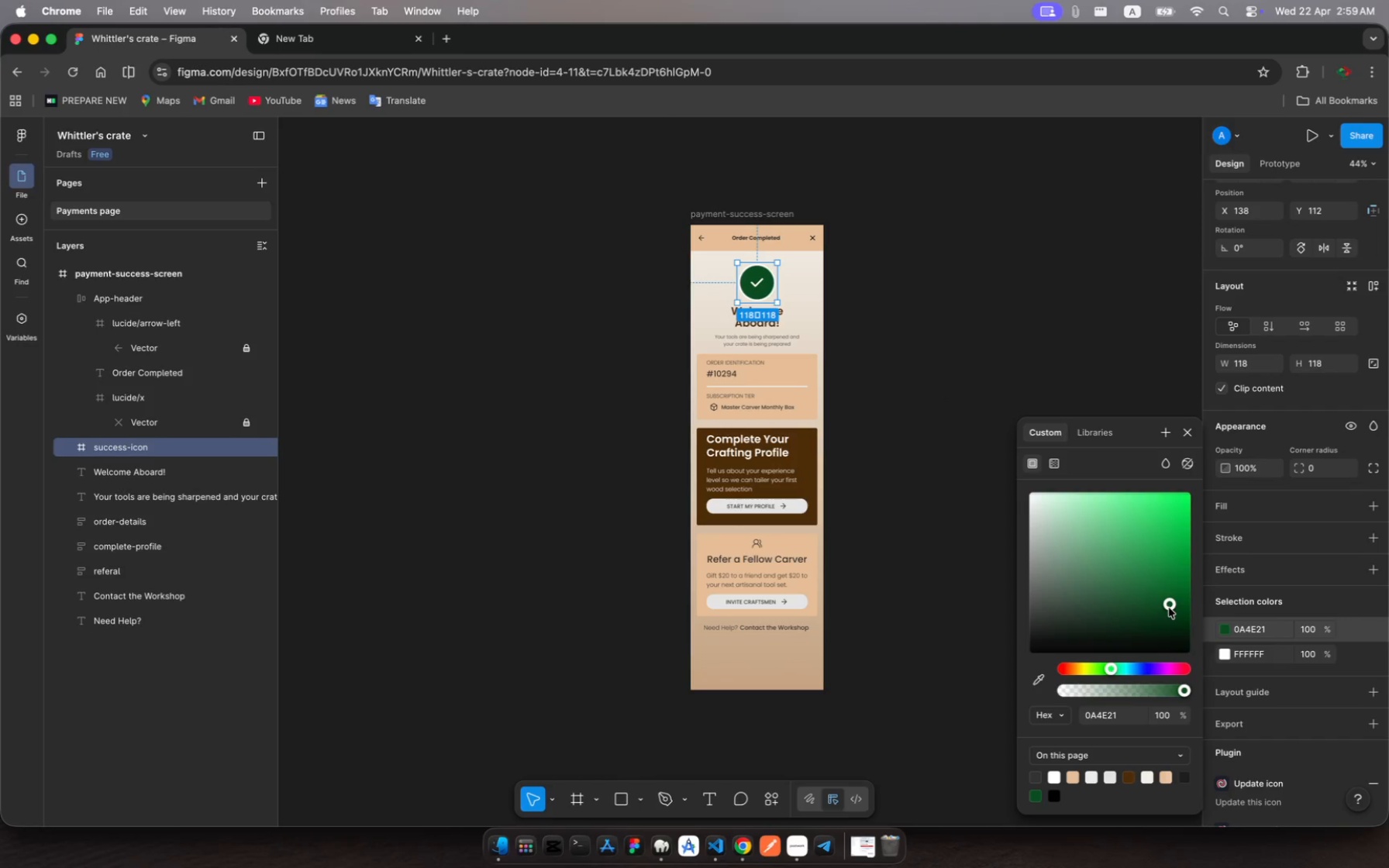 
left_click_drag(start_coordinate=[1169, 607], to_coordinate=[1153, 567])
 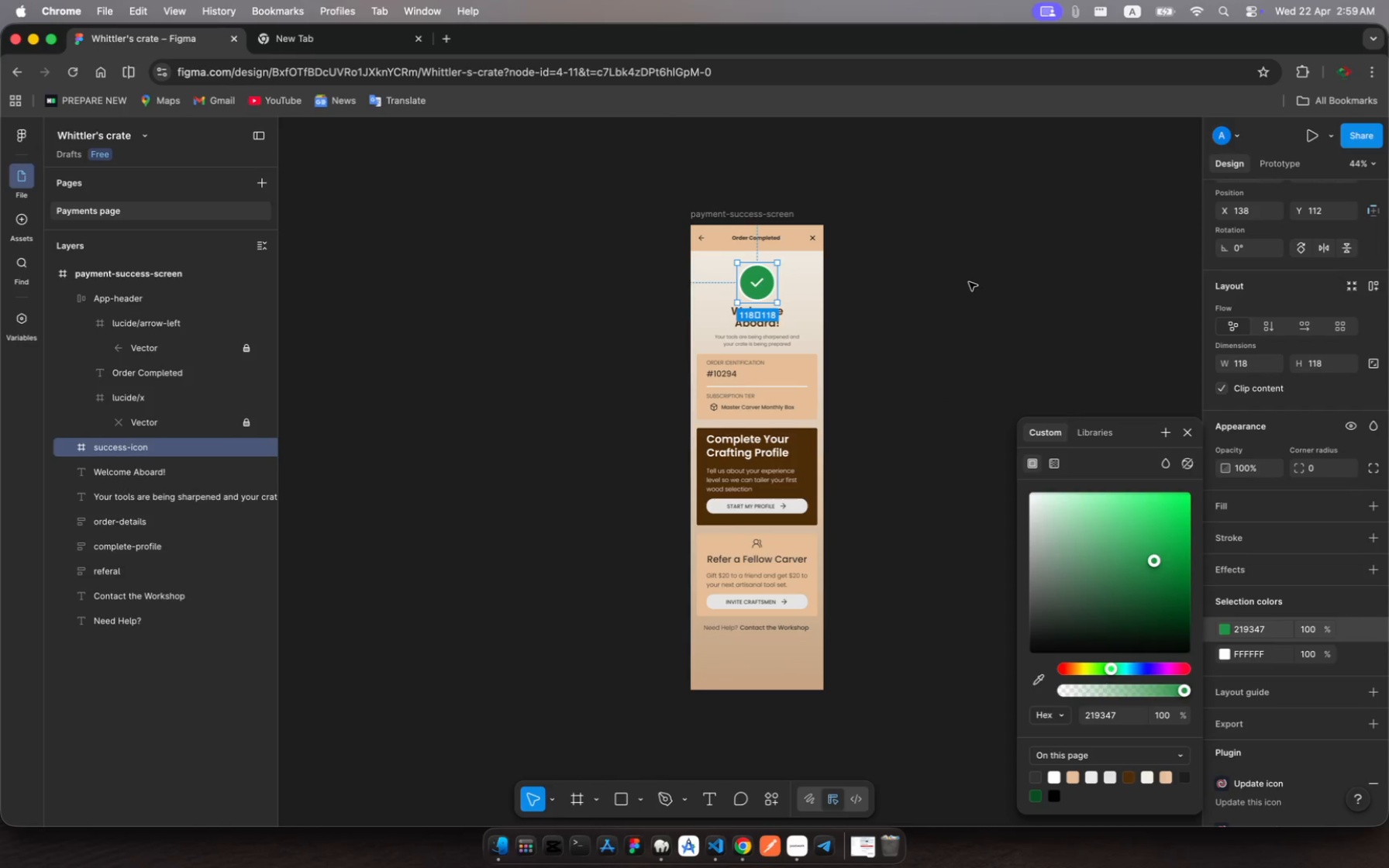 
left_click([969, 282])
 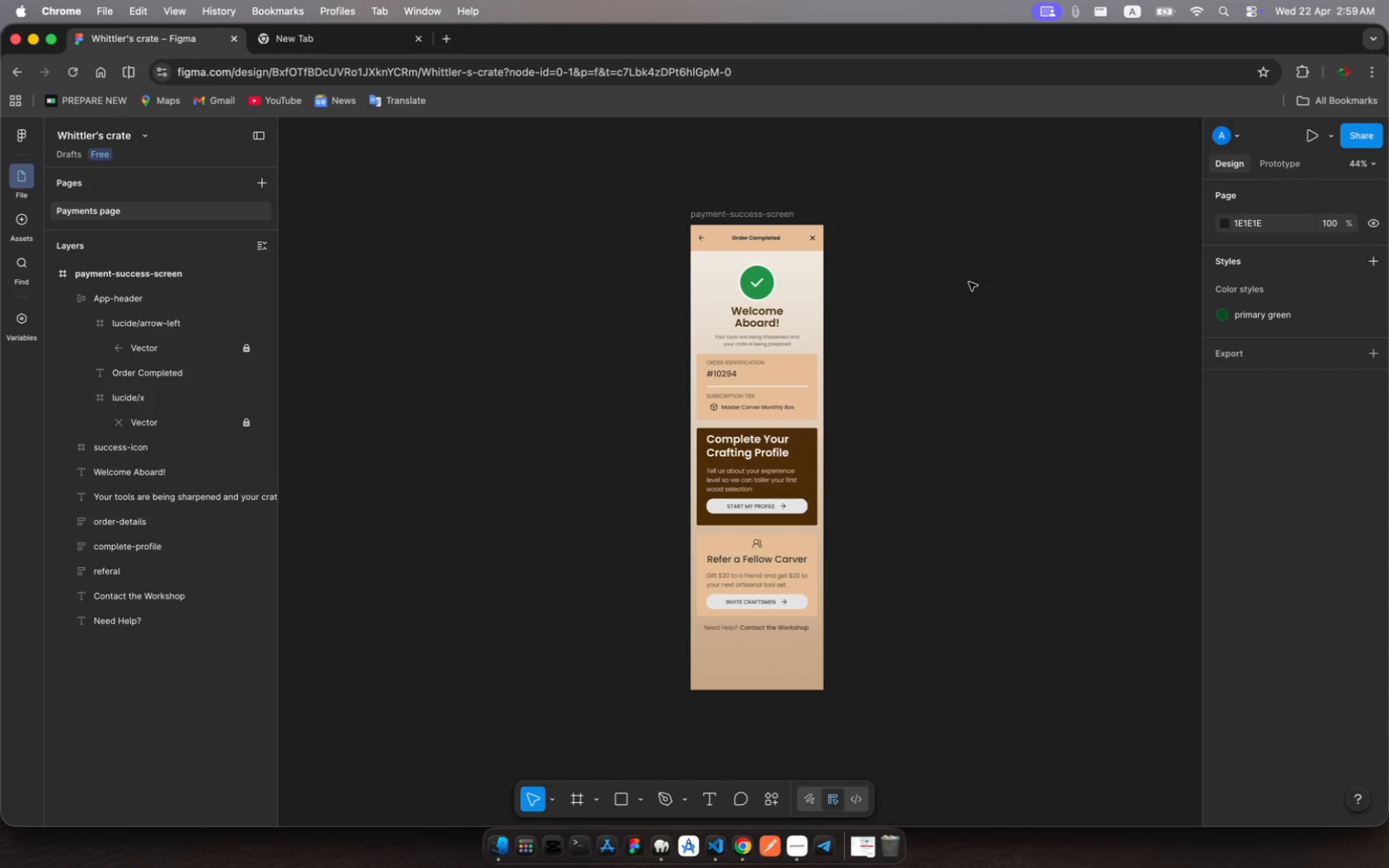 
wait(8.44)
 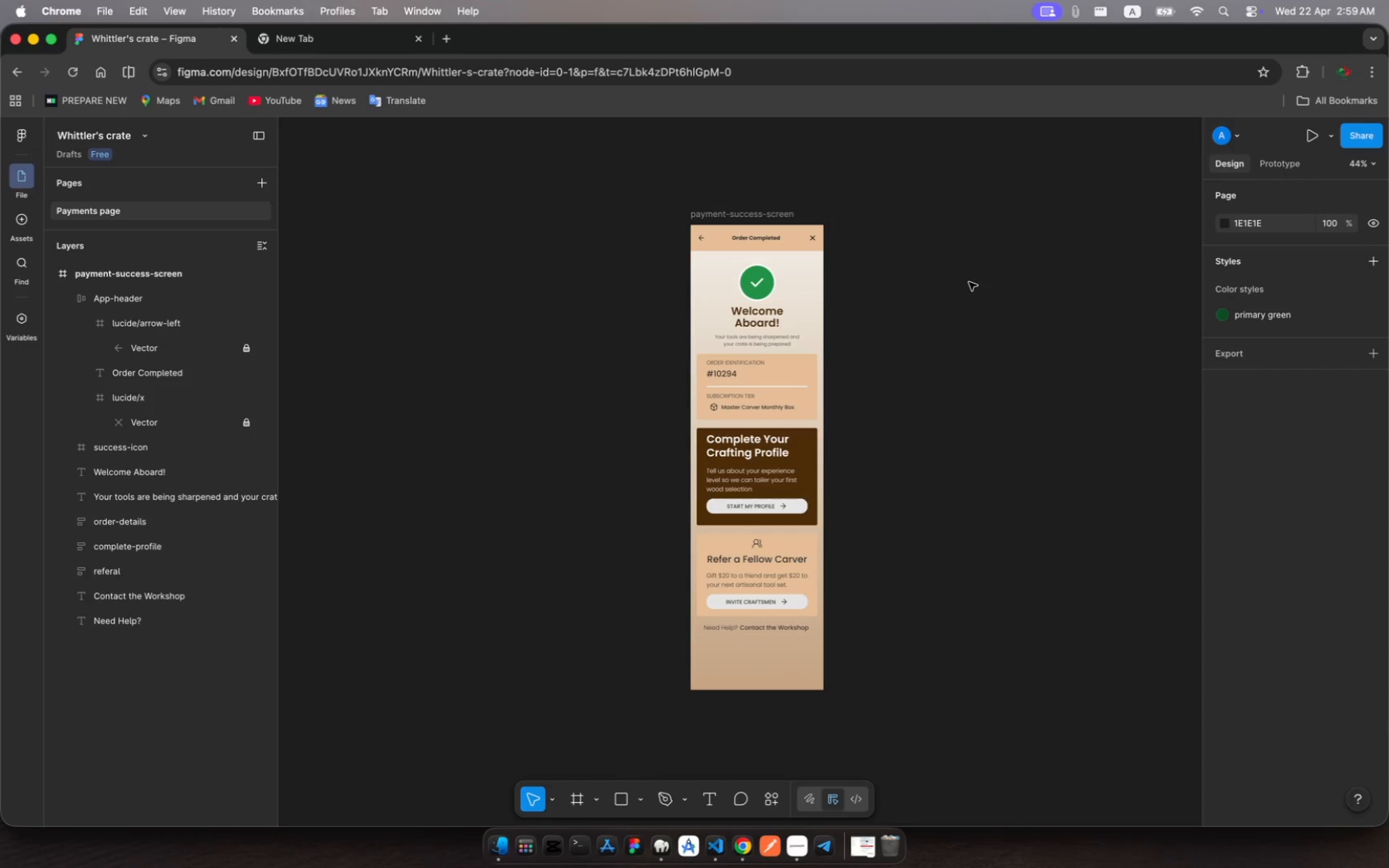 
scroll: coordinate [894, 279], scroll_direction: down, amount: 6.0
 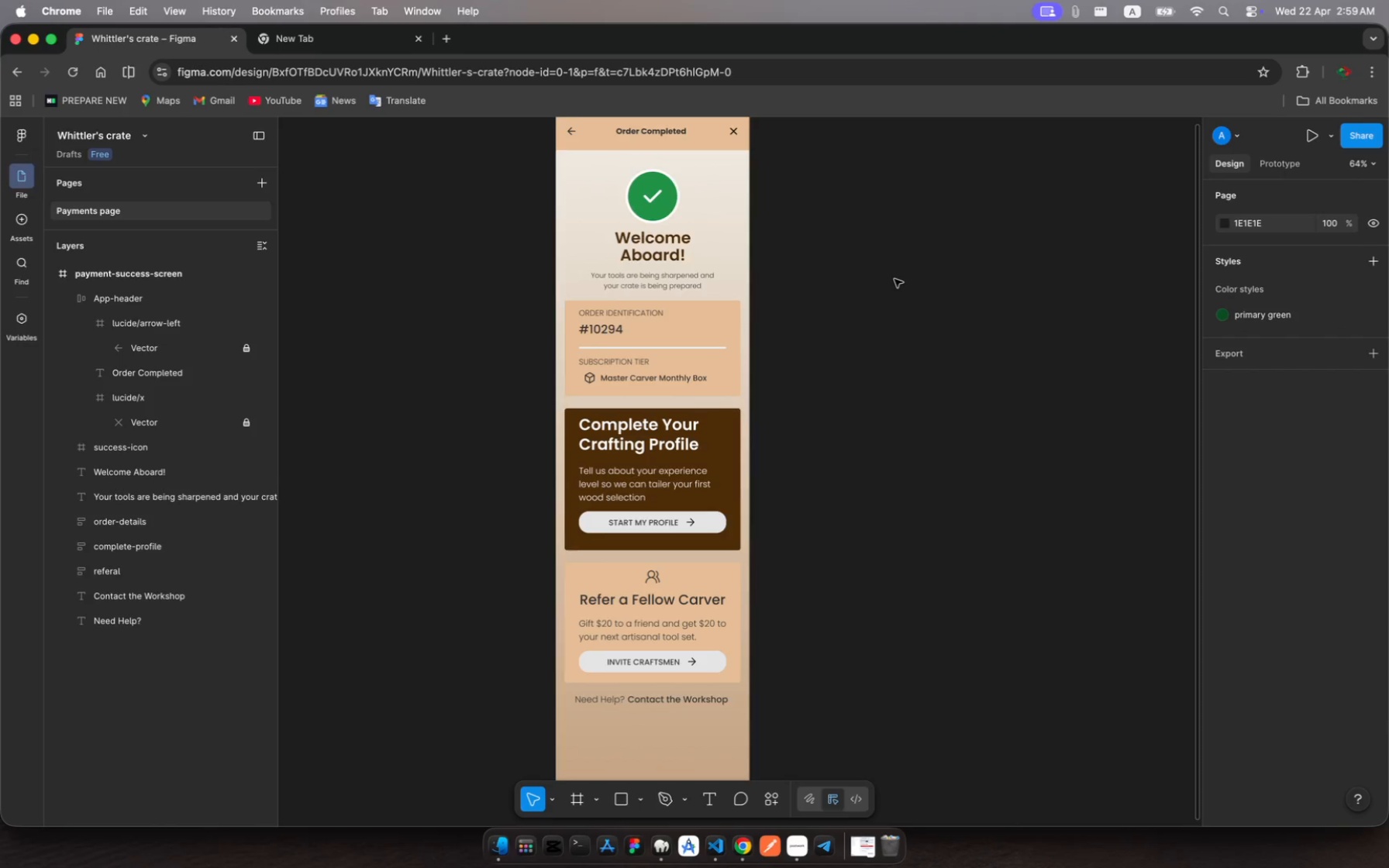 
scroll: coordinate [894, 279], scroll_direction: up, amount: 5.0
 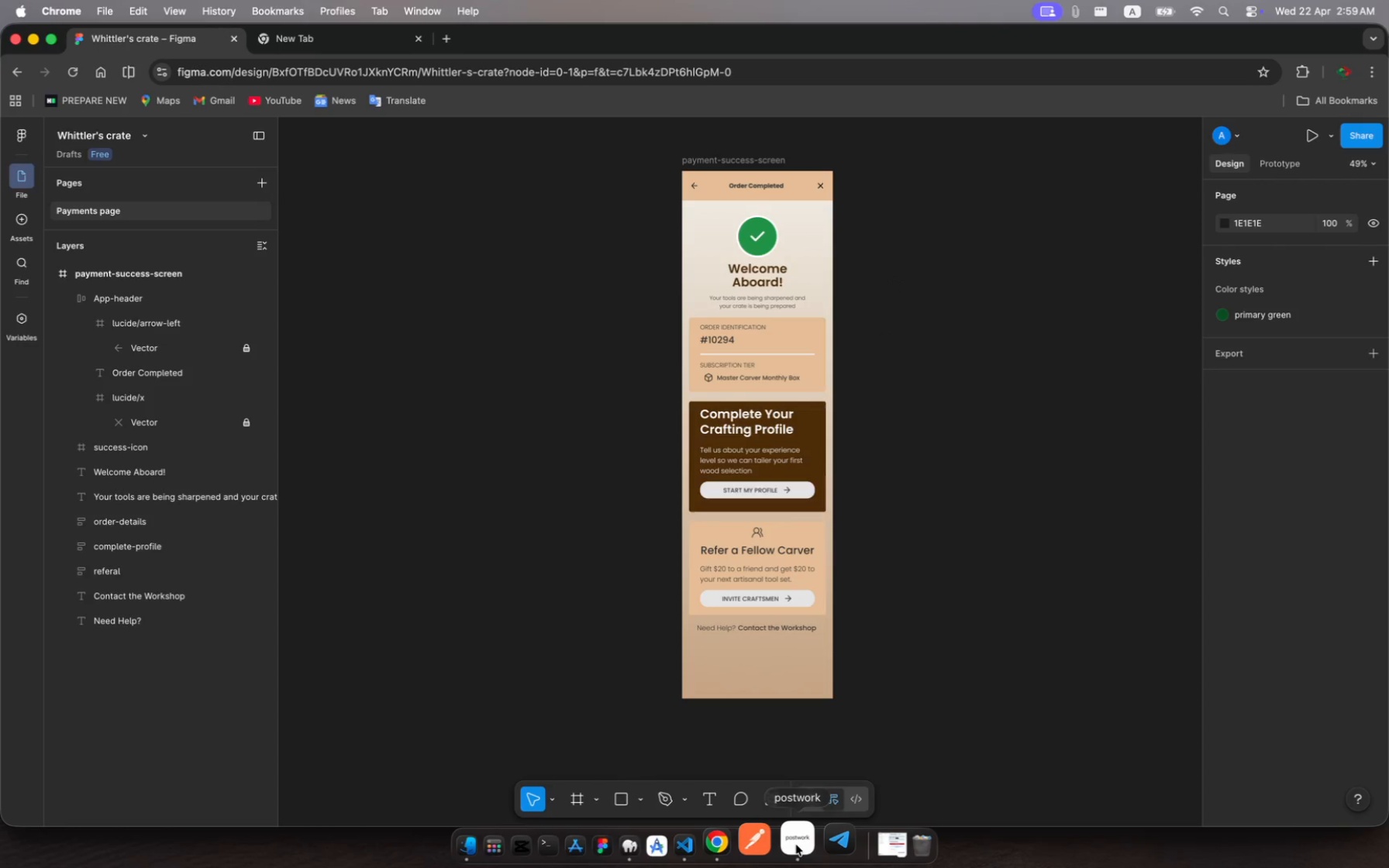 
wait(5.69)
 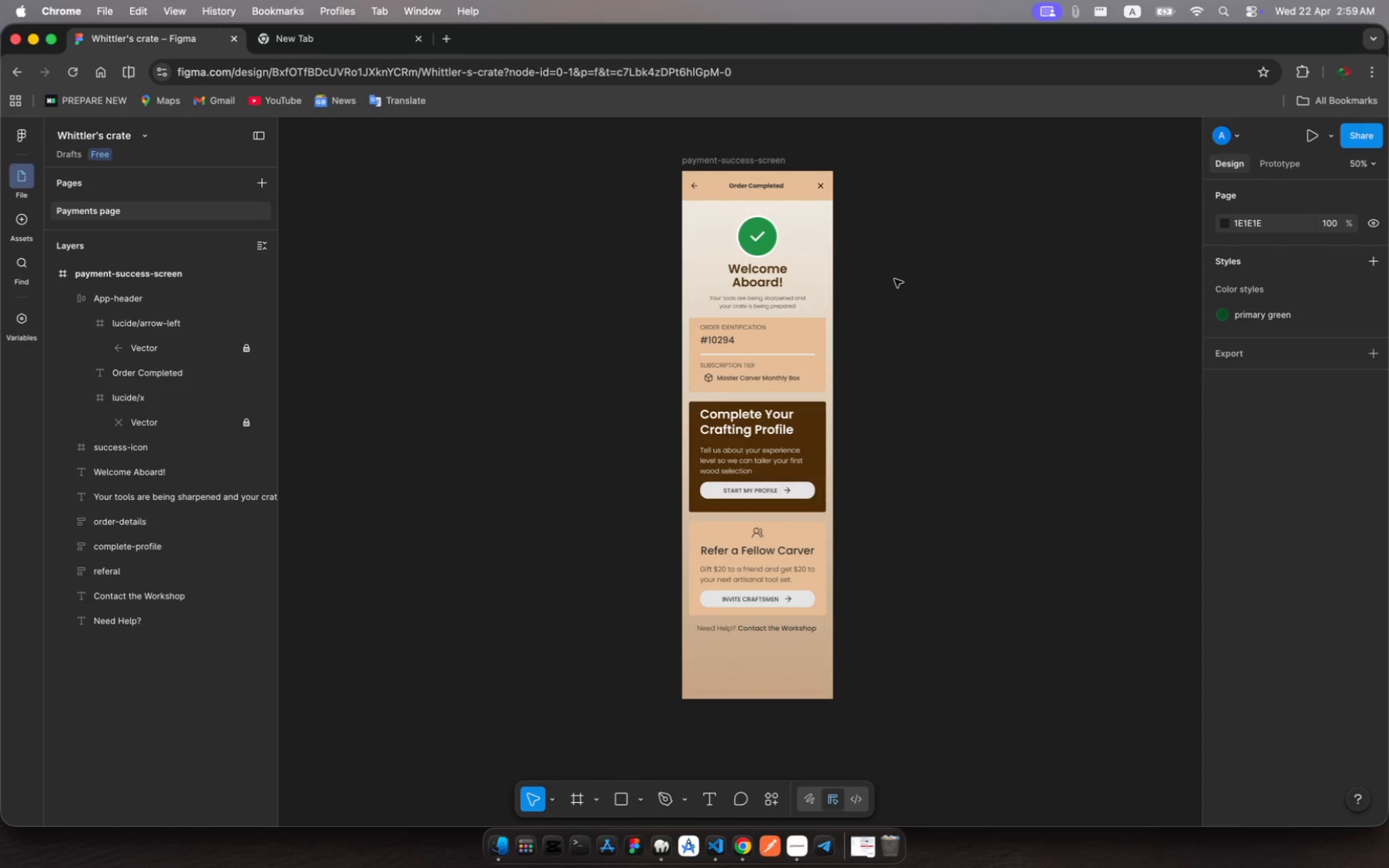 
left_click([796, 845])